 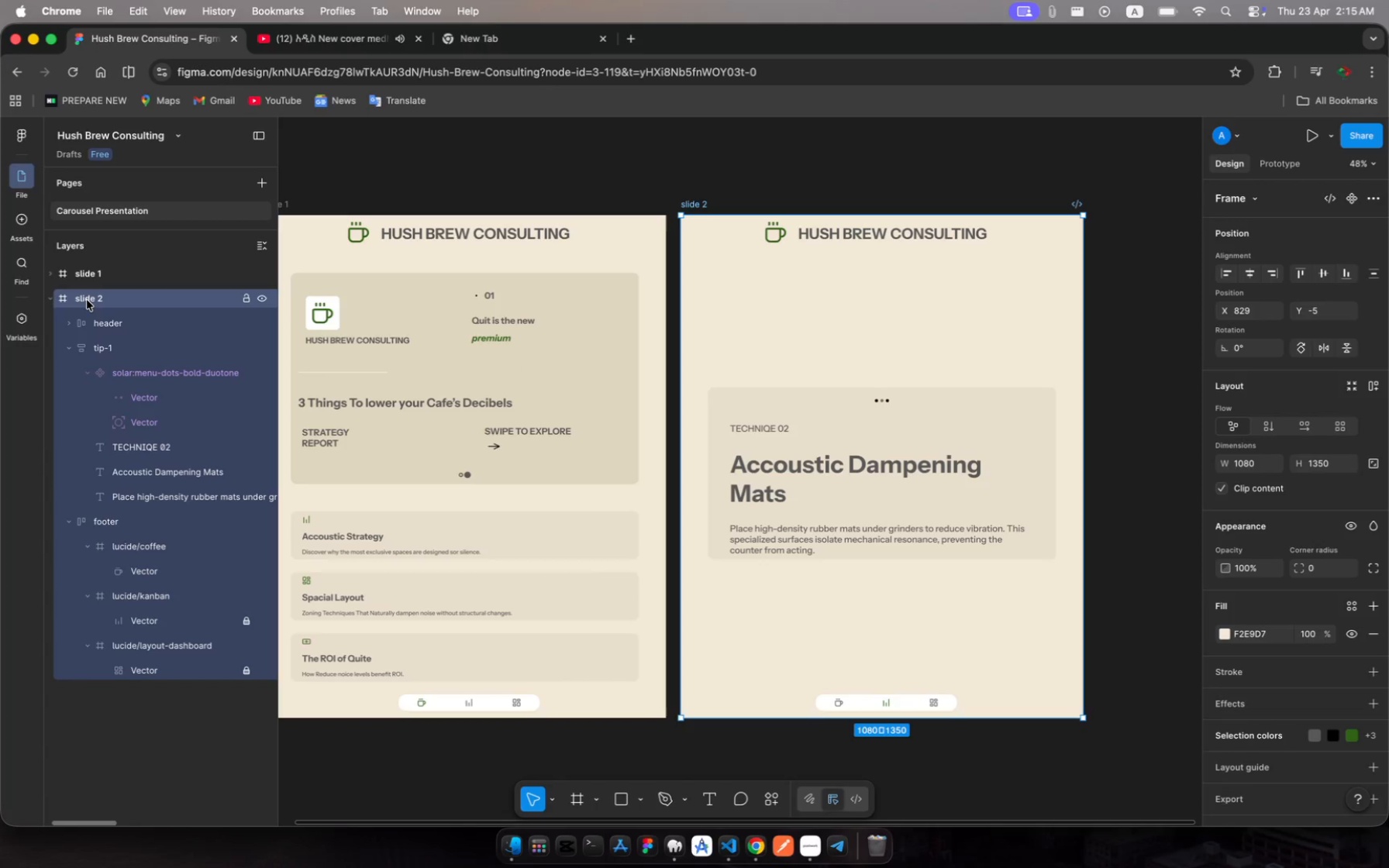 
left_click([84, 302])
 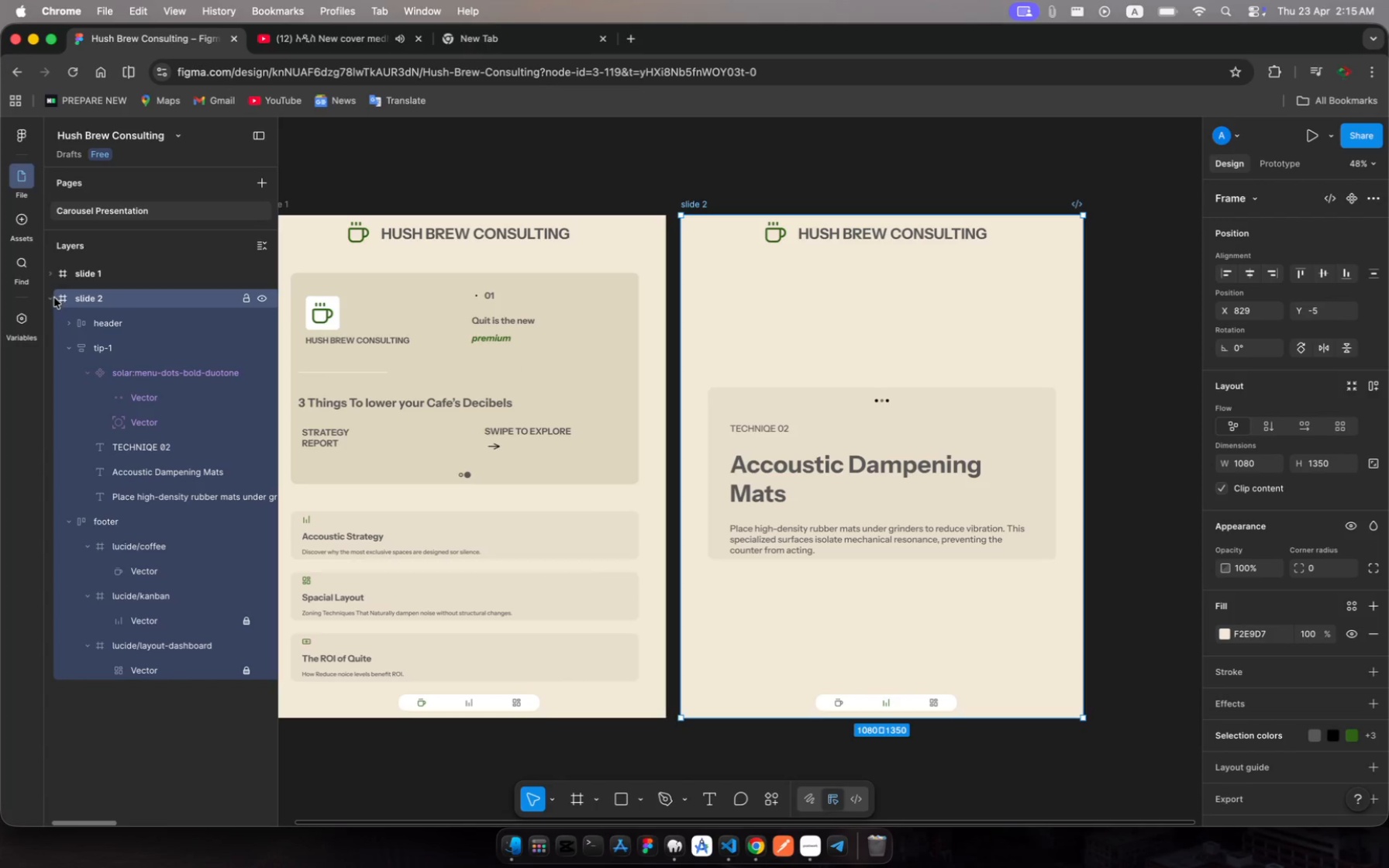 
left_click([51, 298])
 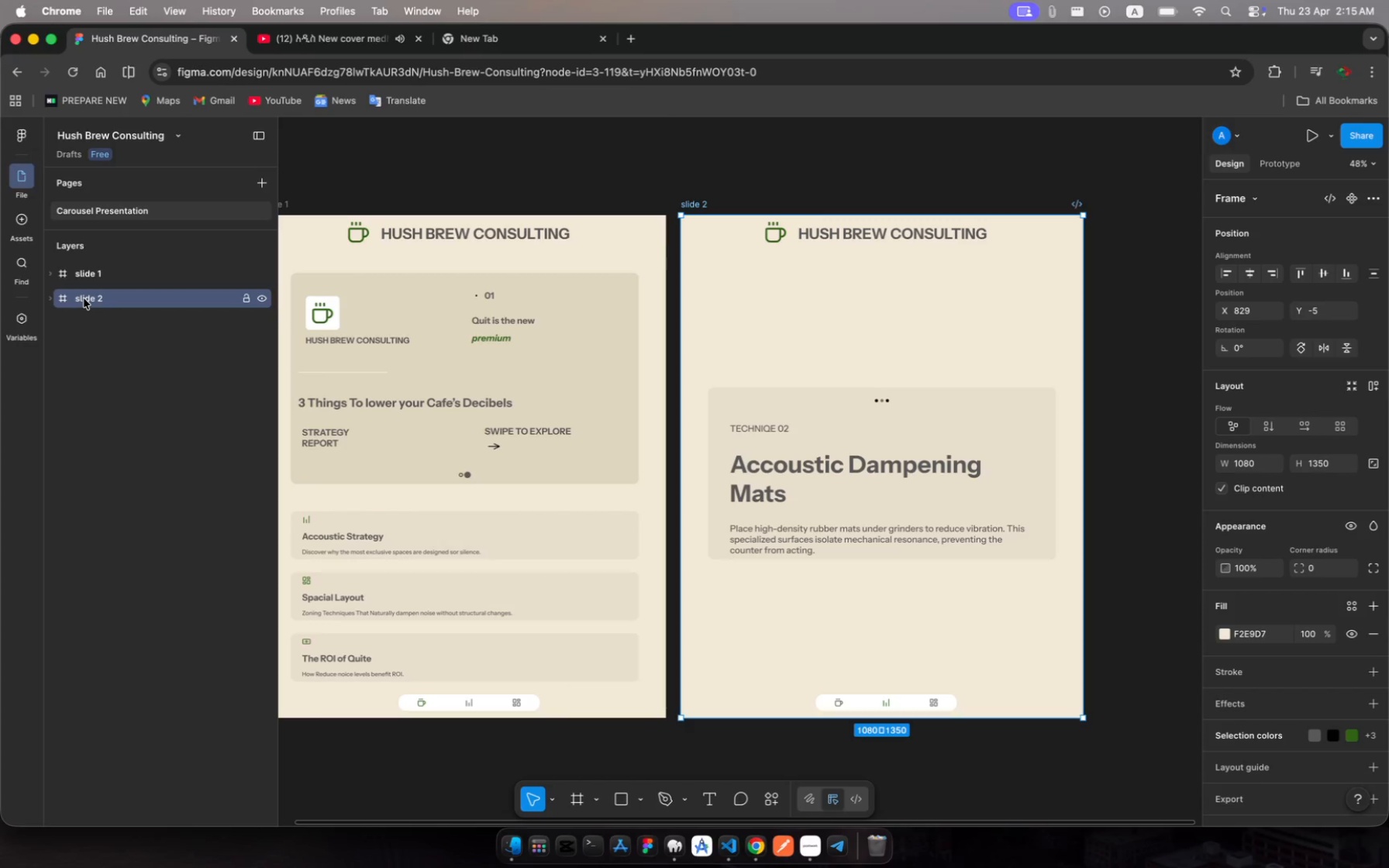 
key(Meta+C)
 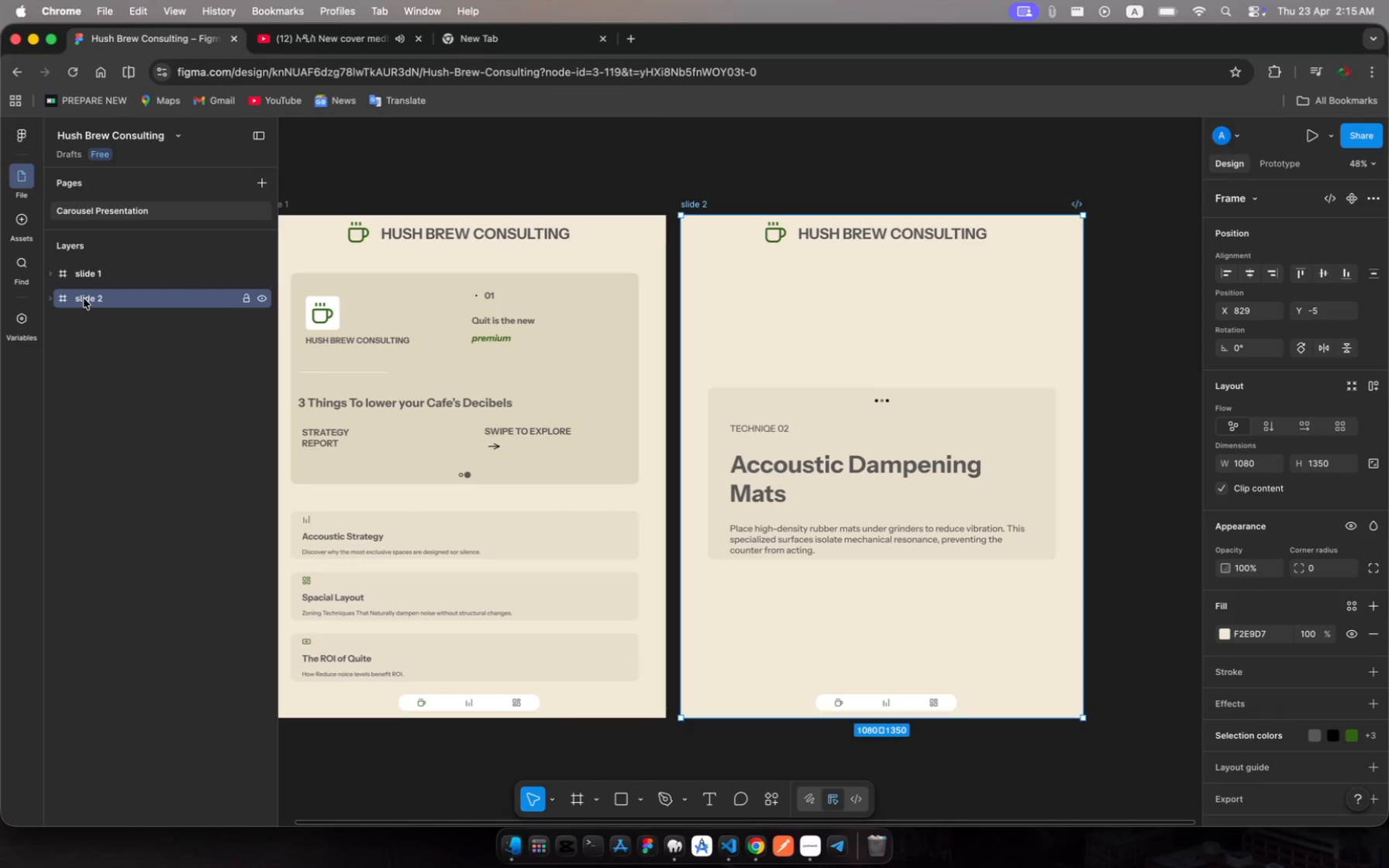 
key(Meta+V)
 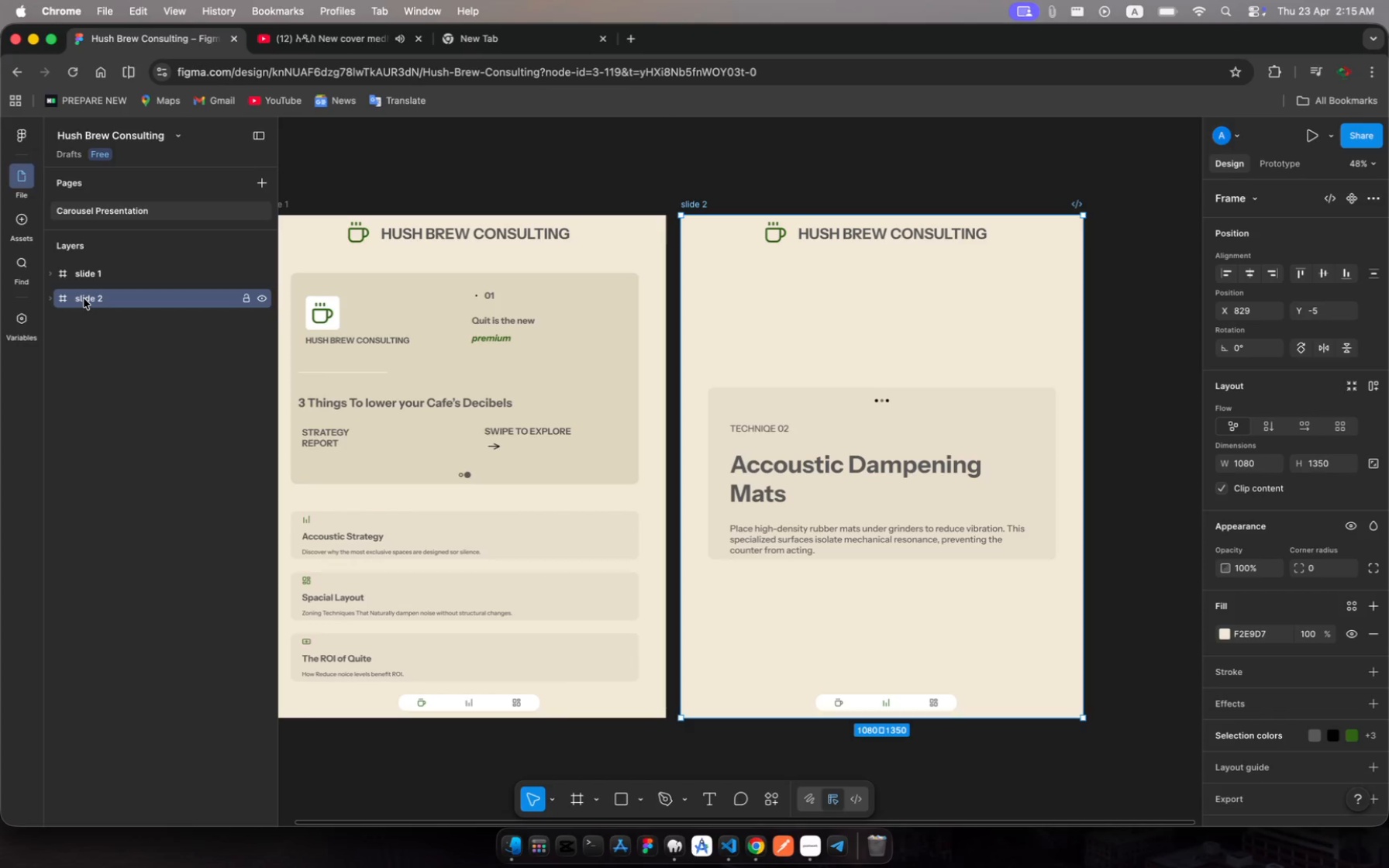 
left_click([84, 298])
 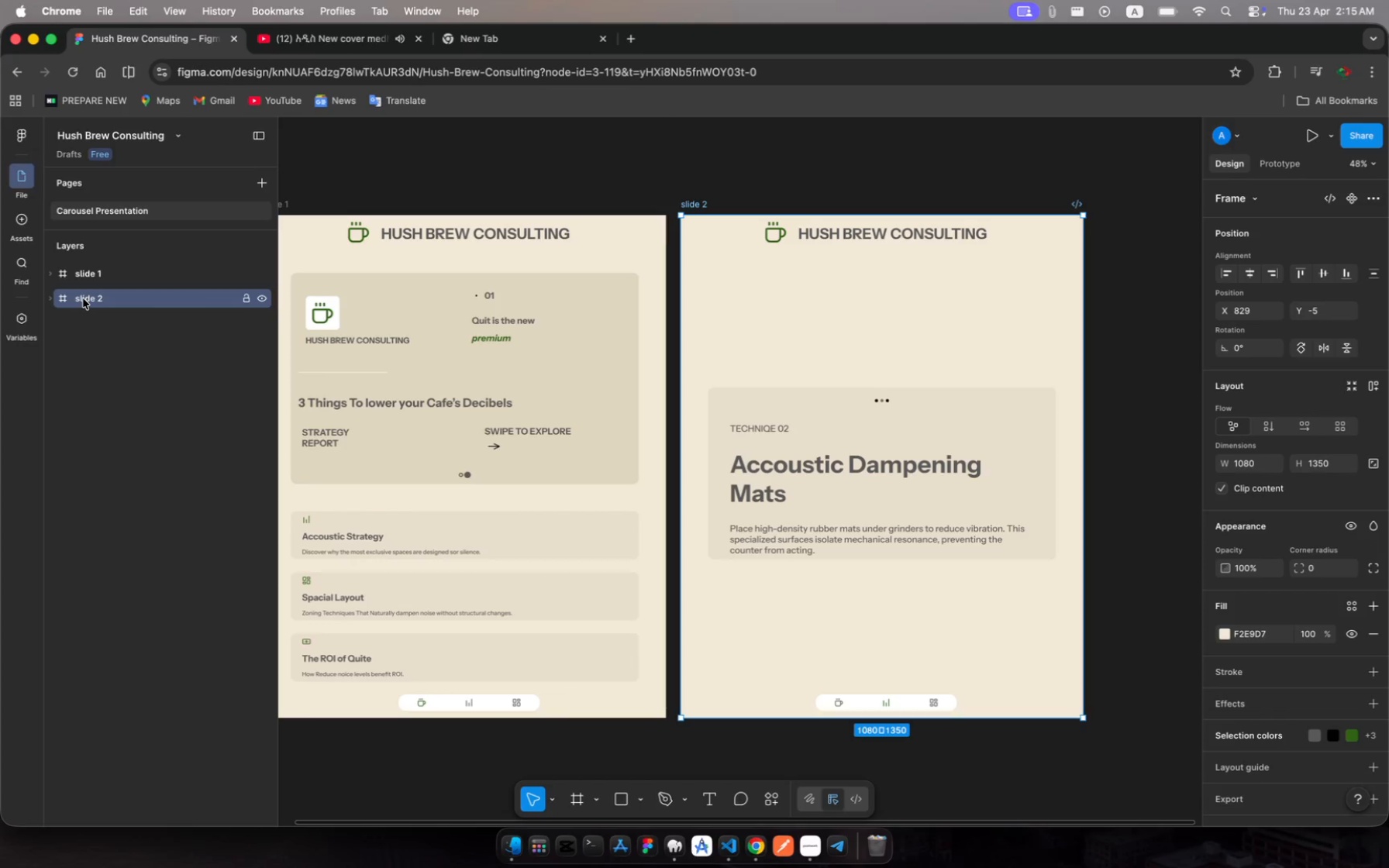 
wait(8.21)
 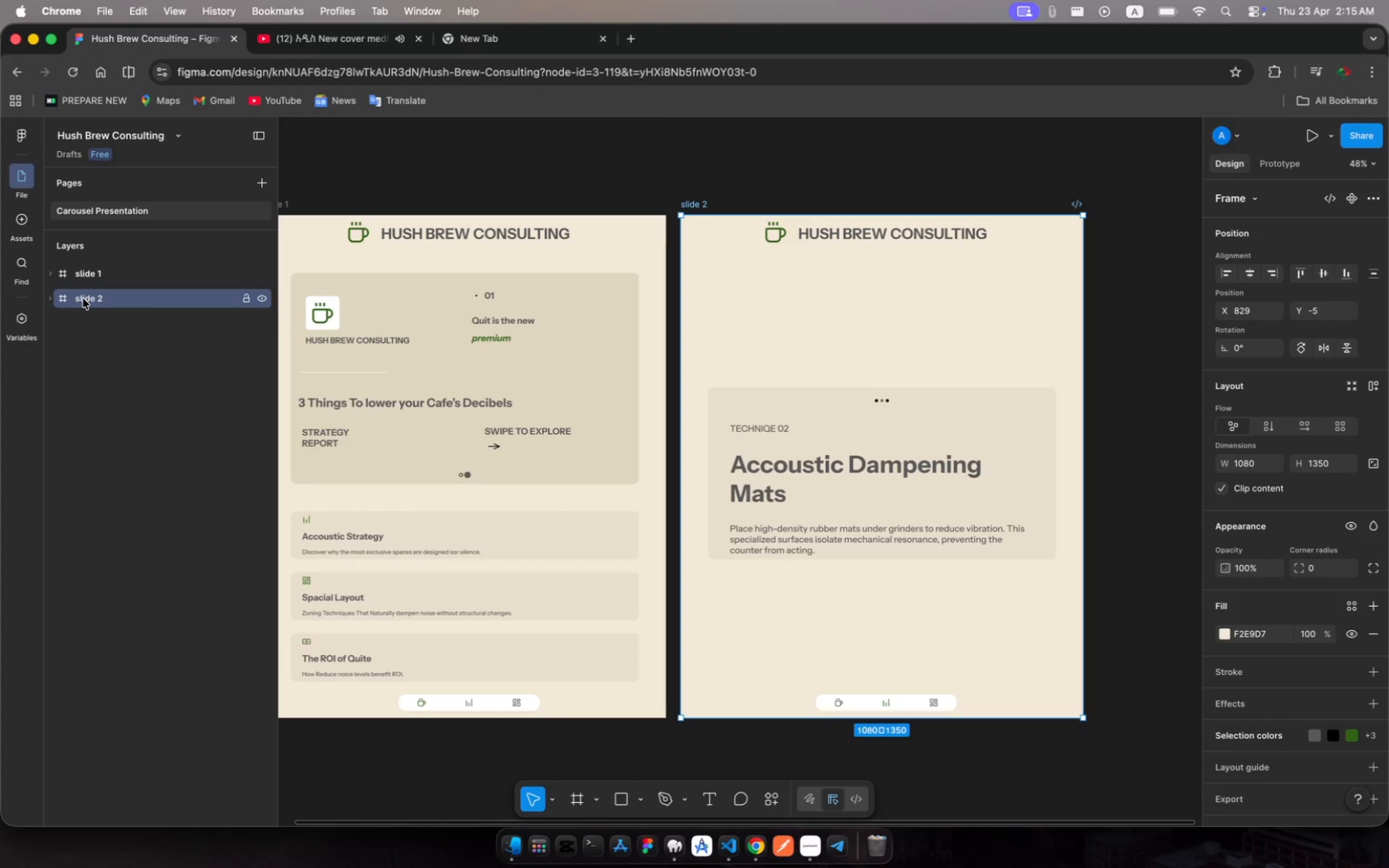 
right_click([116, 294])
 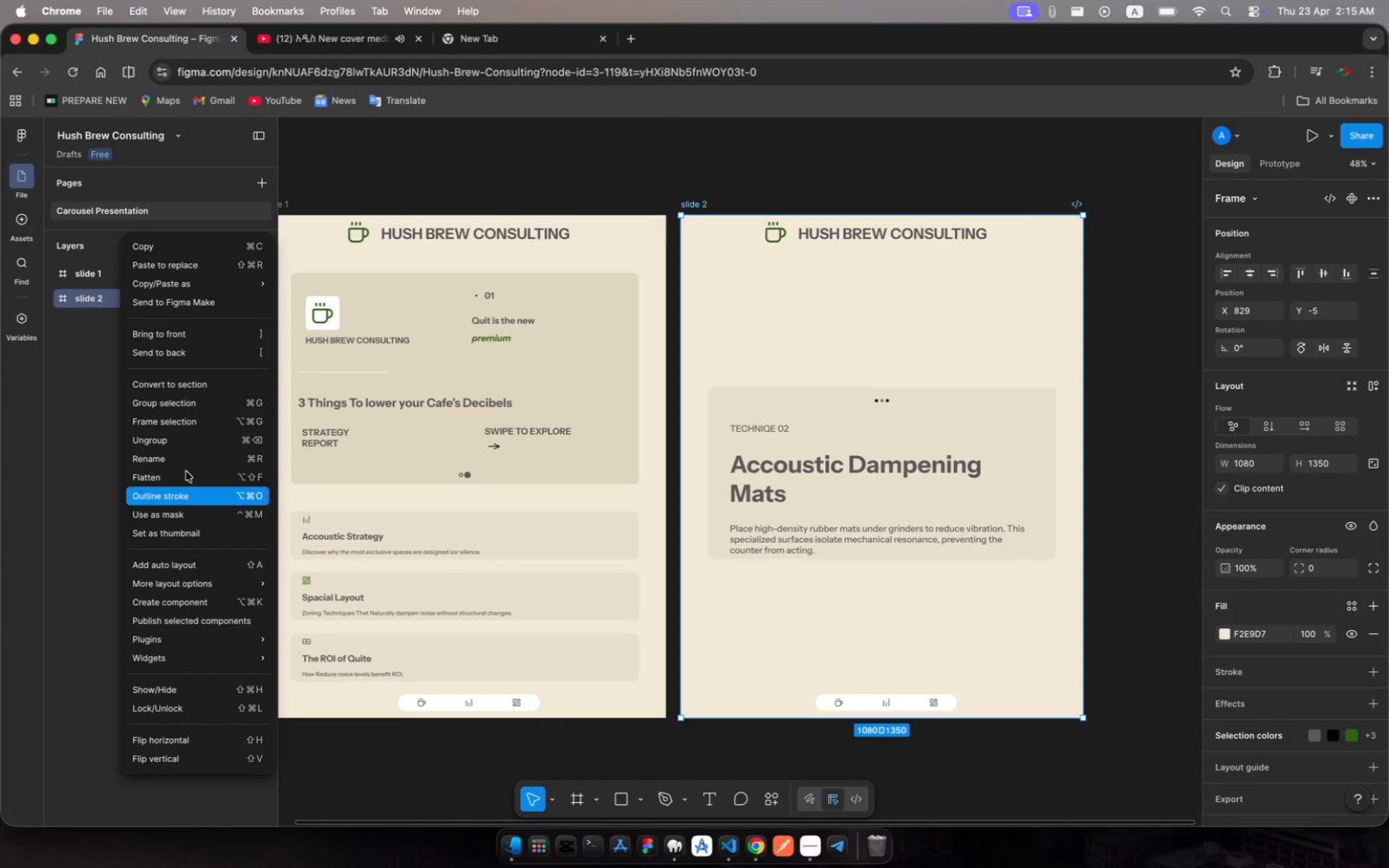 
wait(13.86)
 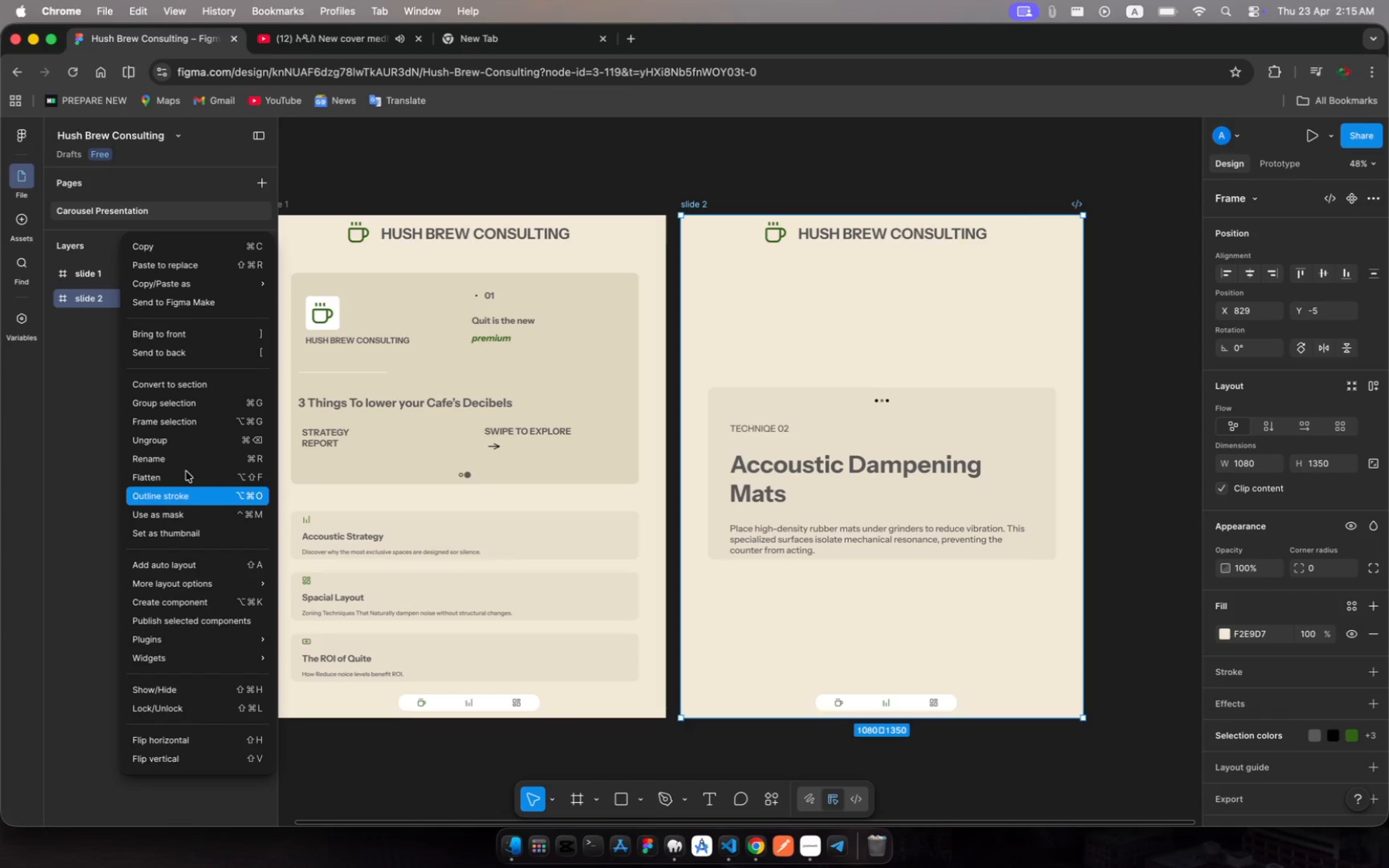 
left_click([159, 250])
 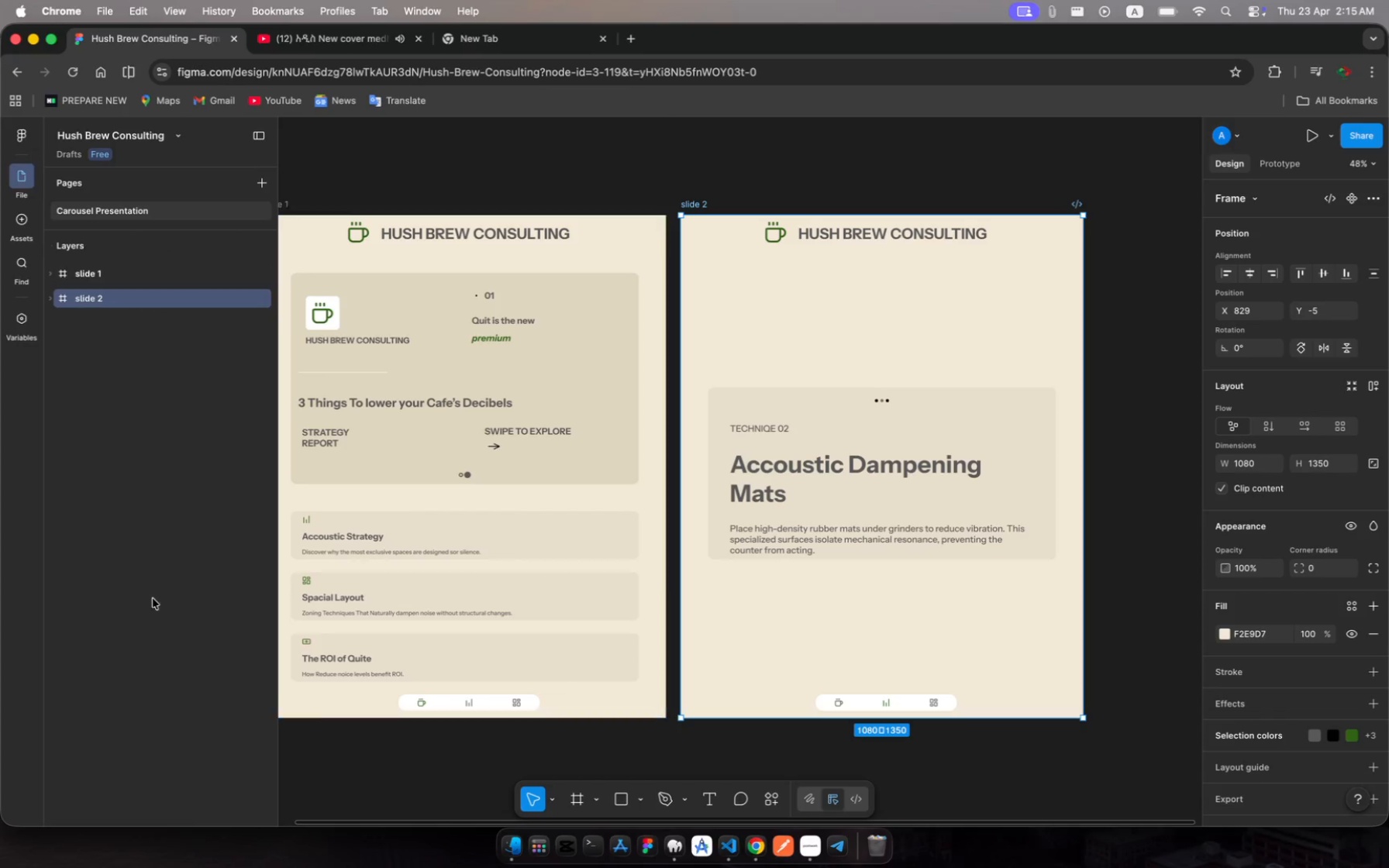 
key(Meta+V)
 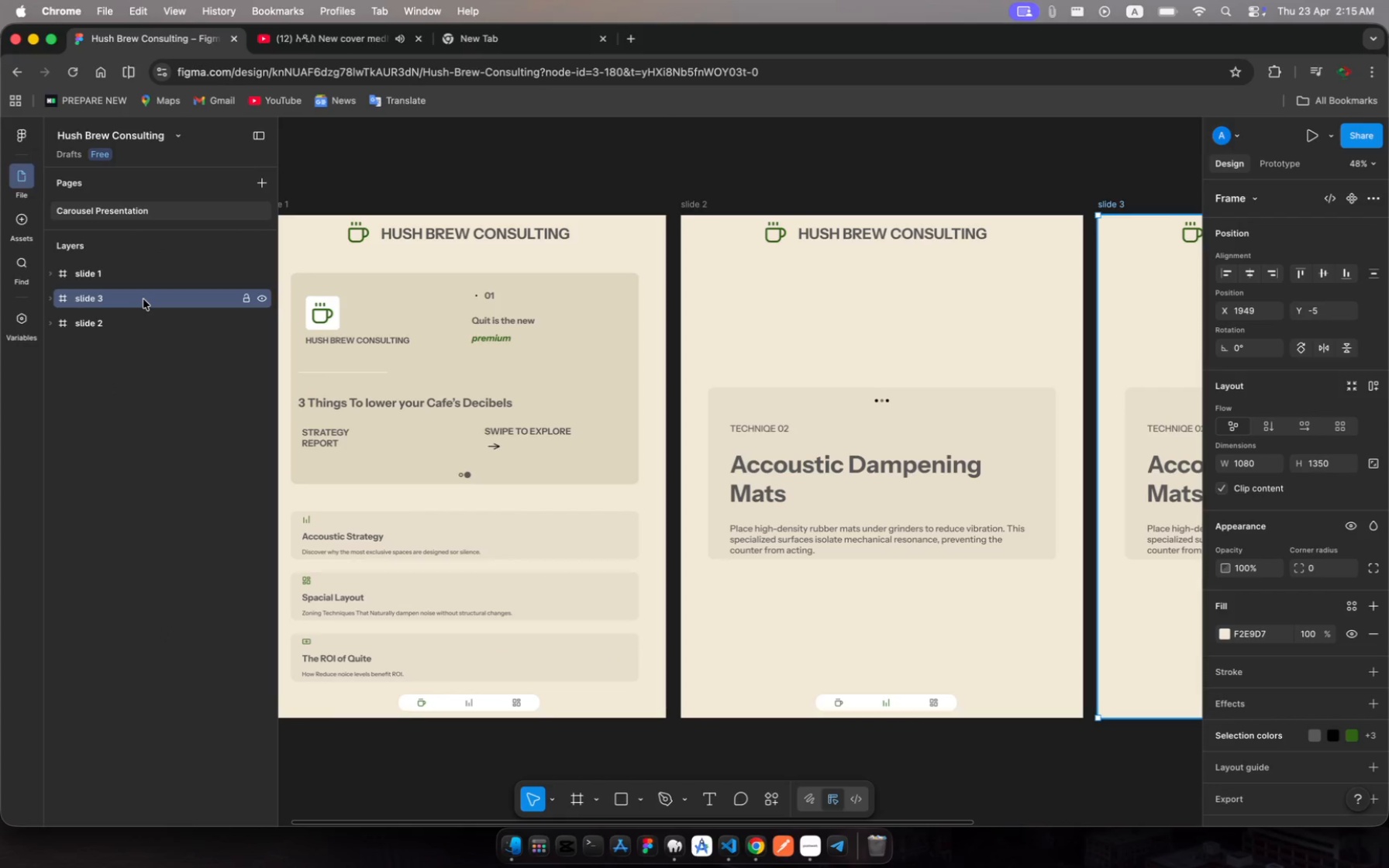 
left_click_drag(start_coordinate=[143, 299], to_coordinate=[139, 346])
 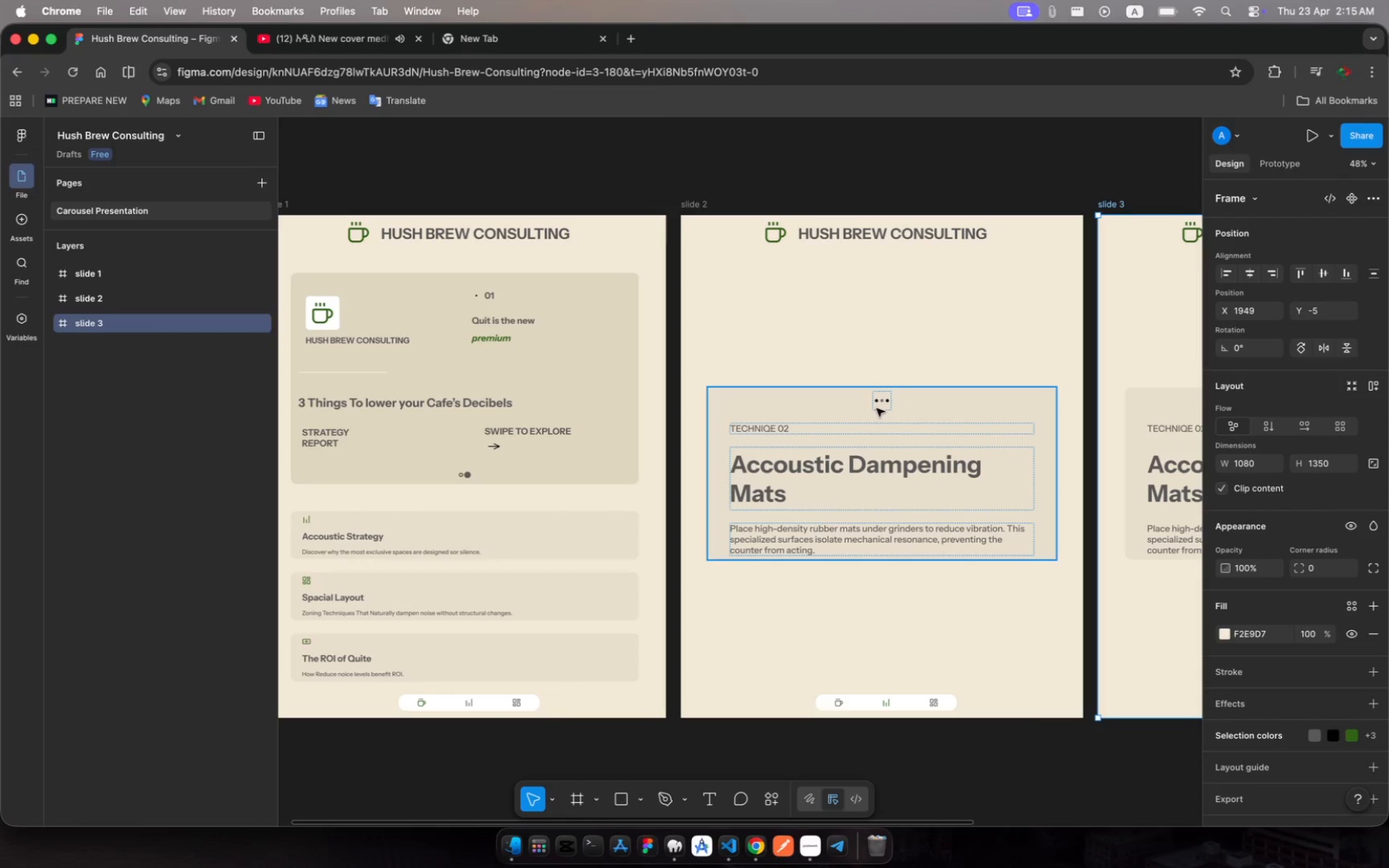 
left_click_drag(start_coordinate=[898, 430], to_coordinate=[781, 423])
 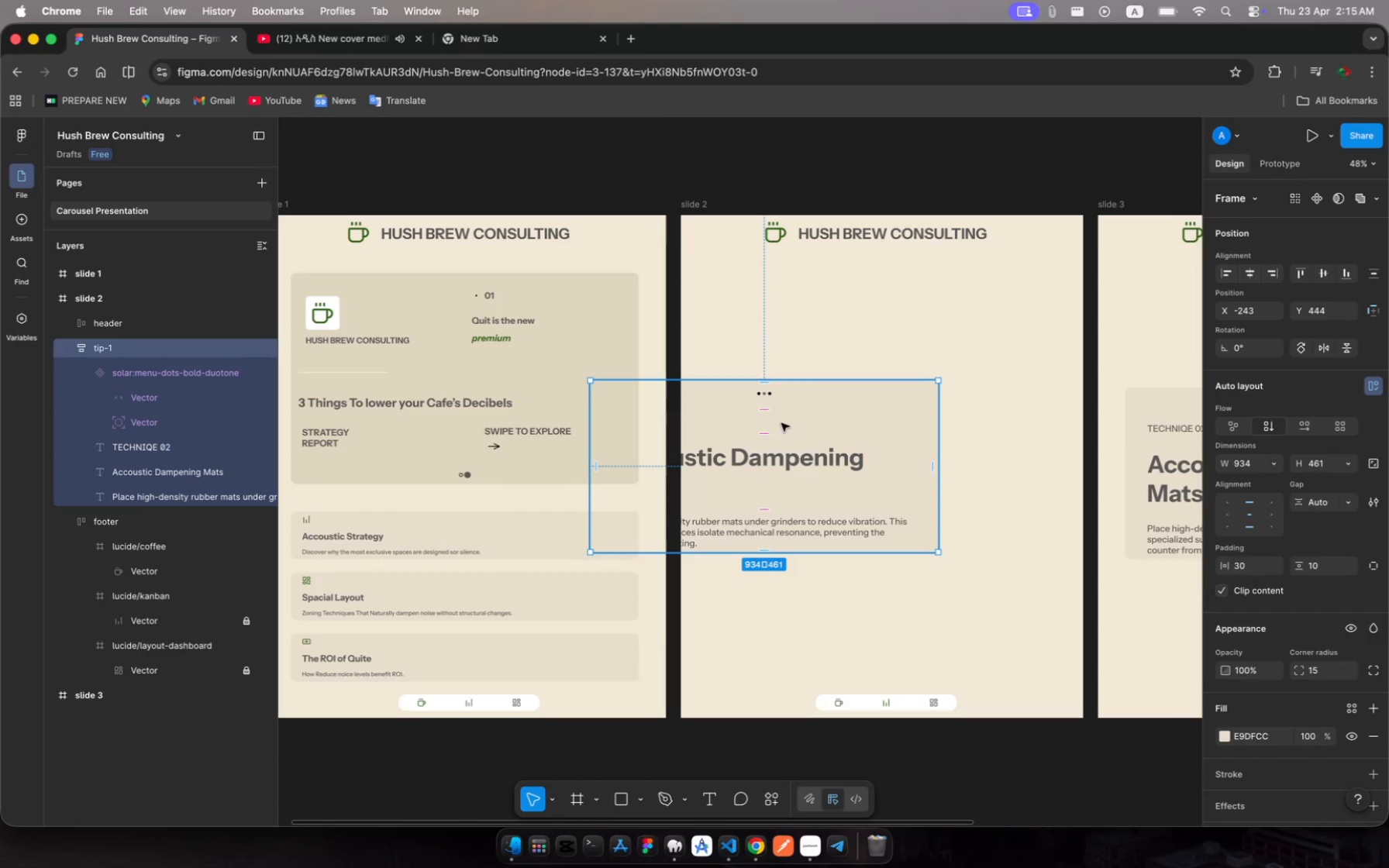 
key(Meta+Z)
 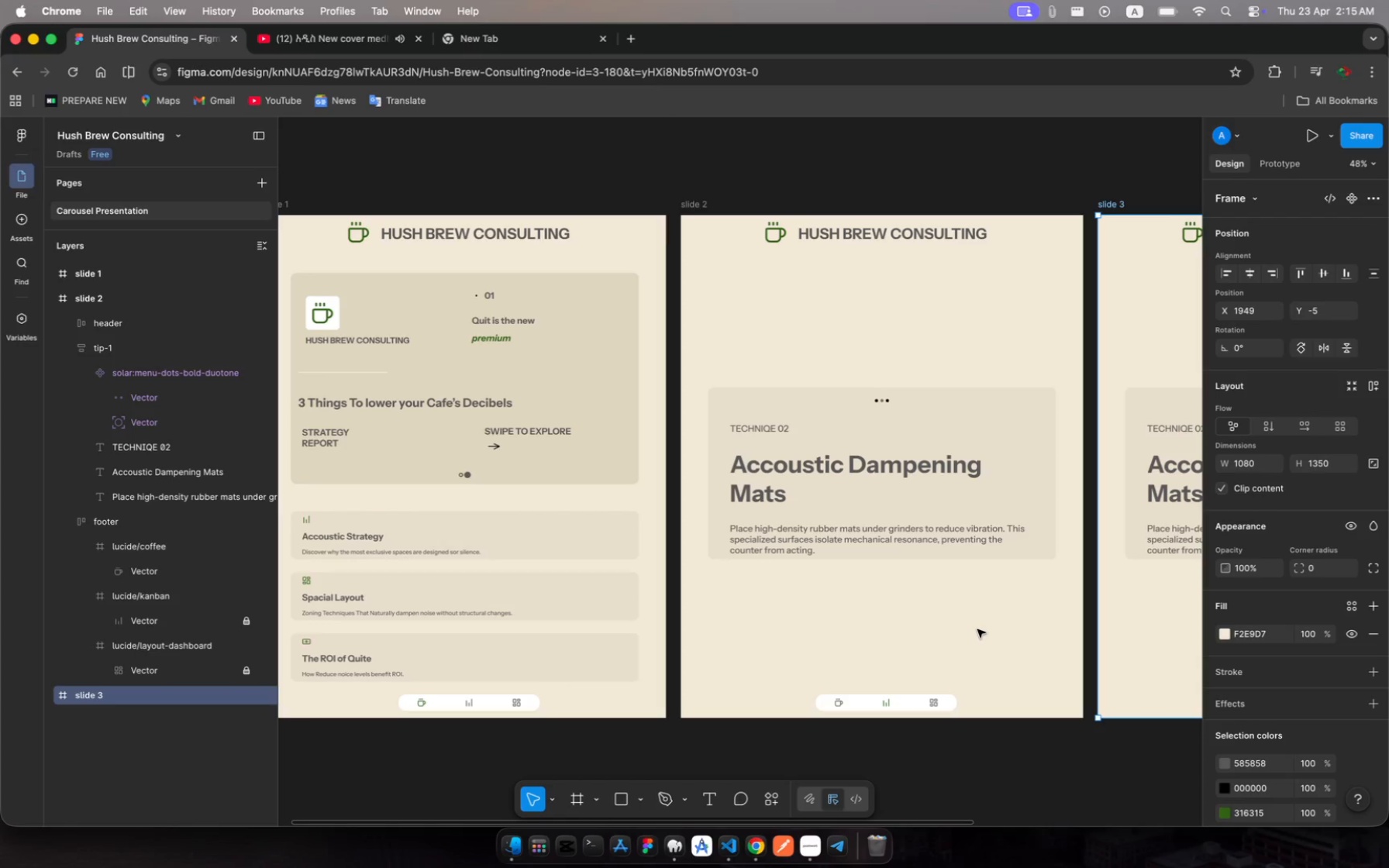 
scroll: coordinate [977, 629], scroll_direction: down, amount: 1.0
 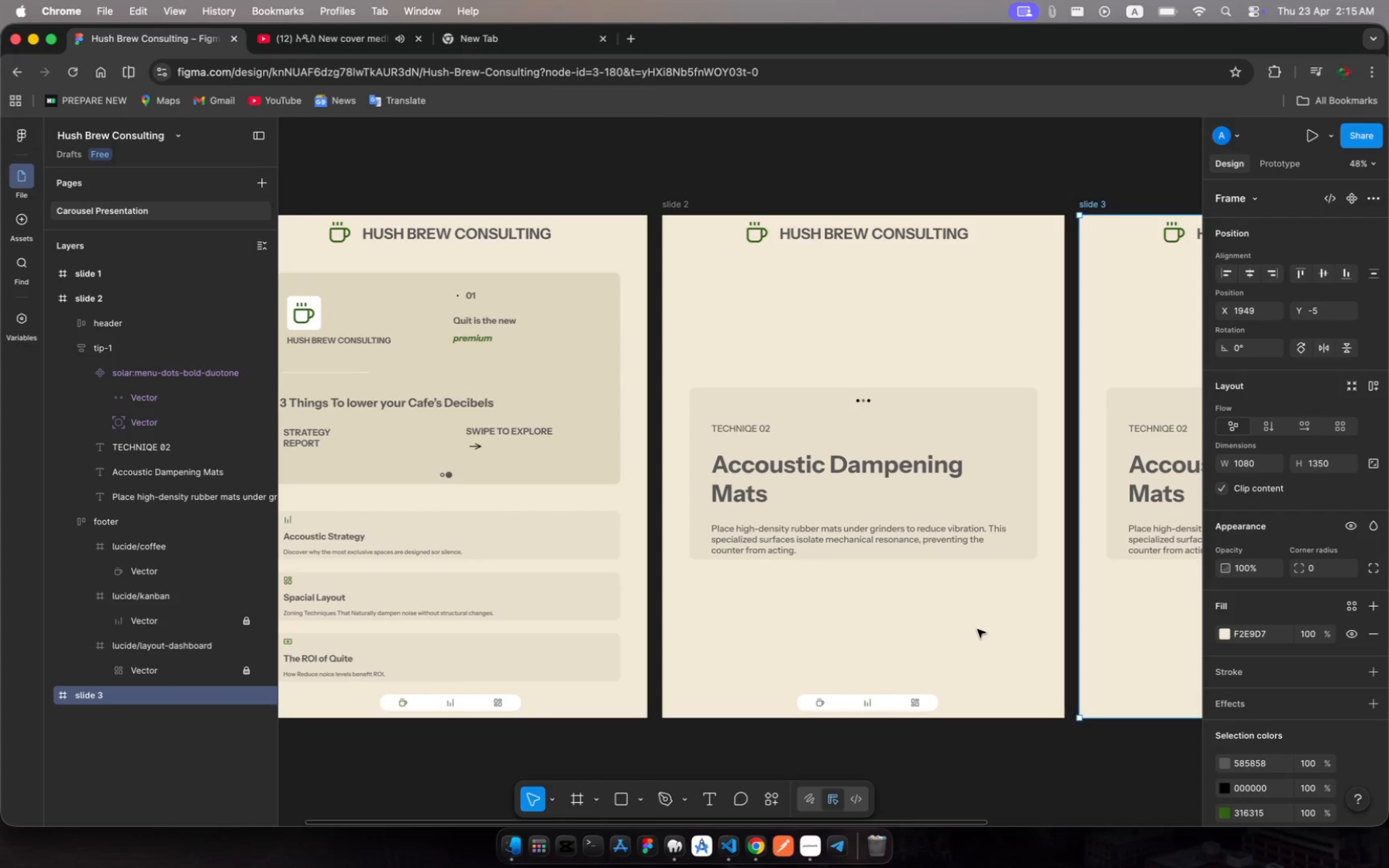 
wait(8.3)
 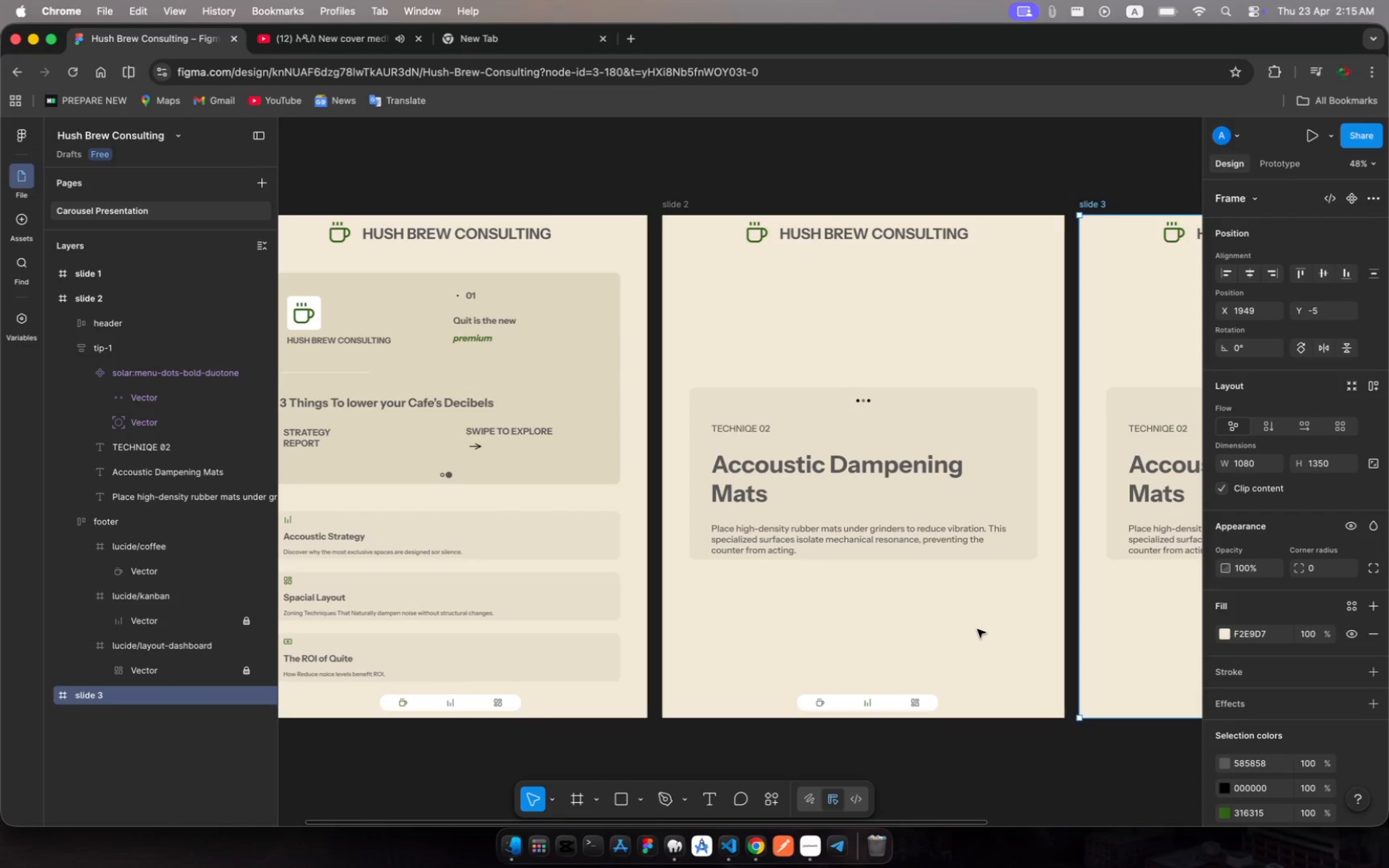 
scroll: coordinate [977, 629], scroll_direction: down, amount: 9.0
 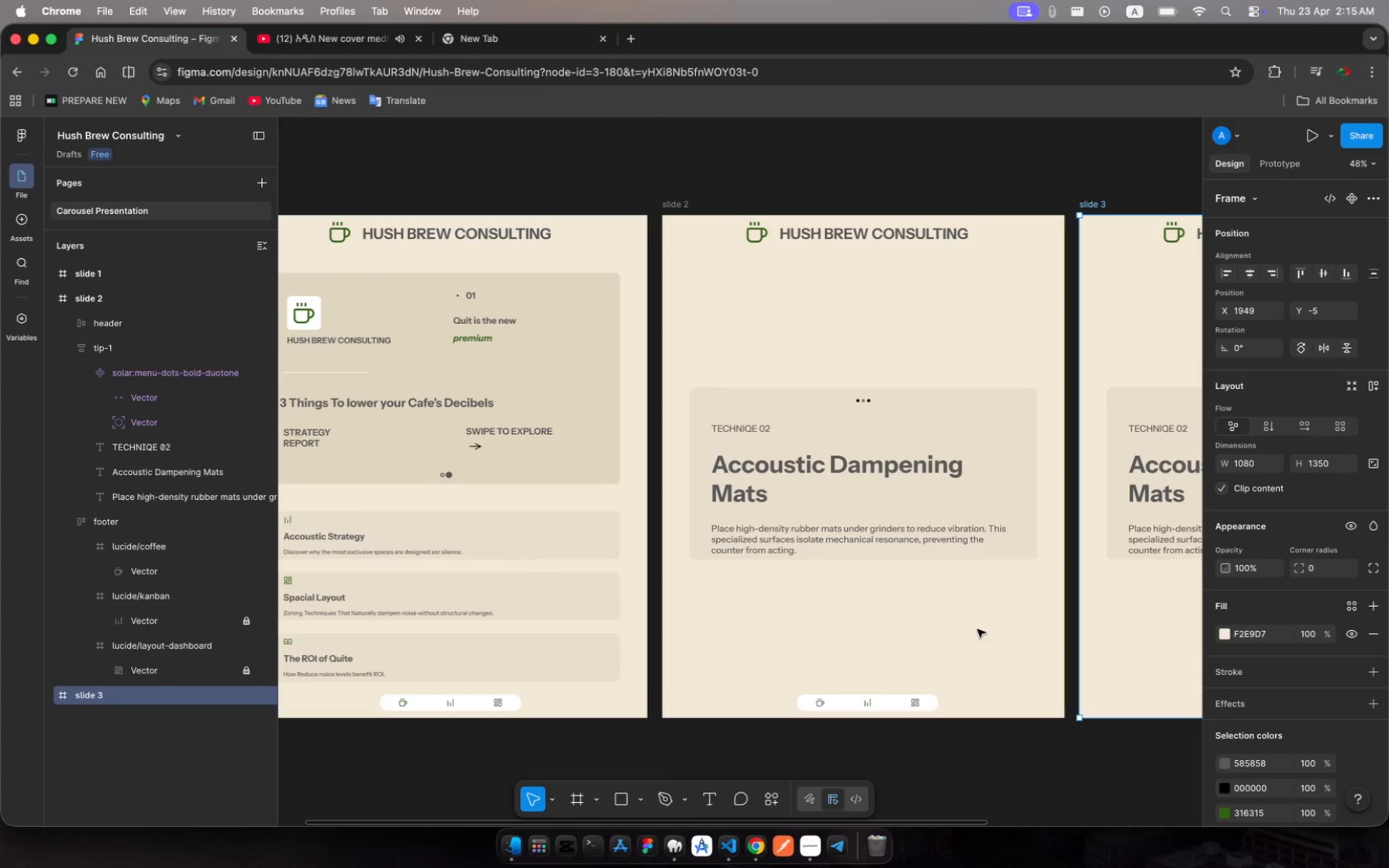 
left_click_drag(start_coordinate=[977, 629], to_coordinate=[678, 583])
 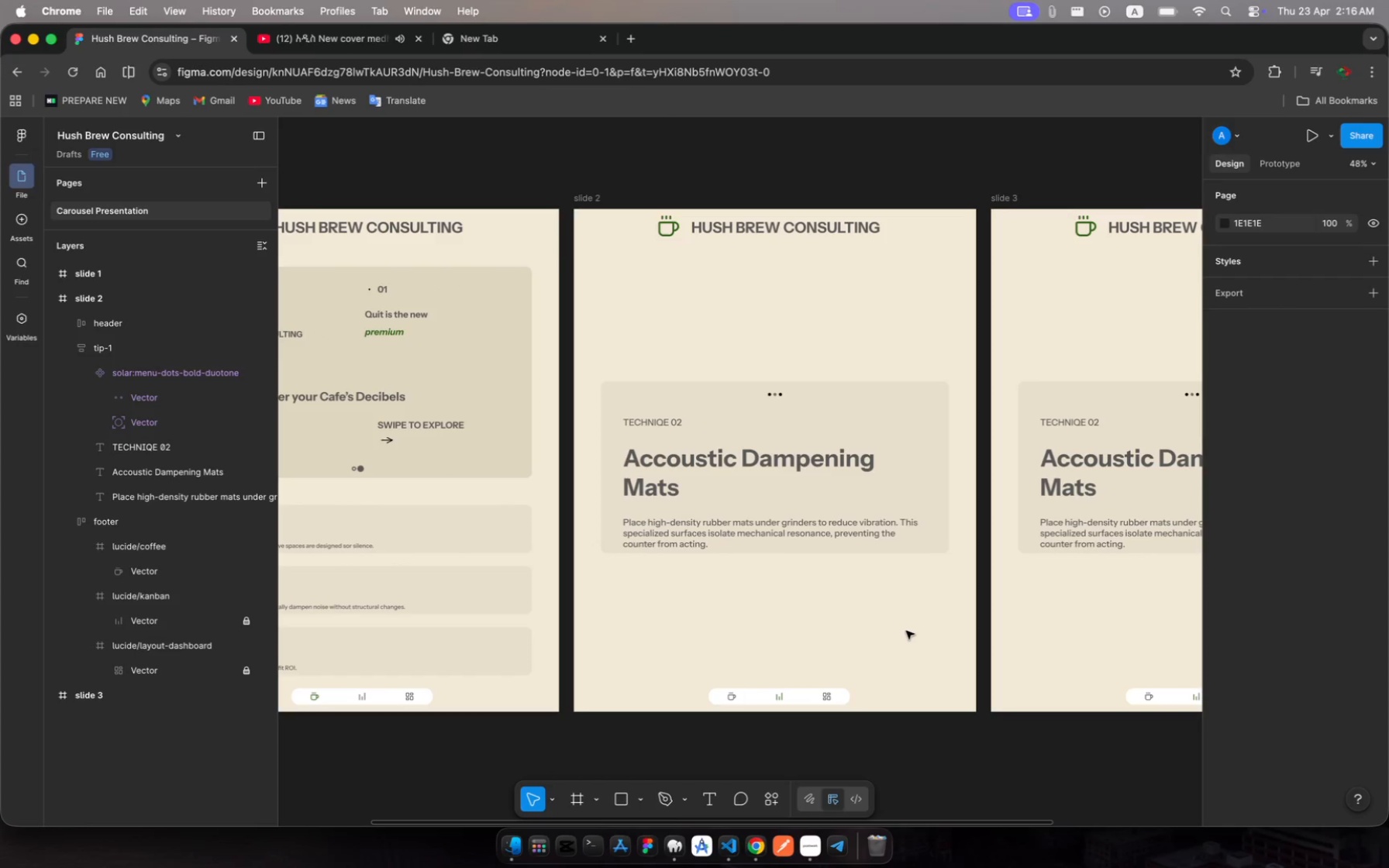 
scroll: coordinate [906, 631], scroll_direction: down, amount: 18.0
 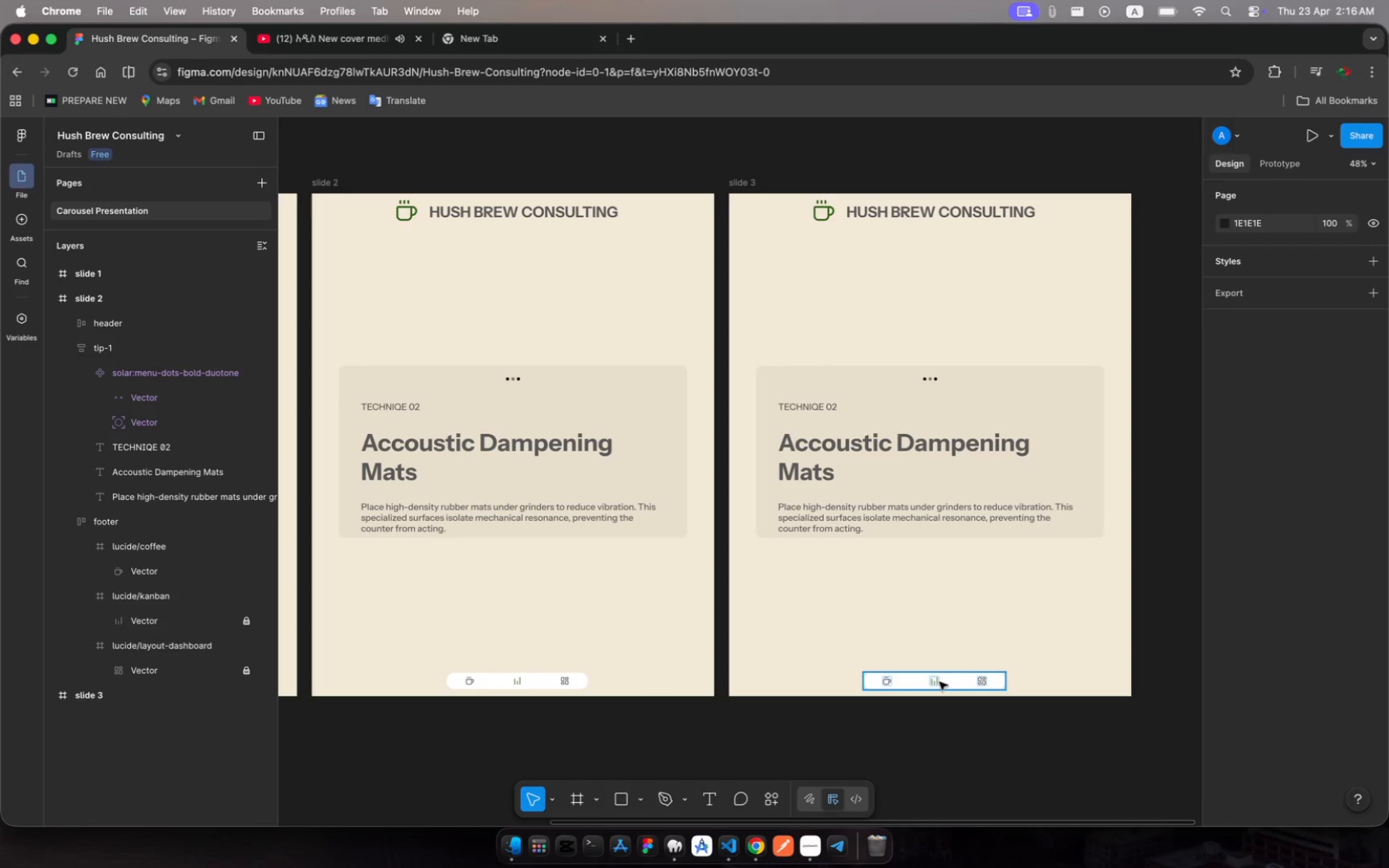 
left_click([939, 682])
 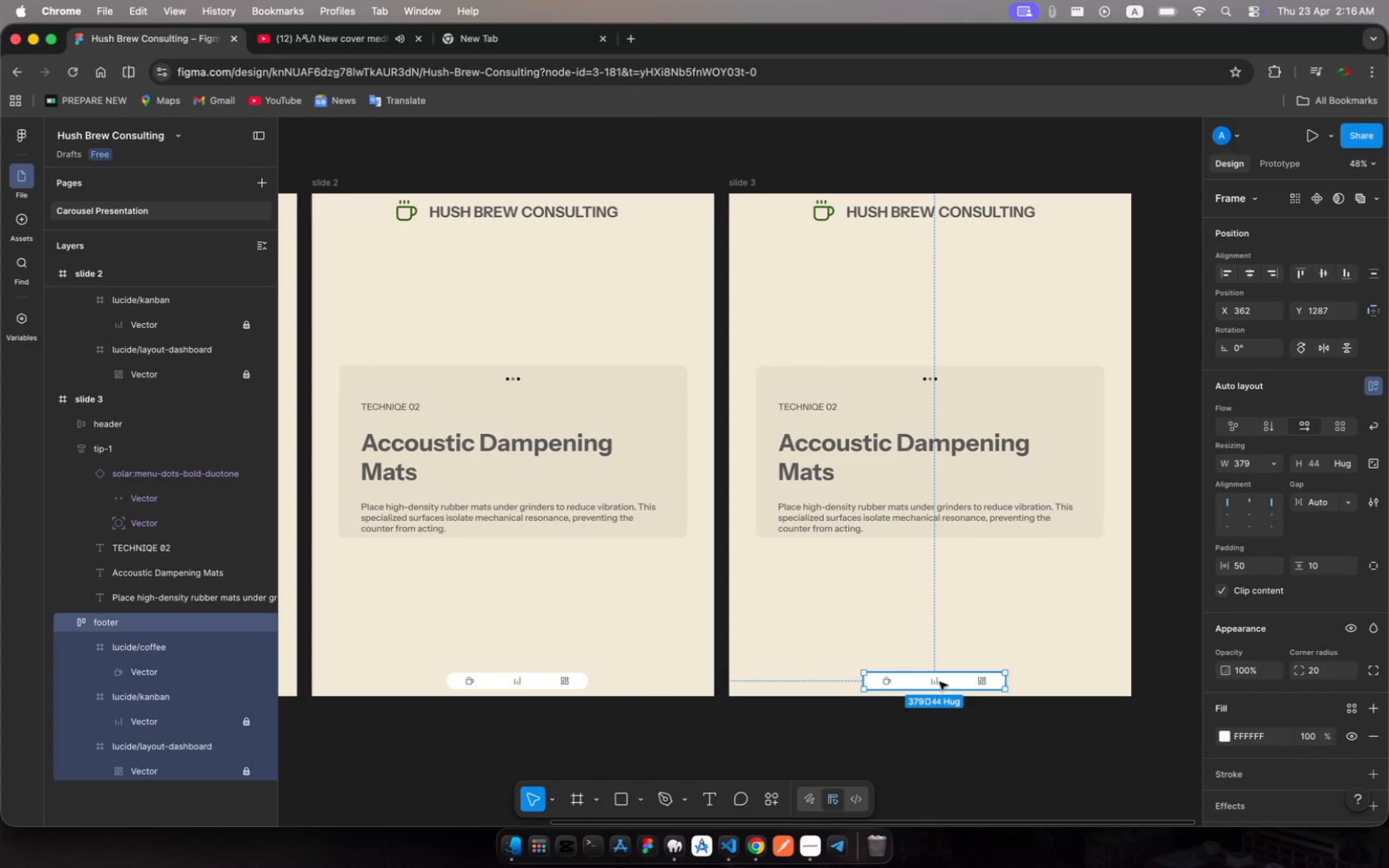 
key(Backspace)
 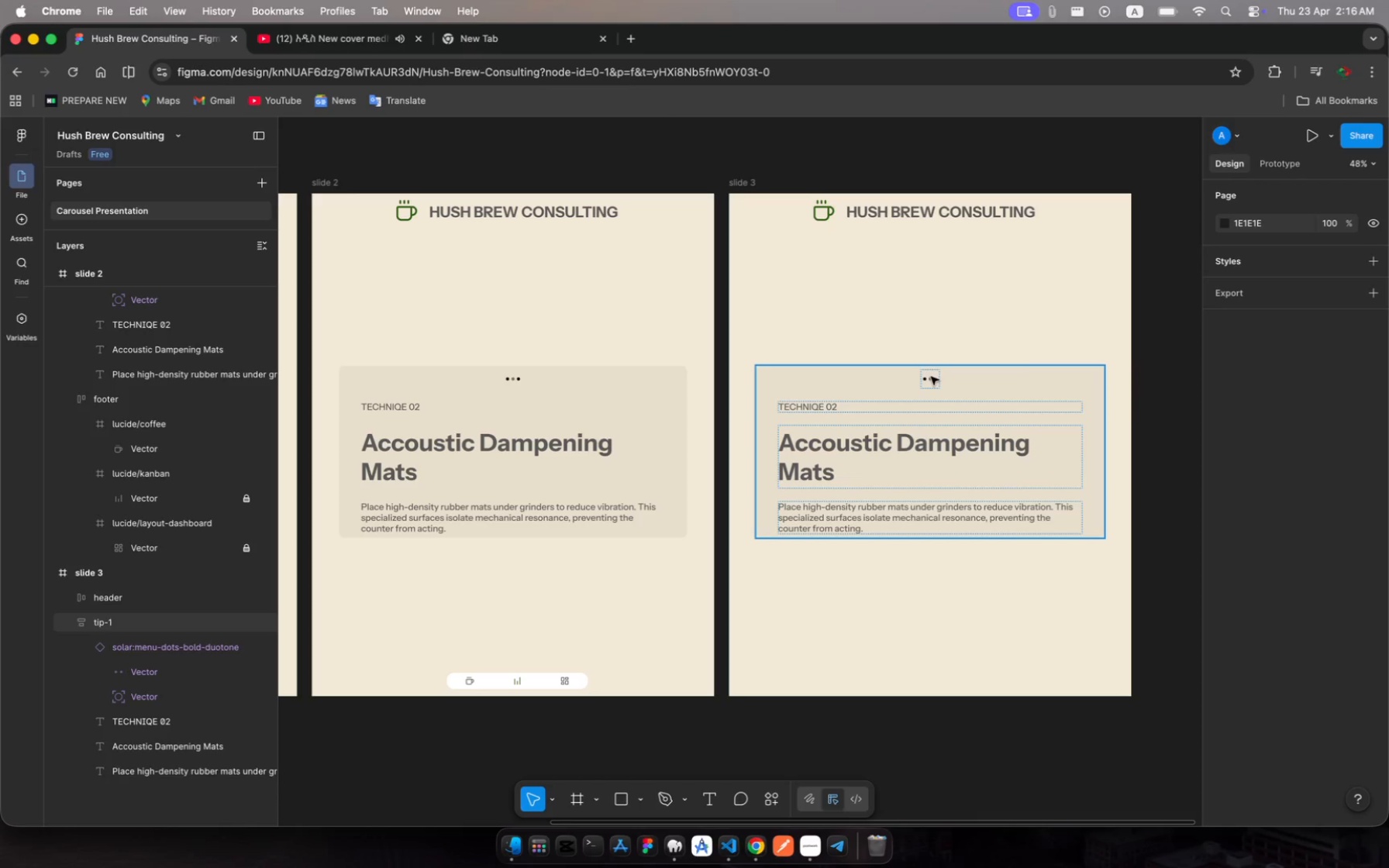 
wait(6.68)
 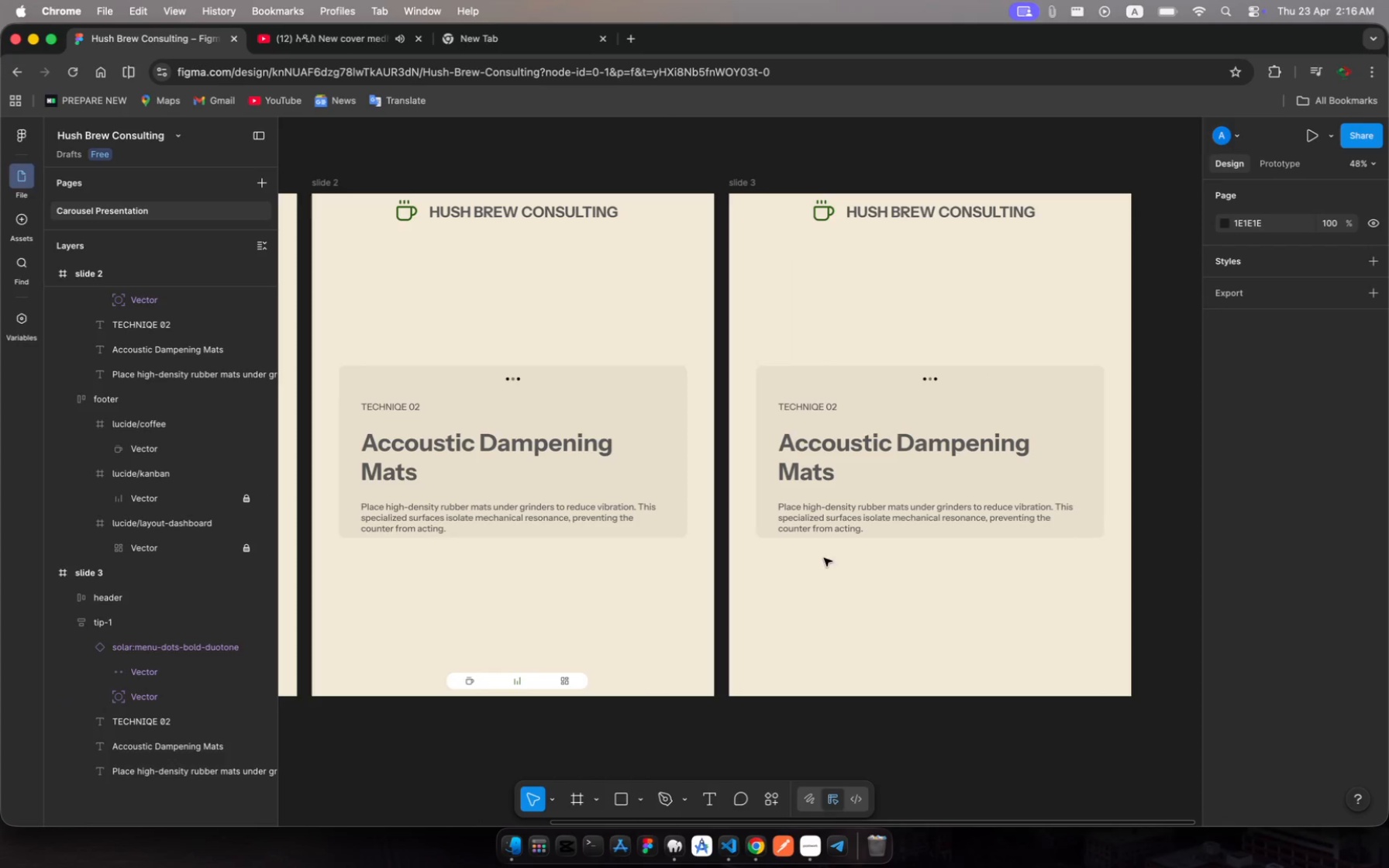 
left_click([931, 377])
 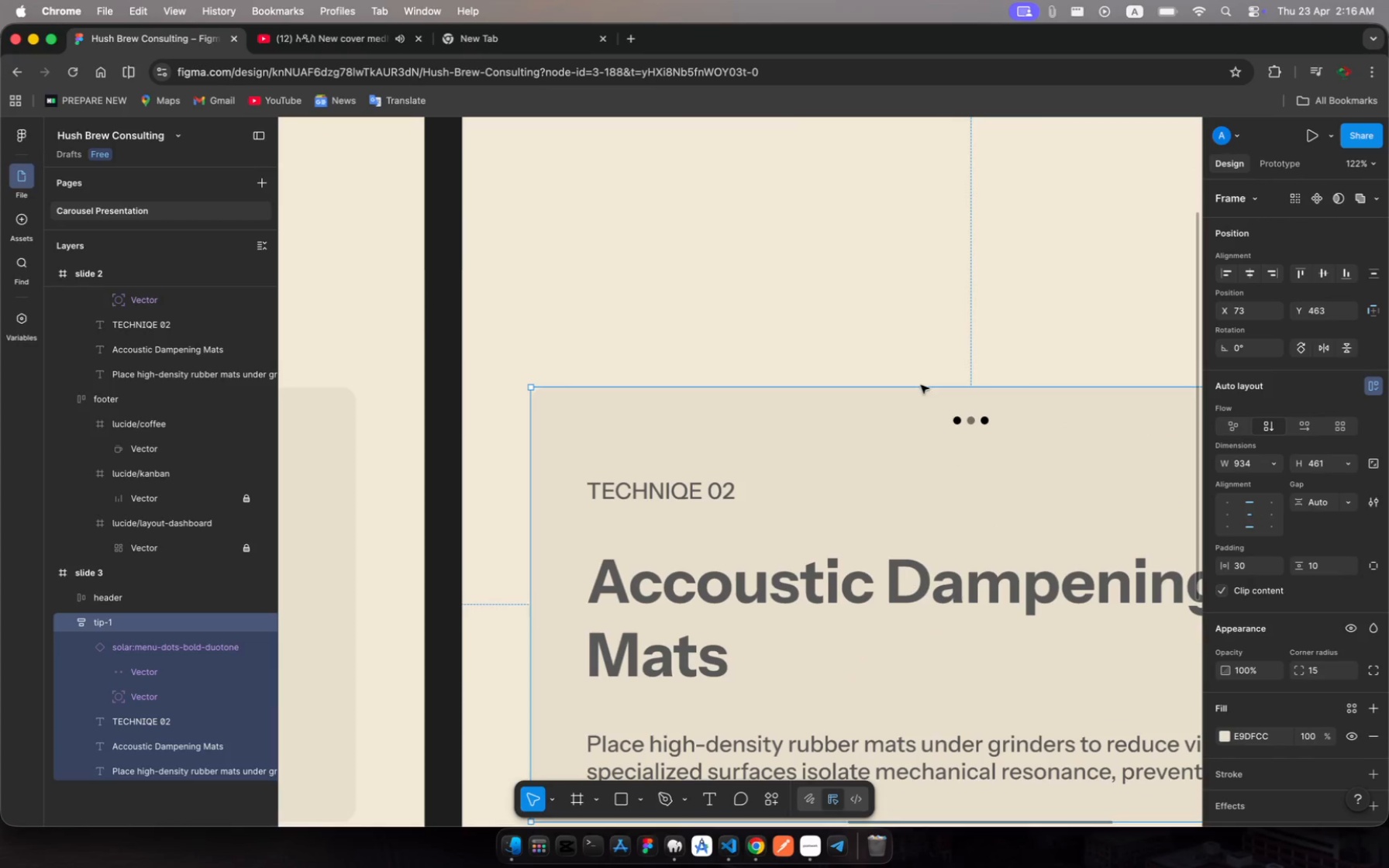 
left_click([982, 417])
 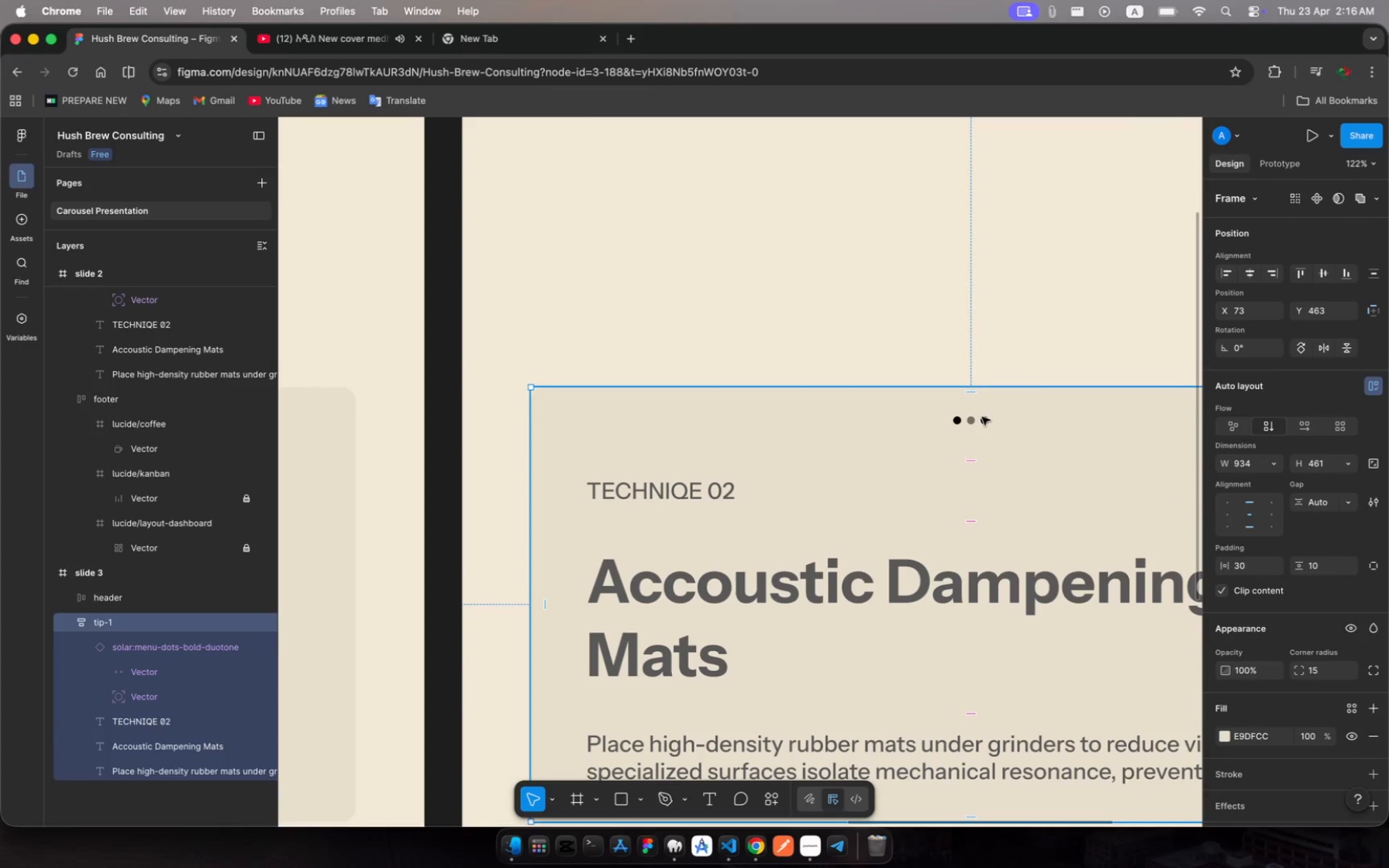 
left_click([982, 417])
 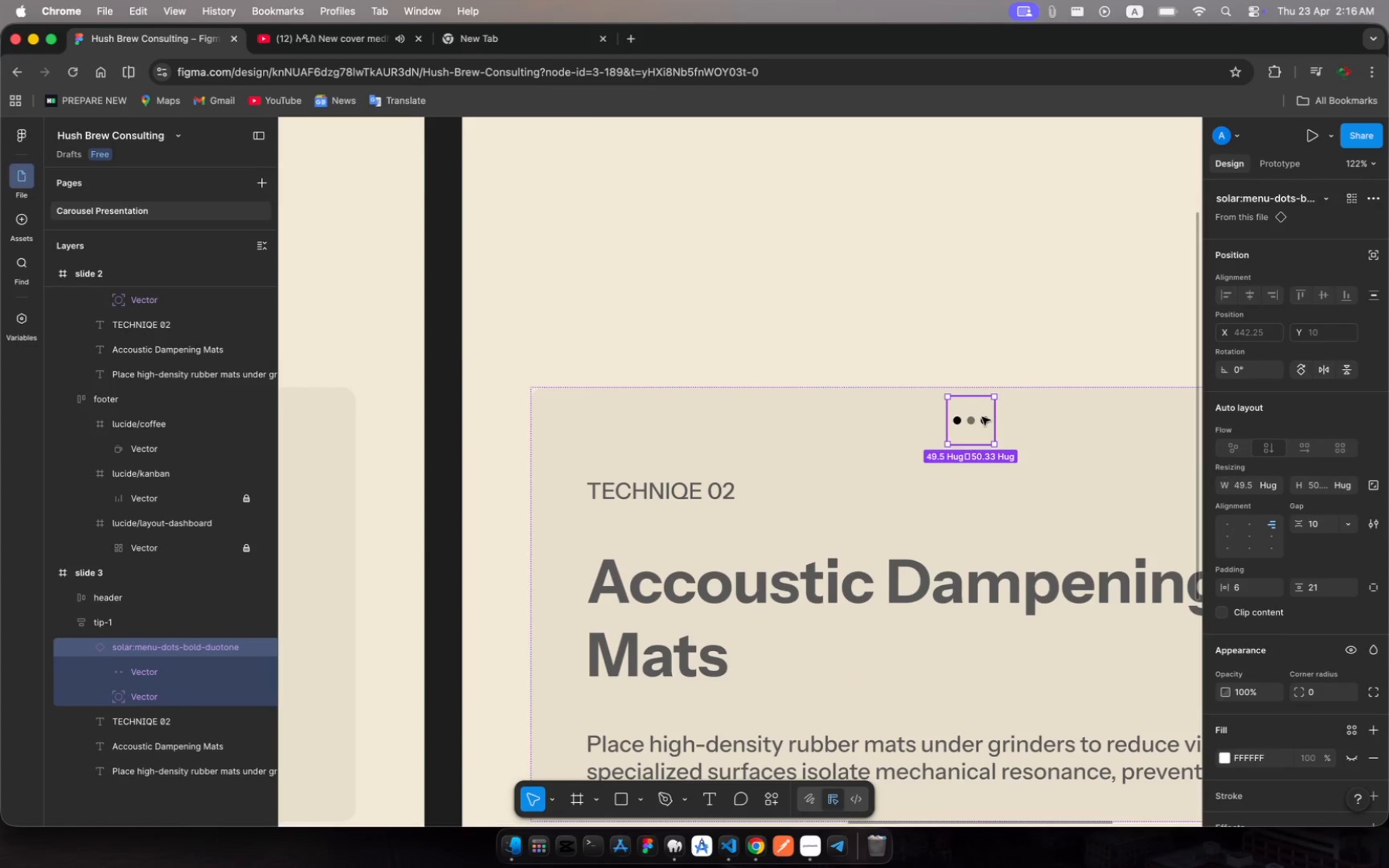 
key(Backspace)
 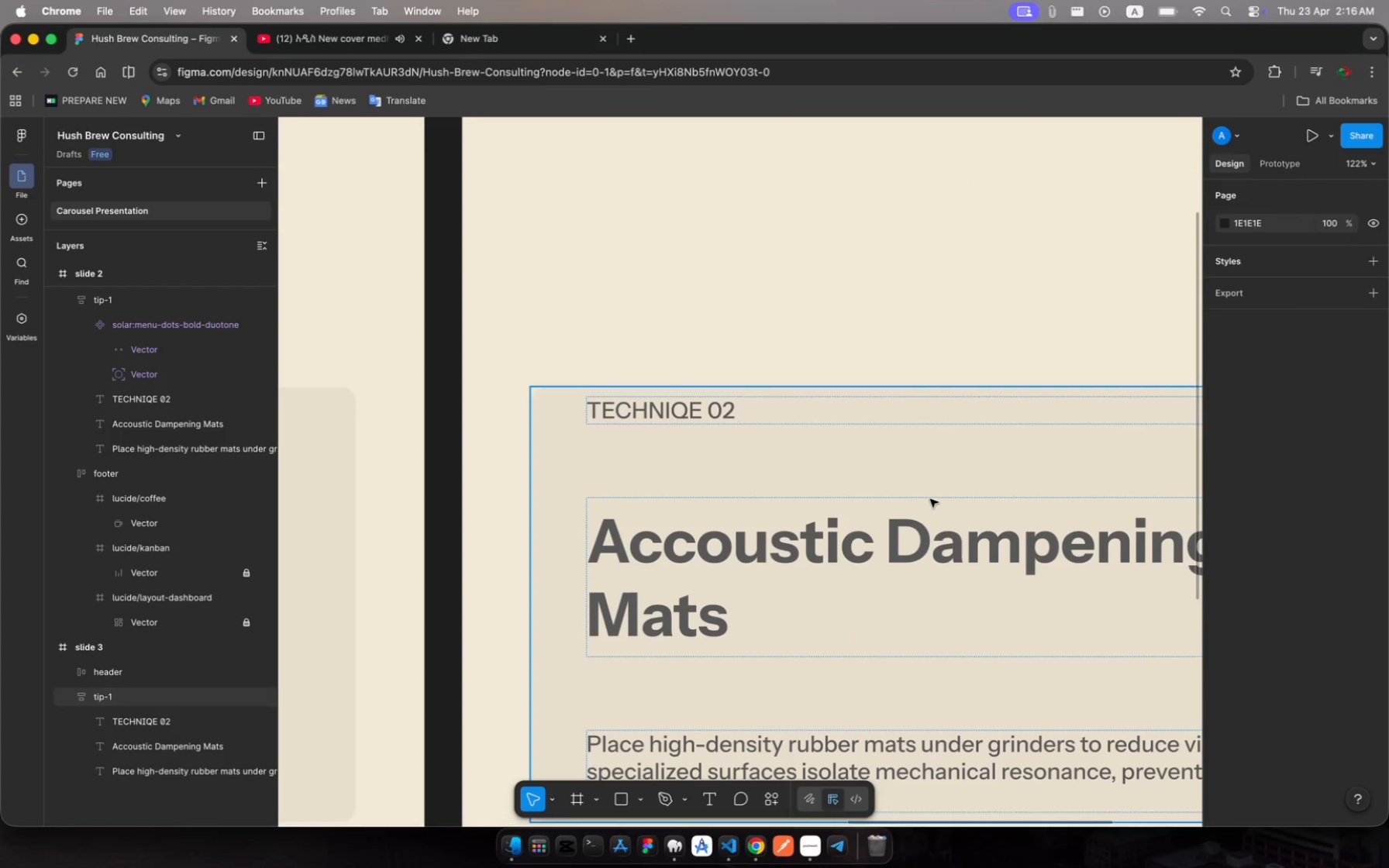 
scroll: coordinate [930, 499], scroll_direction: up, amount: 9.0
 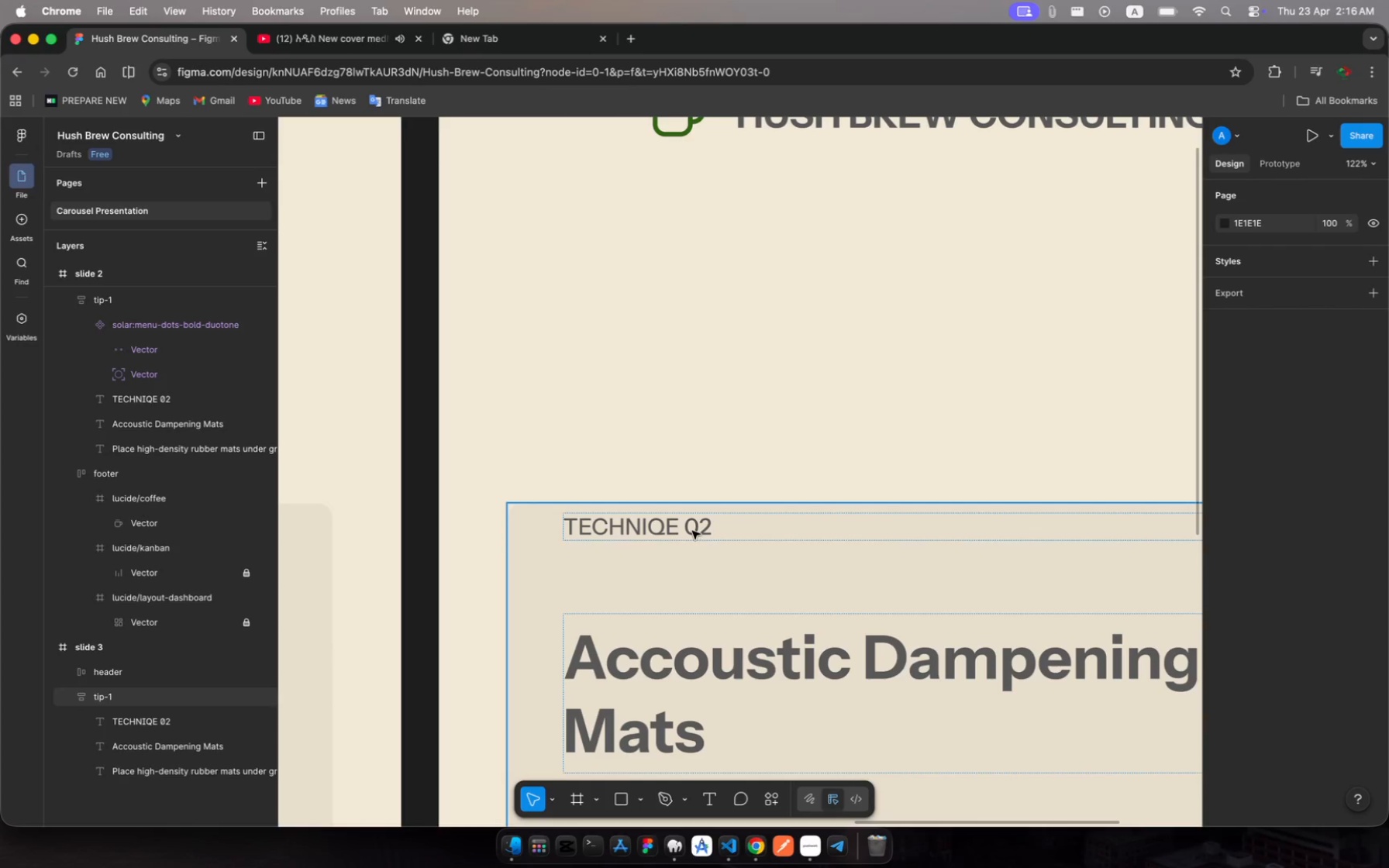 
left_click([698, 531])
 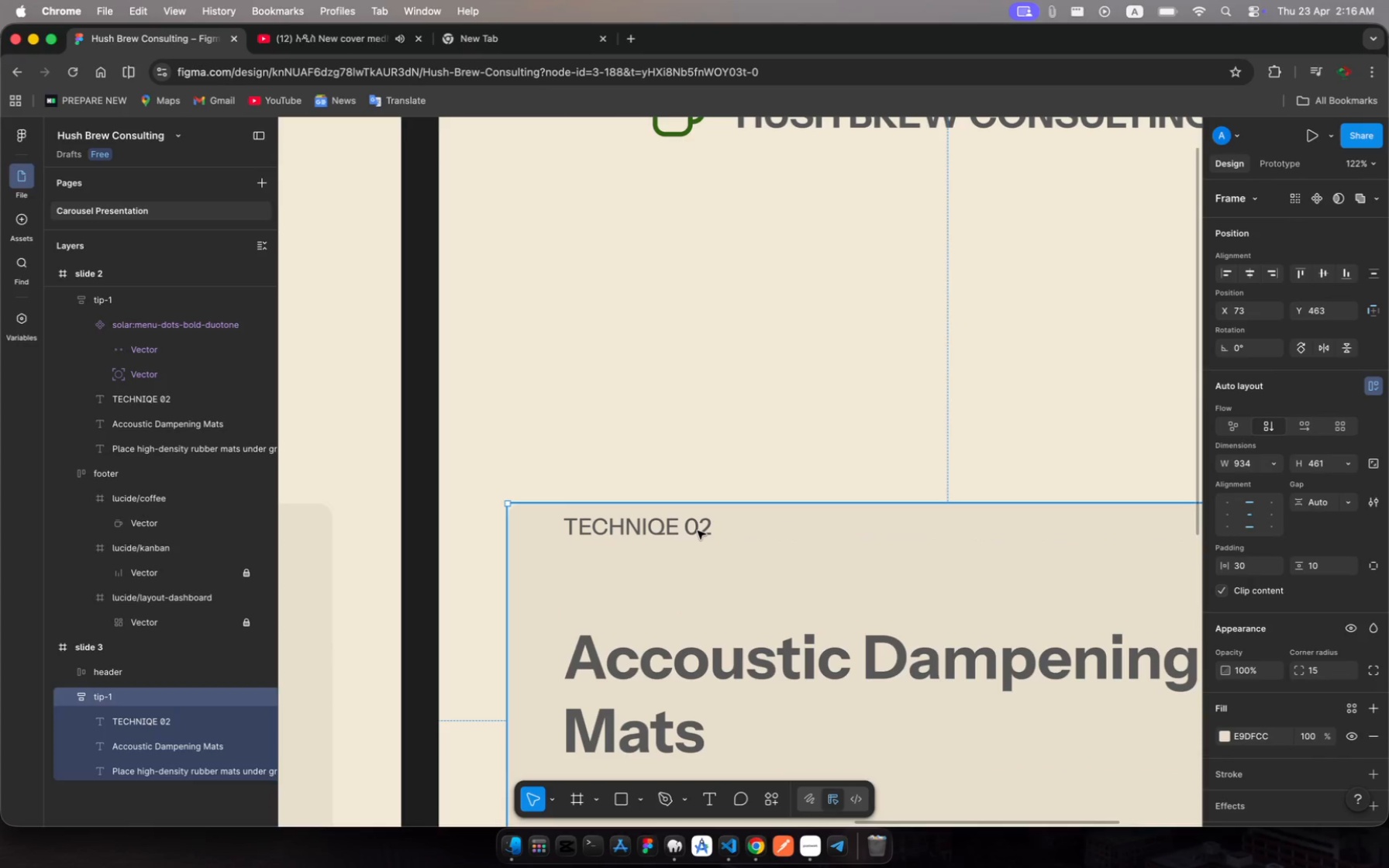 
left_click([698, 531])
 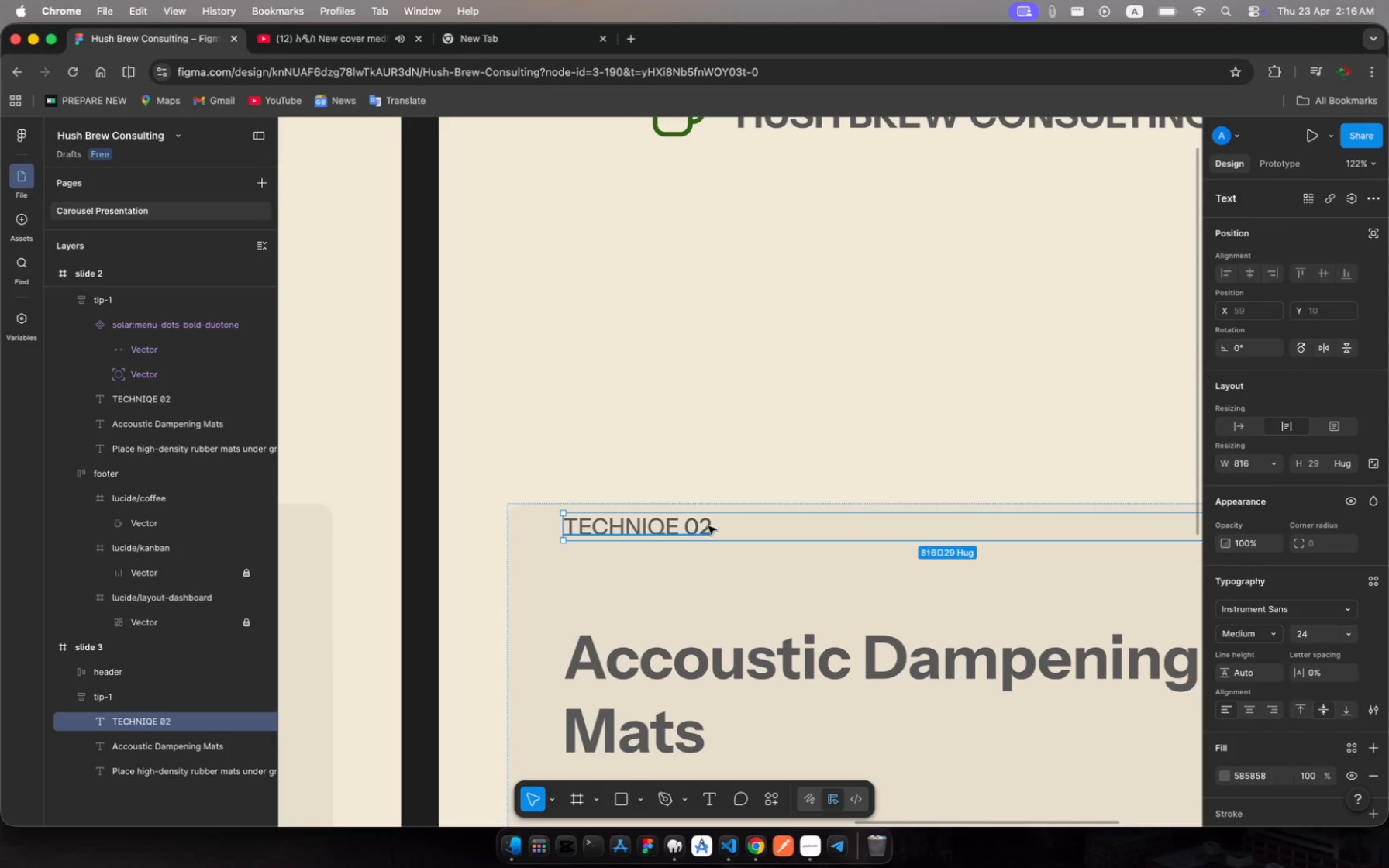 
left_click([709, 525])
 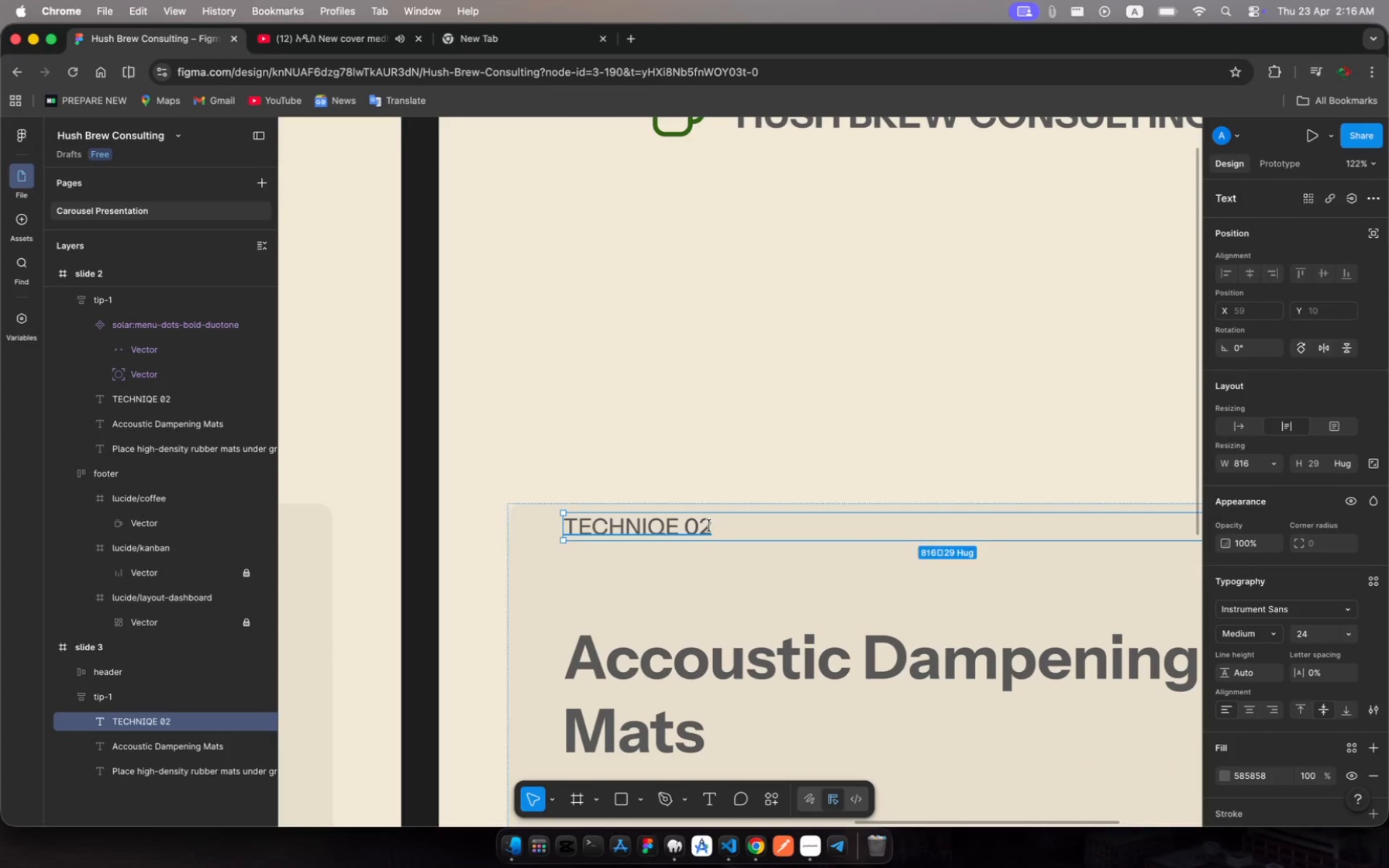 
left_click([709, 525])
 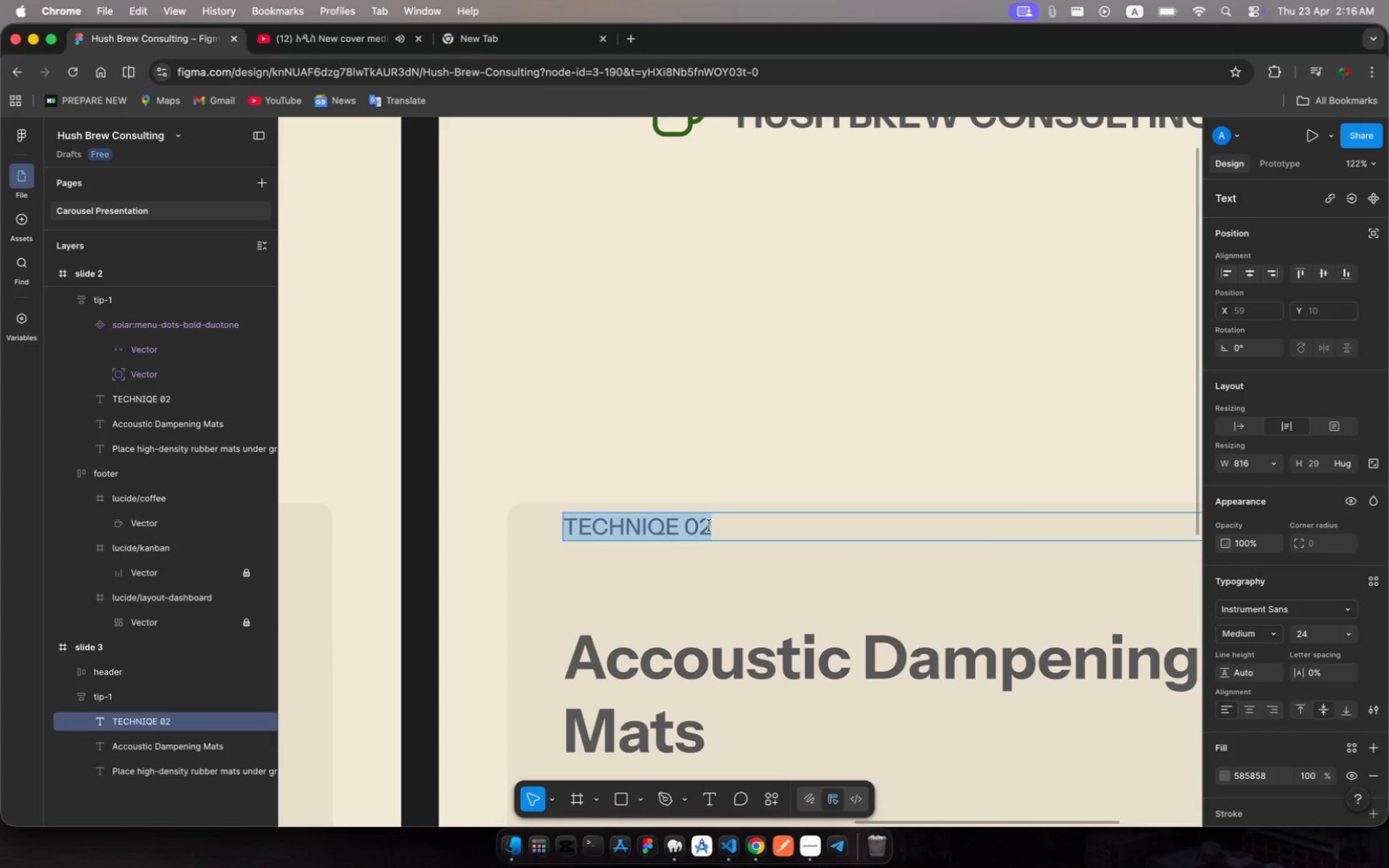 
left_click([825, 553])
 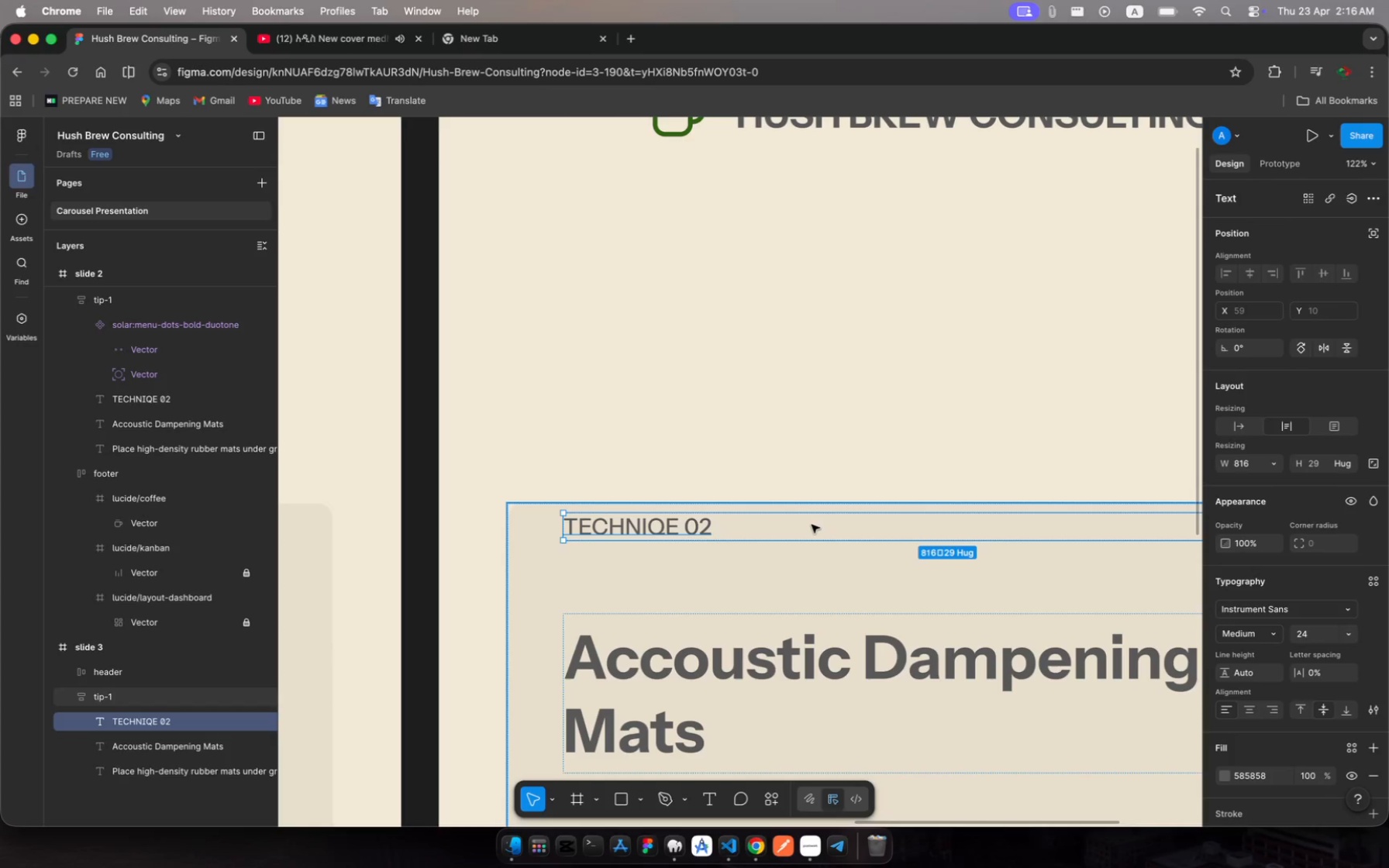 
left_click([812, 525])
 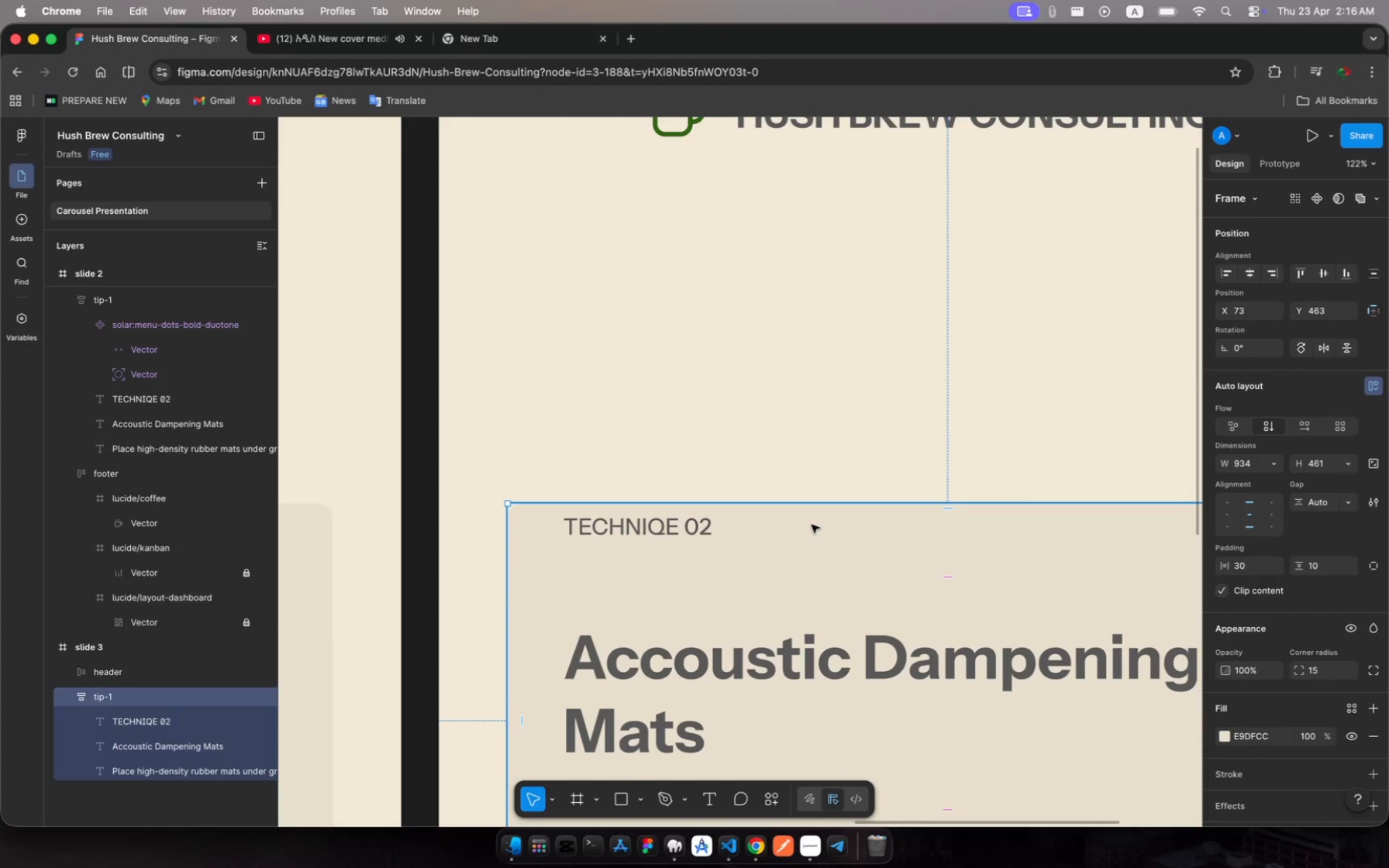 
left_click([812, 525])
 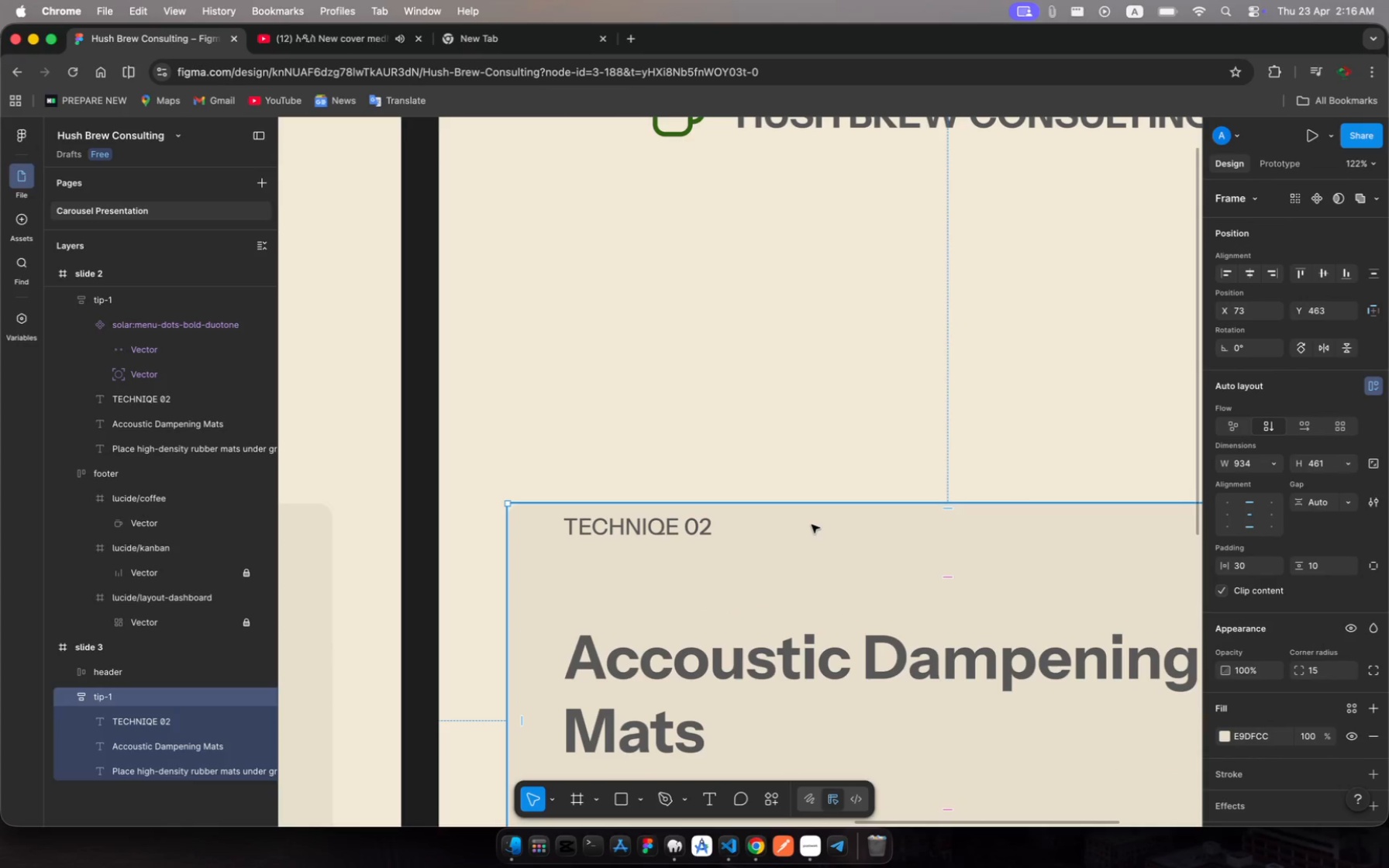 
left_click([812, 525])
 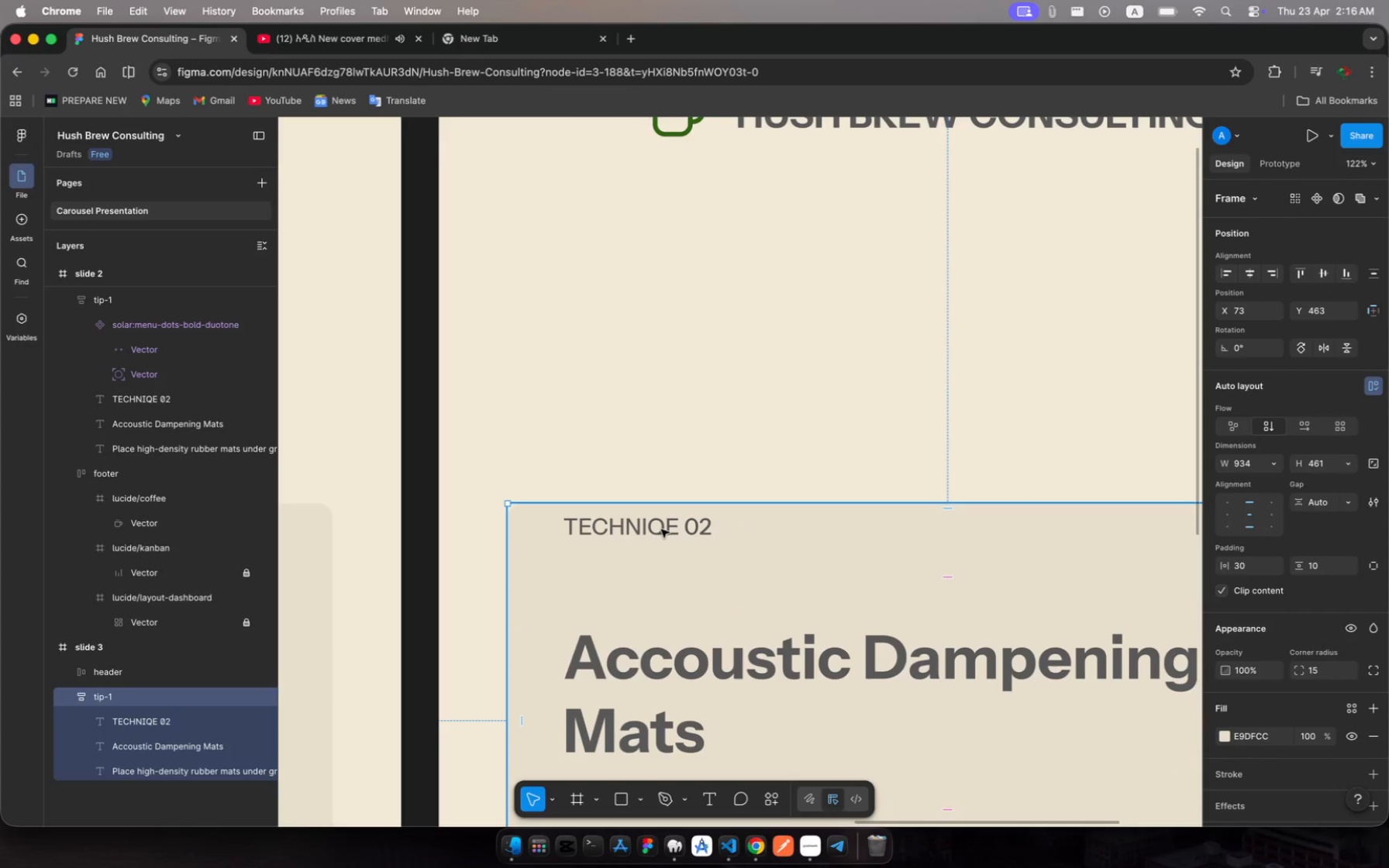 
left_click([660, 531])
 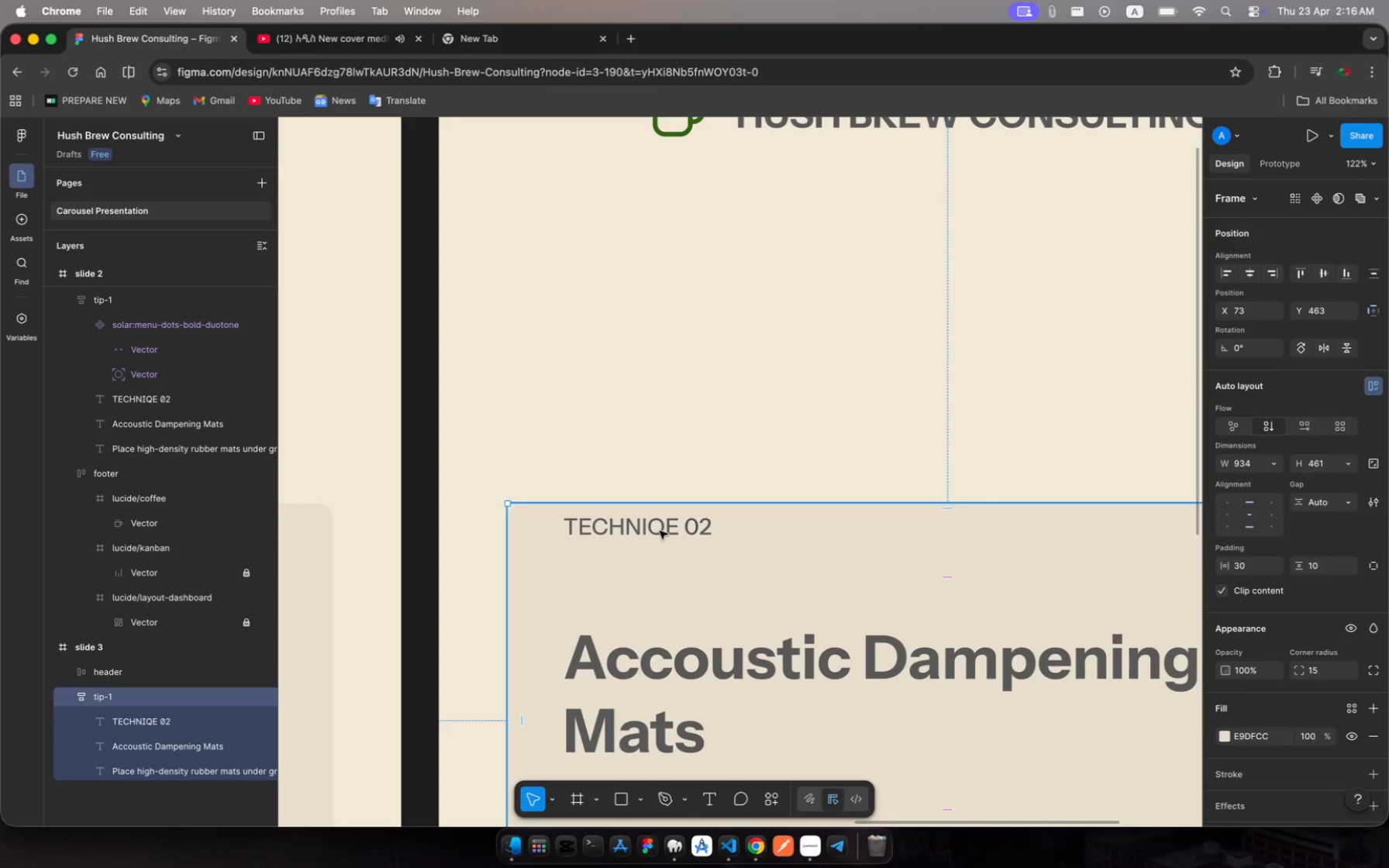 
left_click([660, 531])
 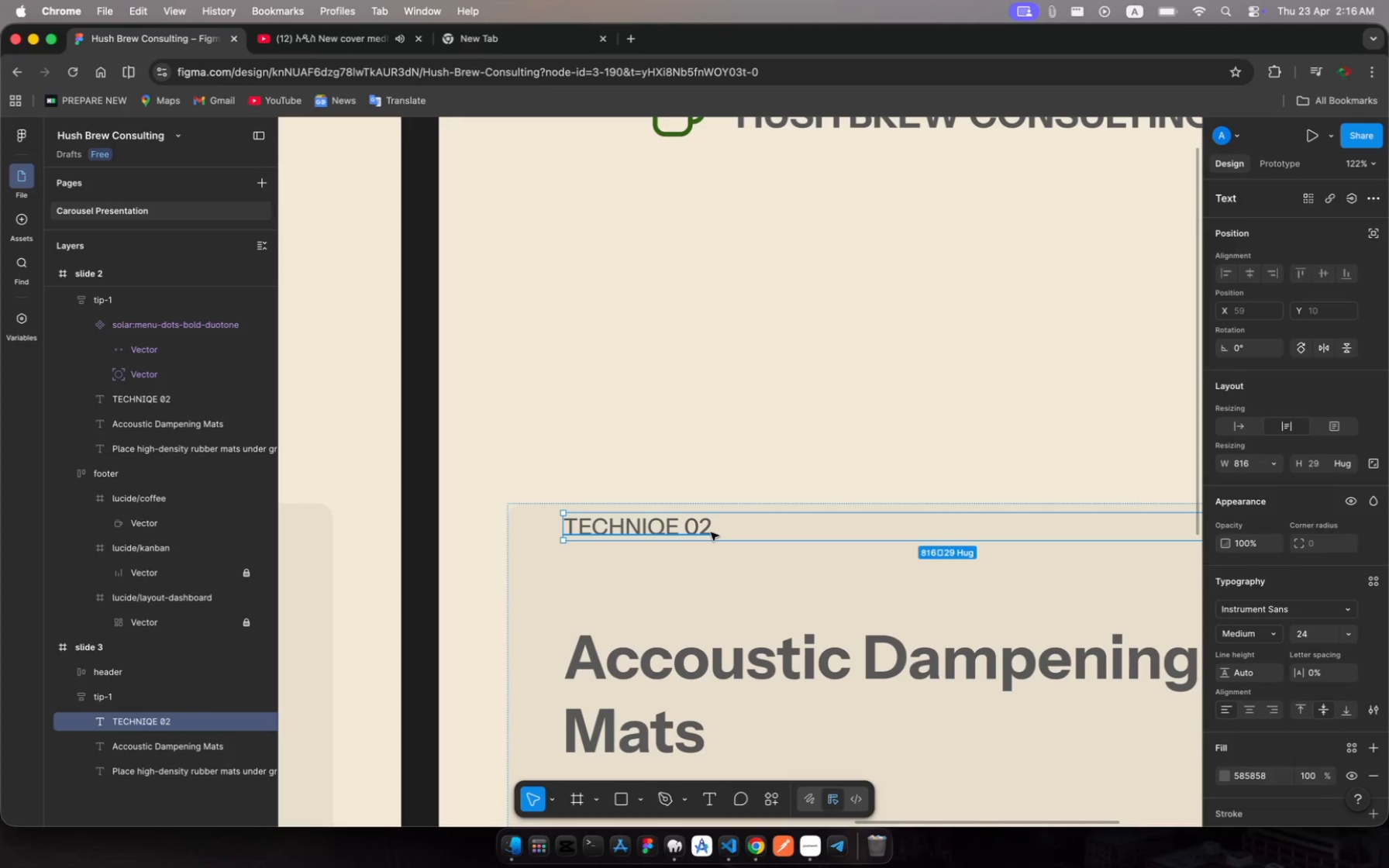 
key(Backspace)
 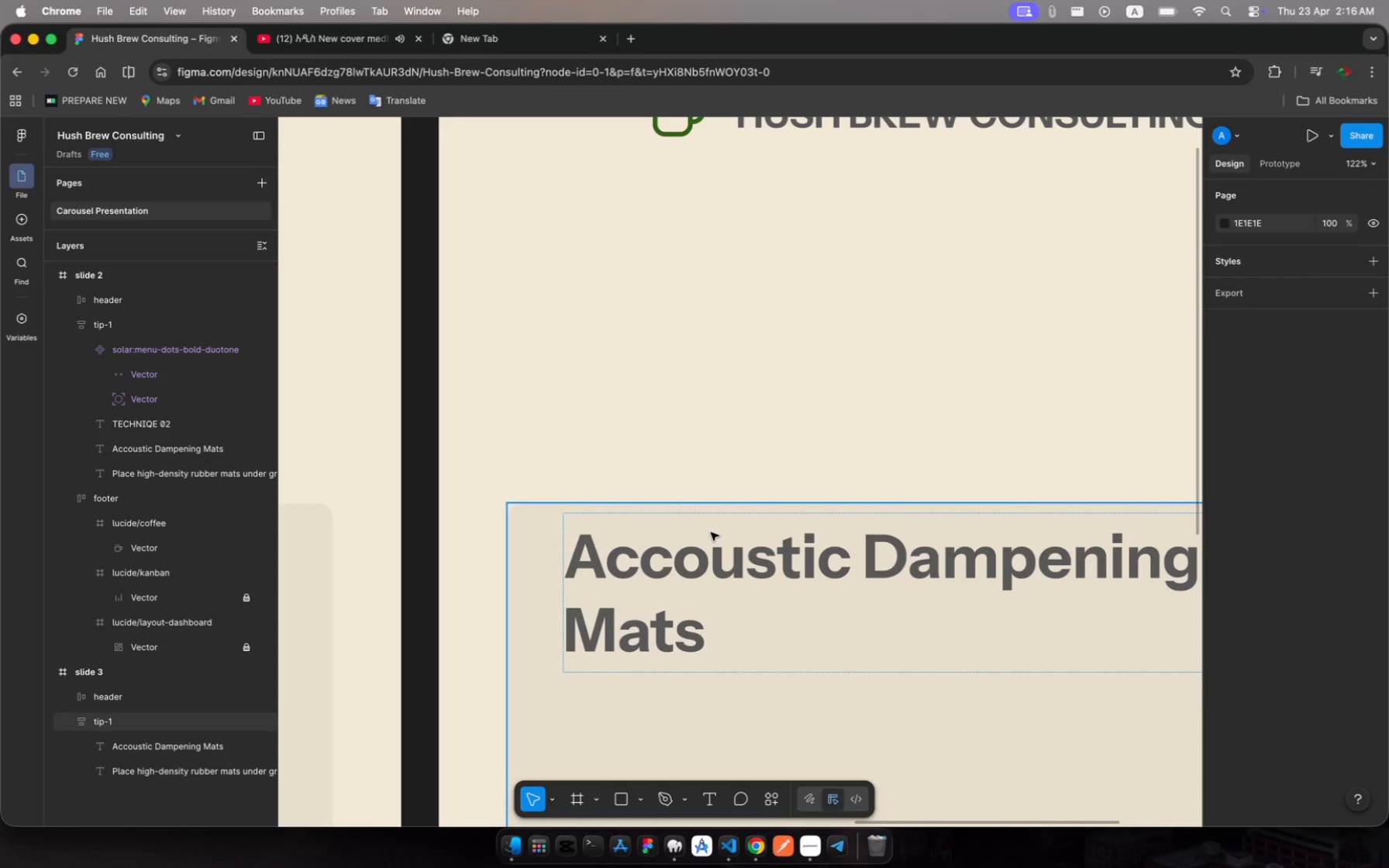 
key(Meta+Z)
 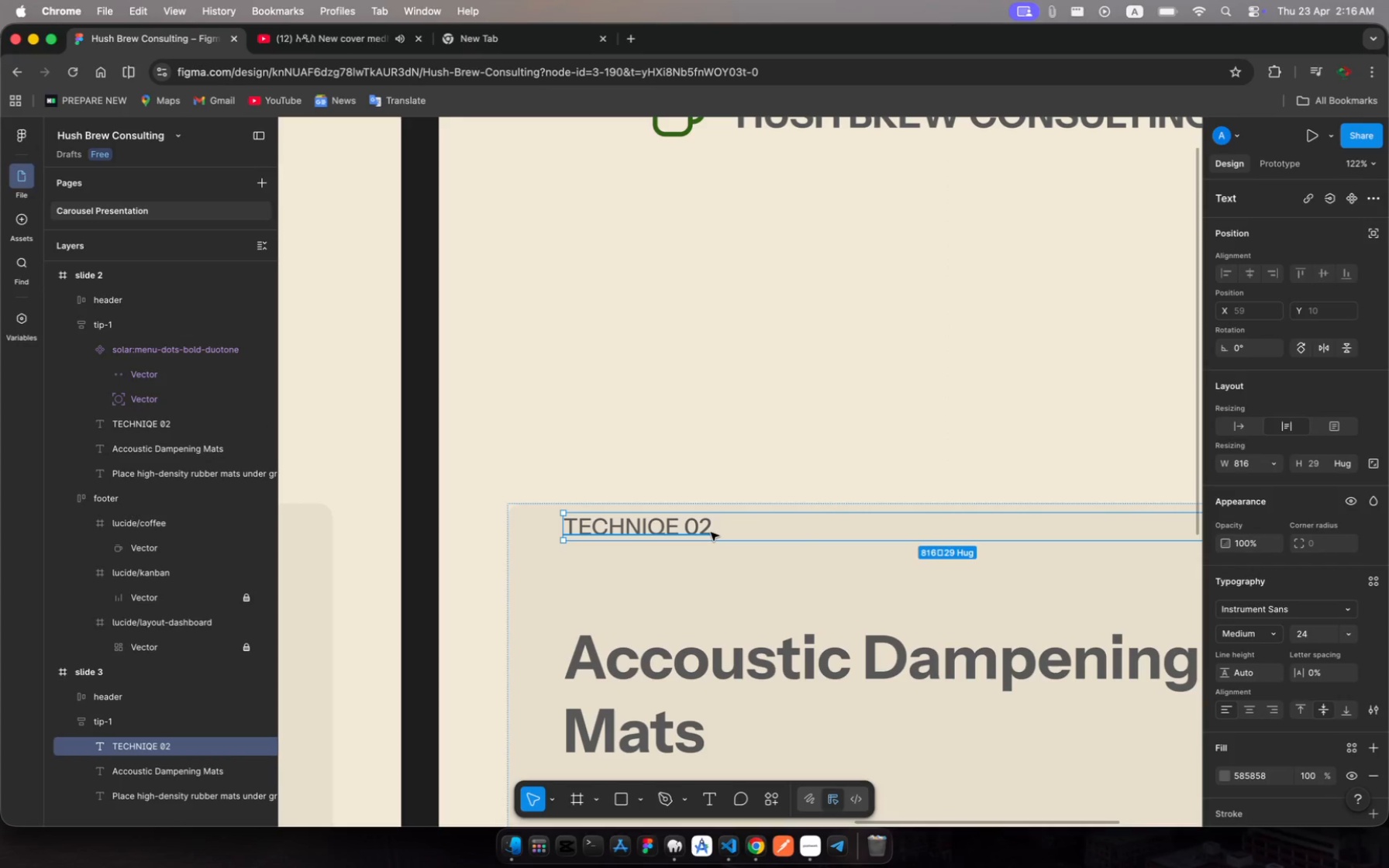 
scroll: coordinate [711, 532], scroll_direction: down, amount: 29.0
 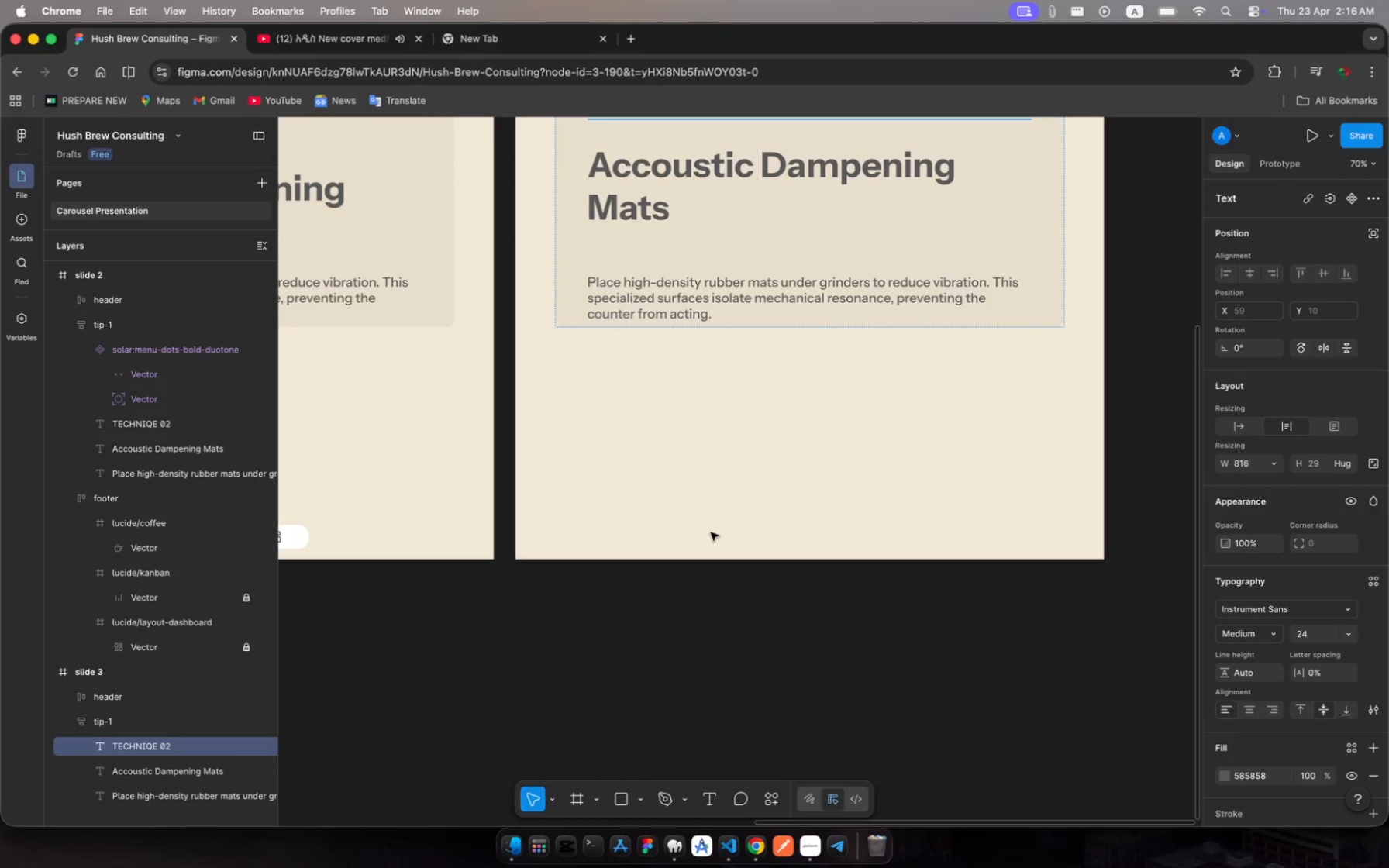 
scroll: coordinate [711, 532], scroll_direction: up, amount: 12.0
 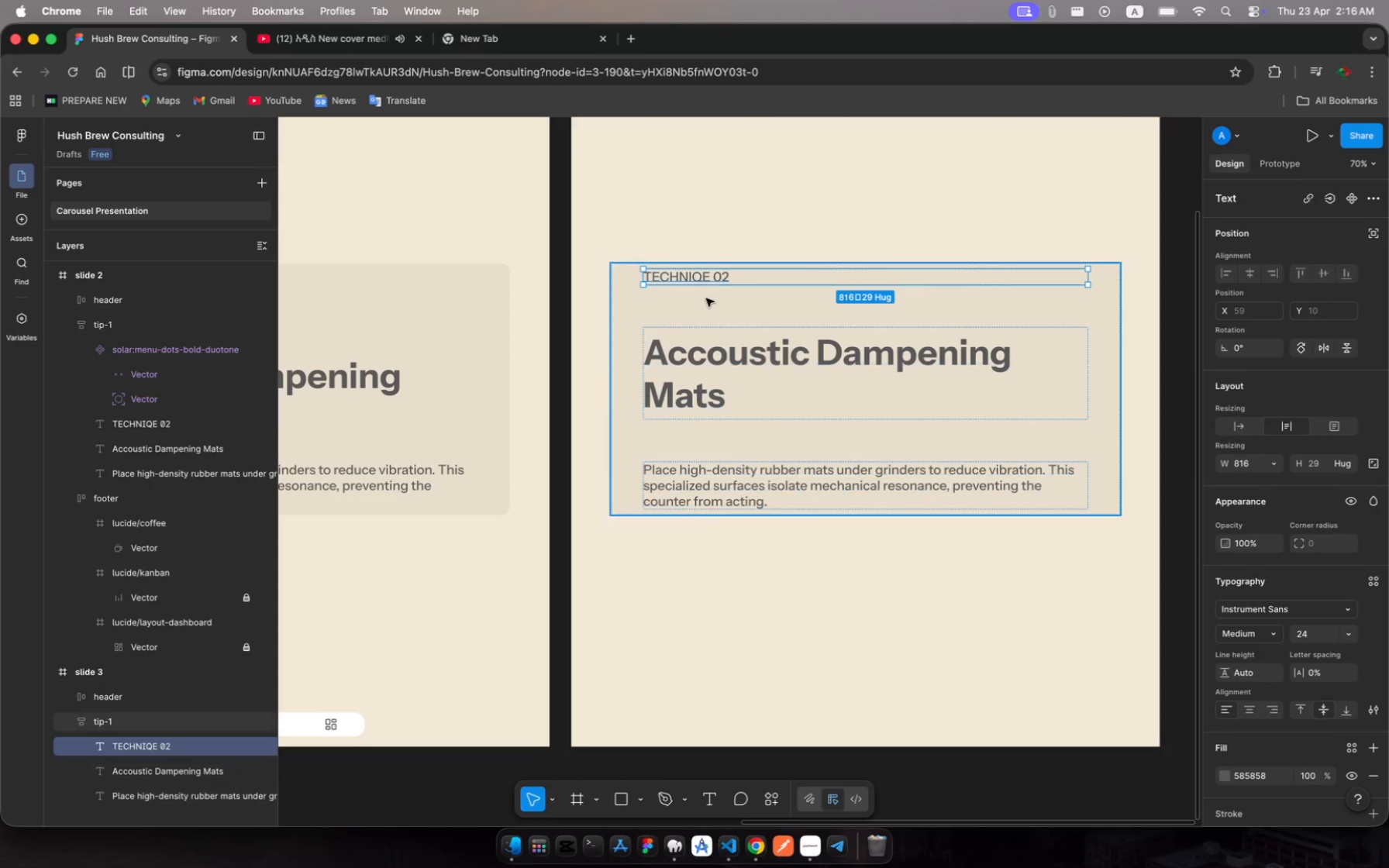 
left_click([708, 370])
 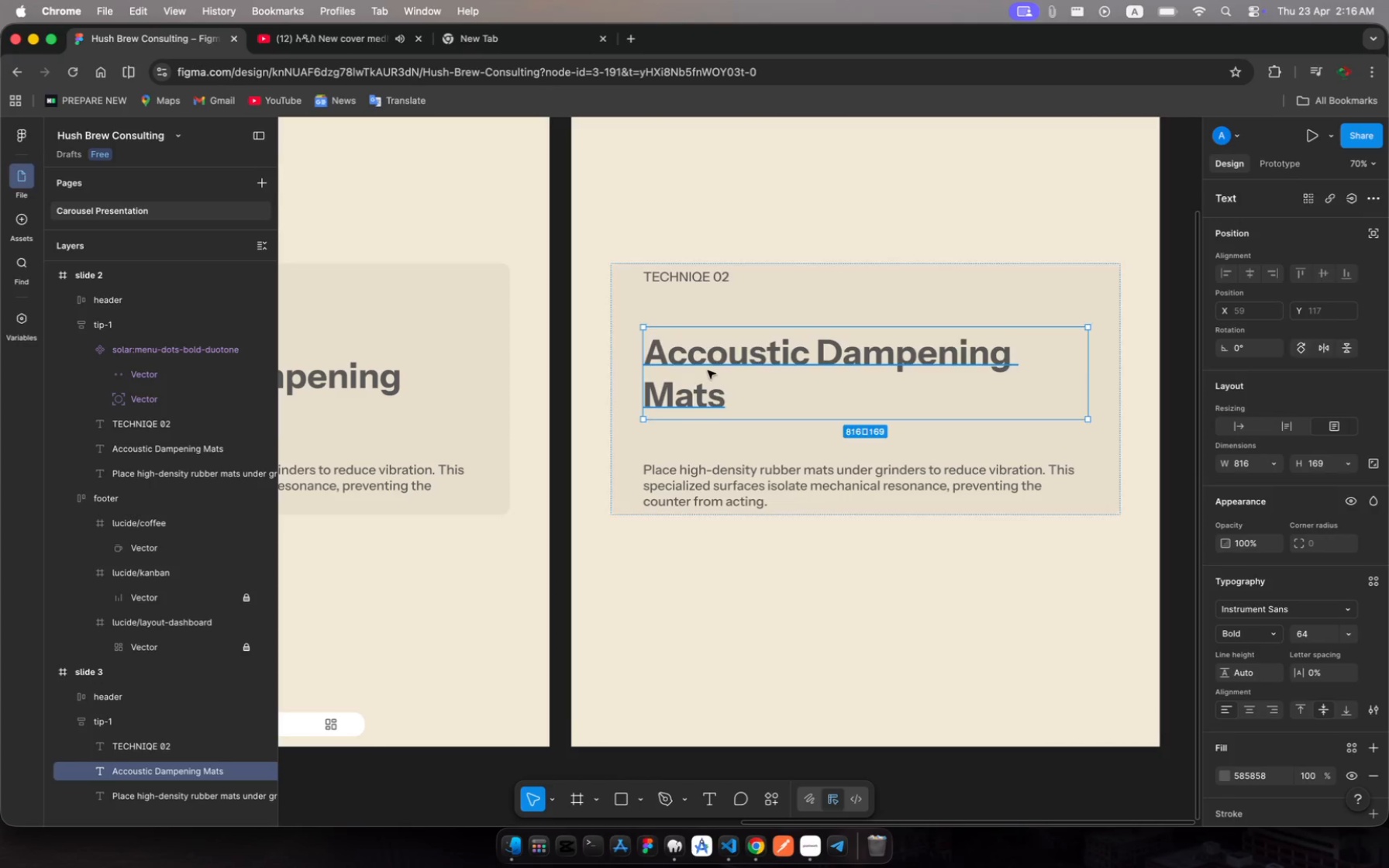 
left_click([708, 370])
 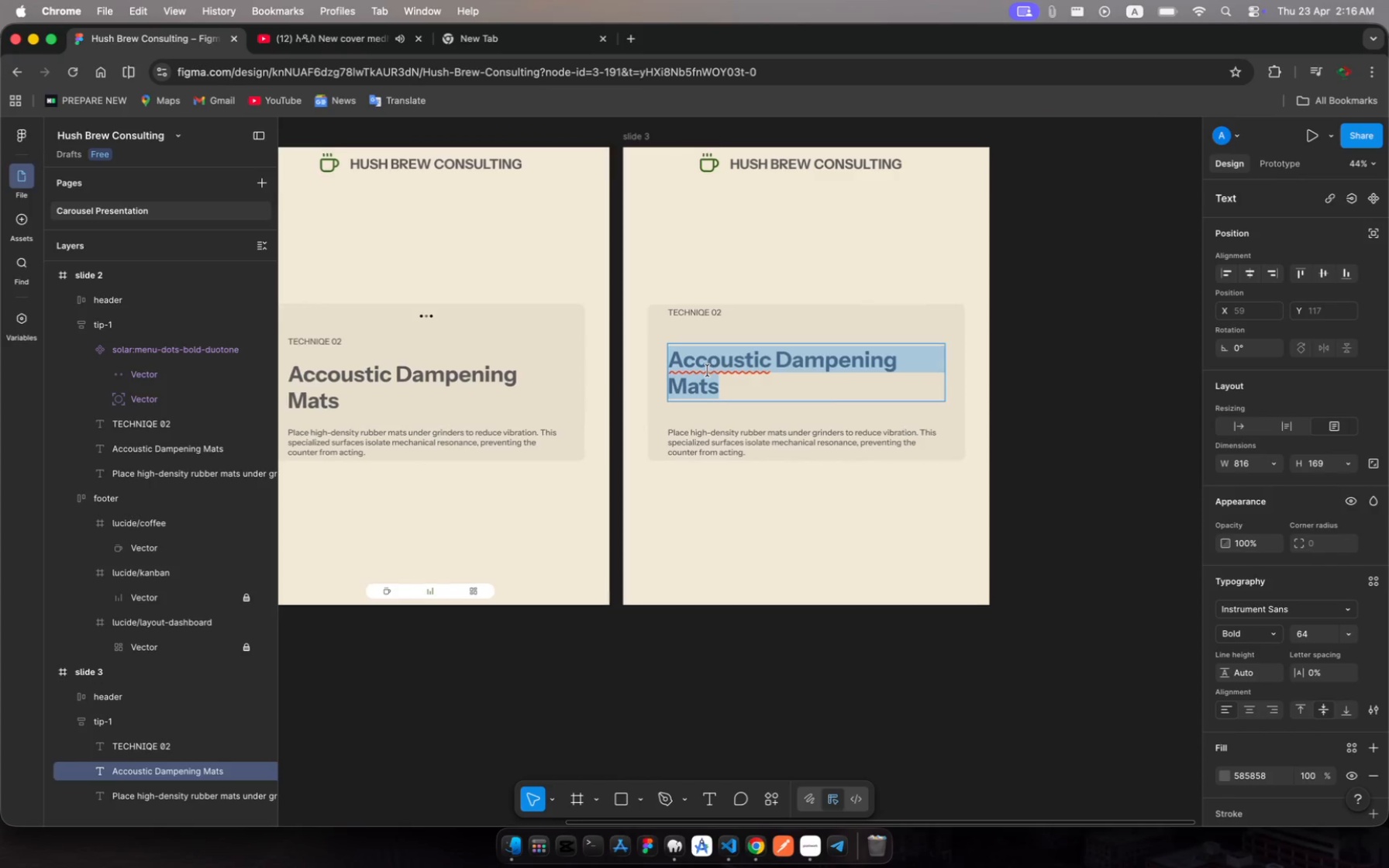 
type(The Hopper seal)
 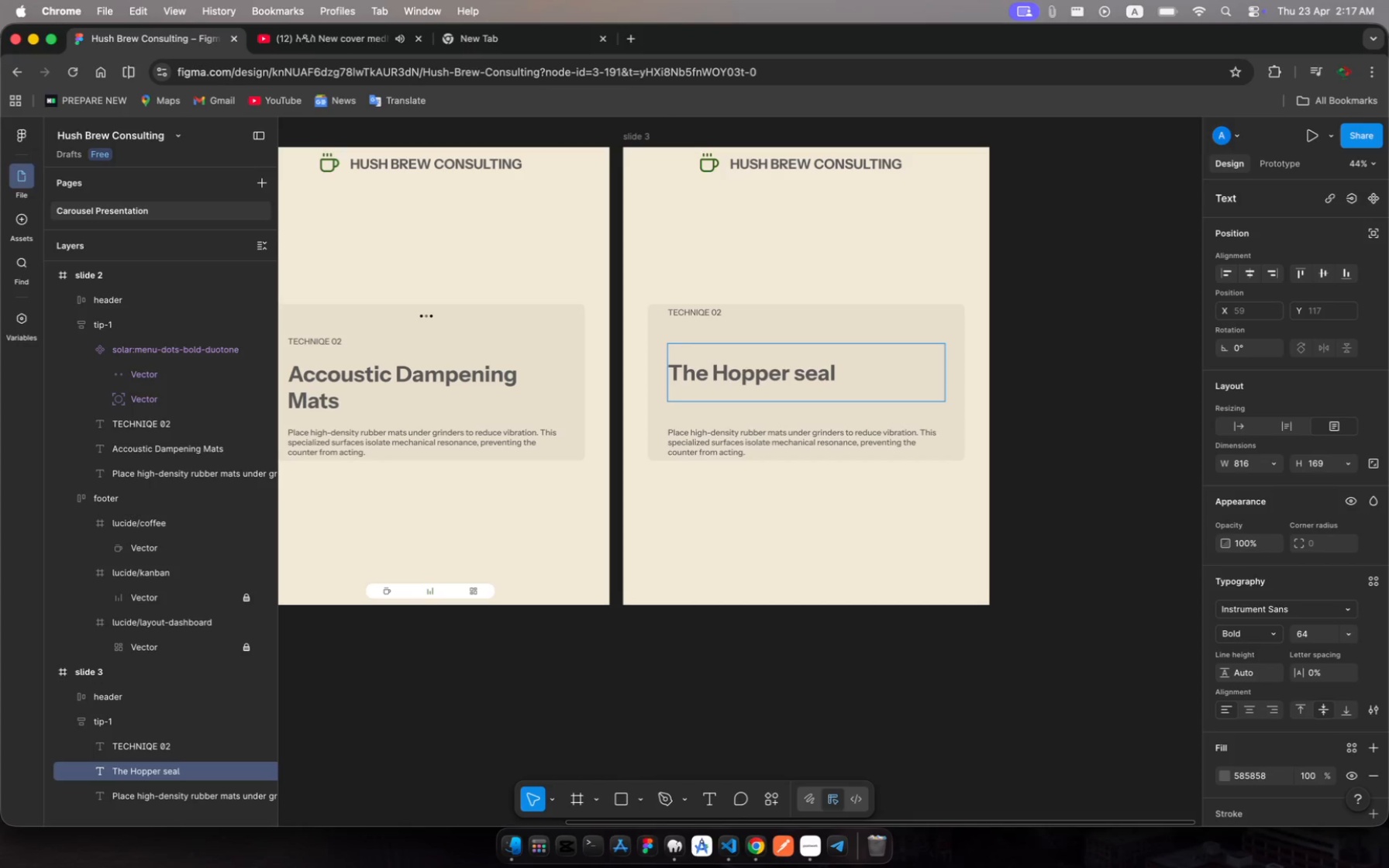 
wait(5.79)
 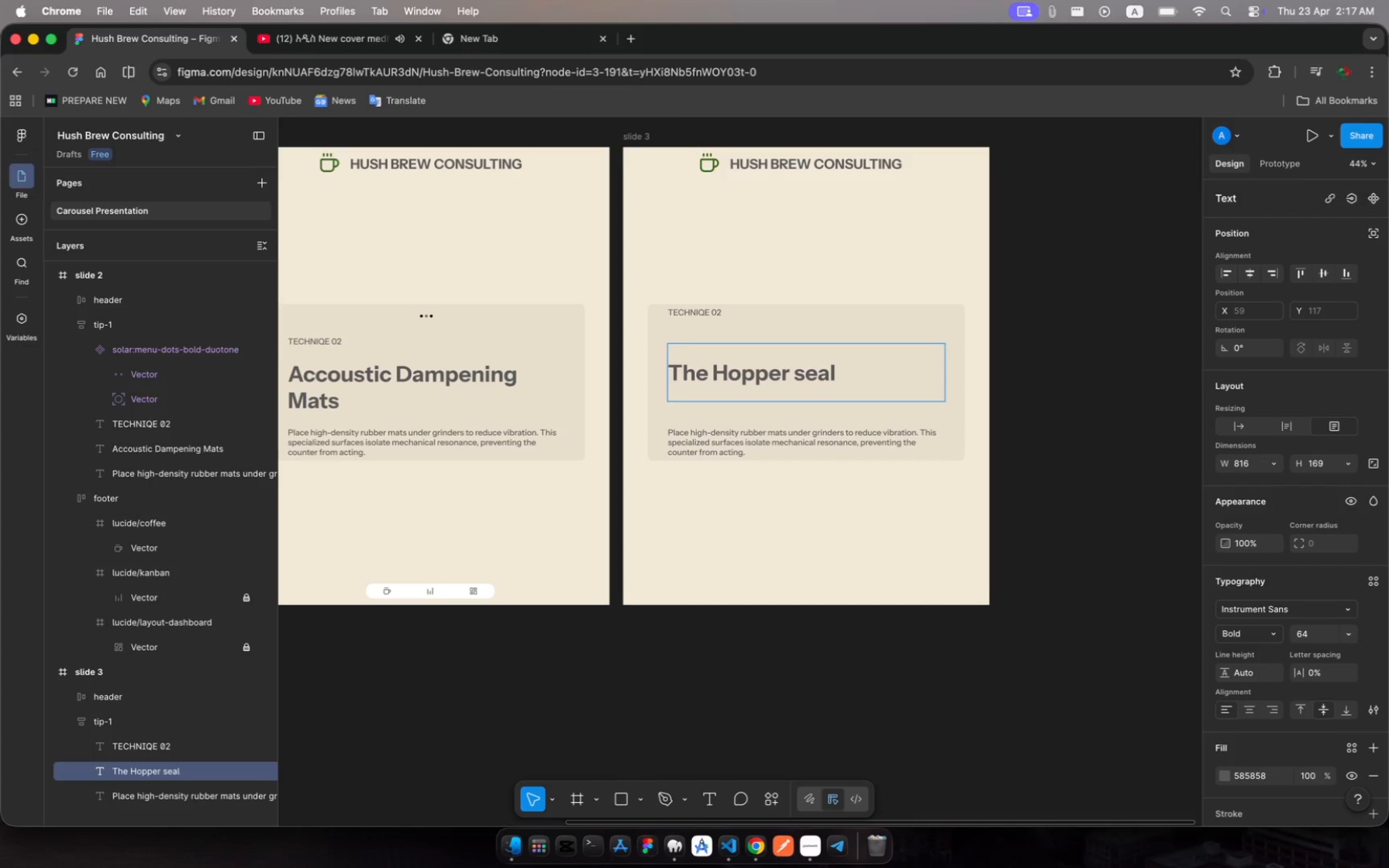 
left_click([687, 428])
 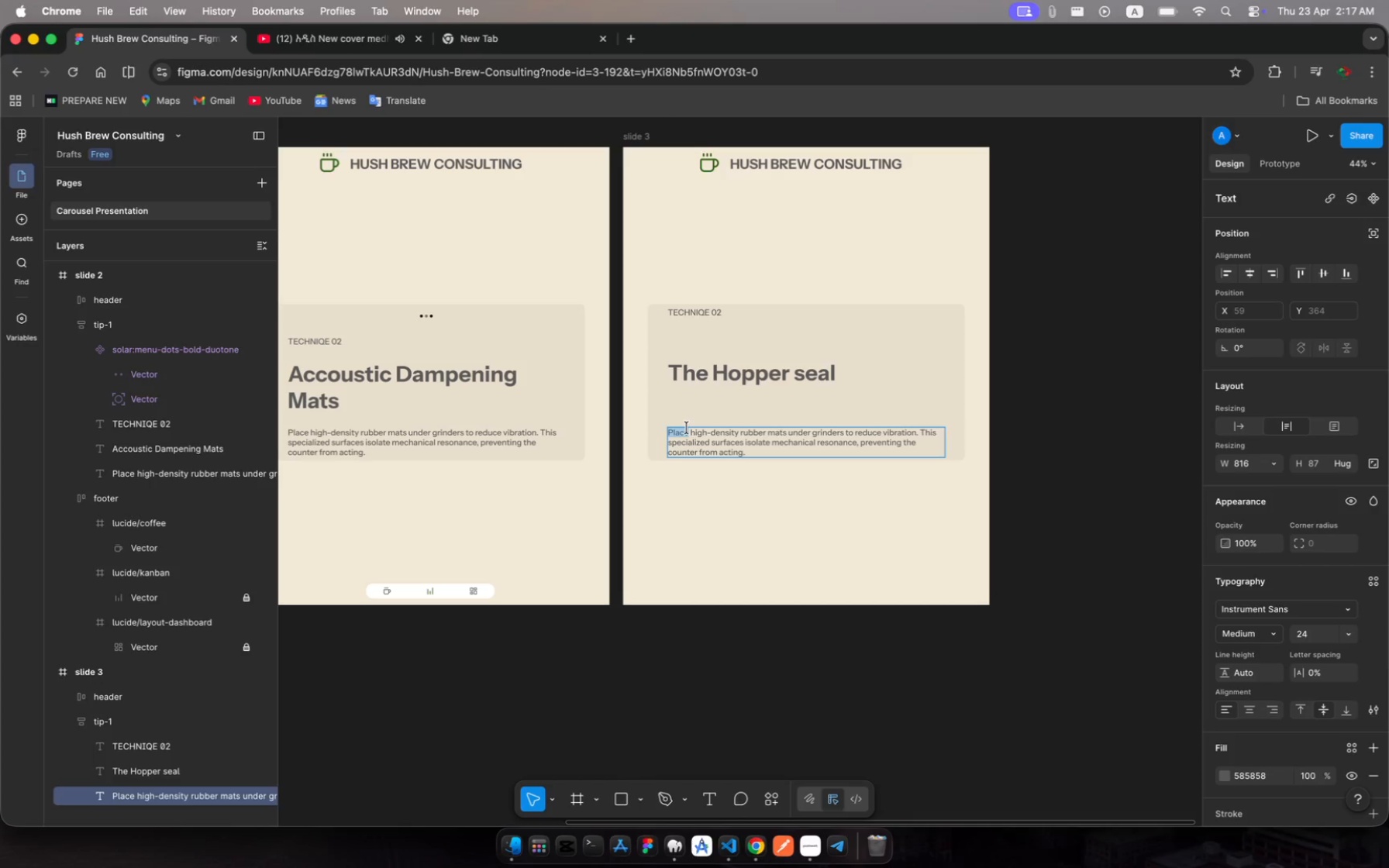 
left_click([687, 428])
 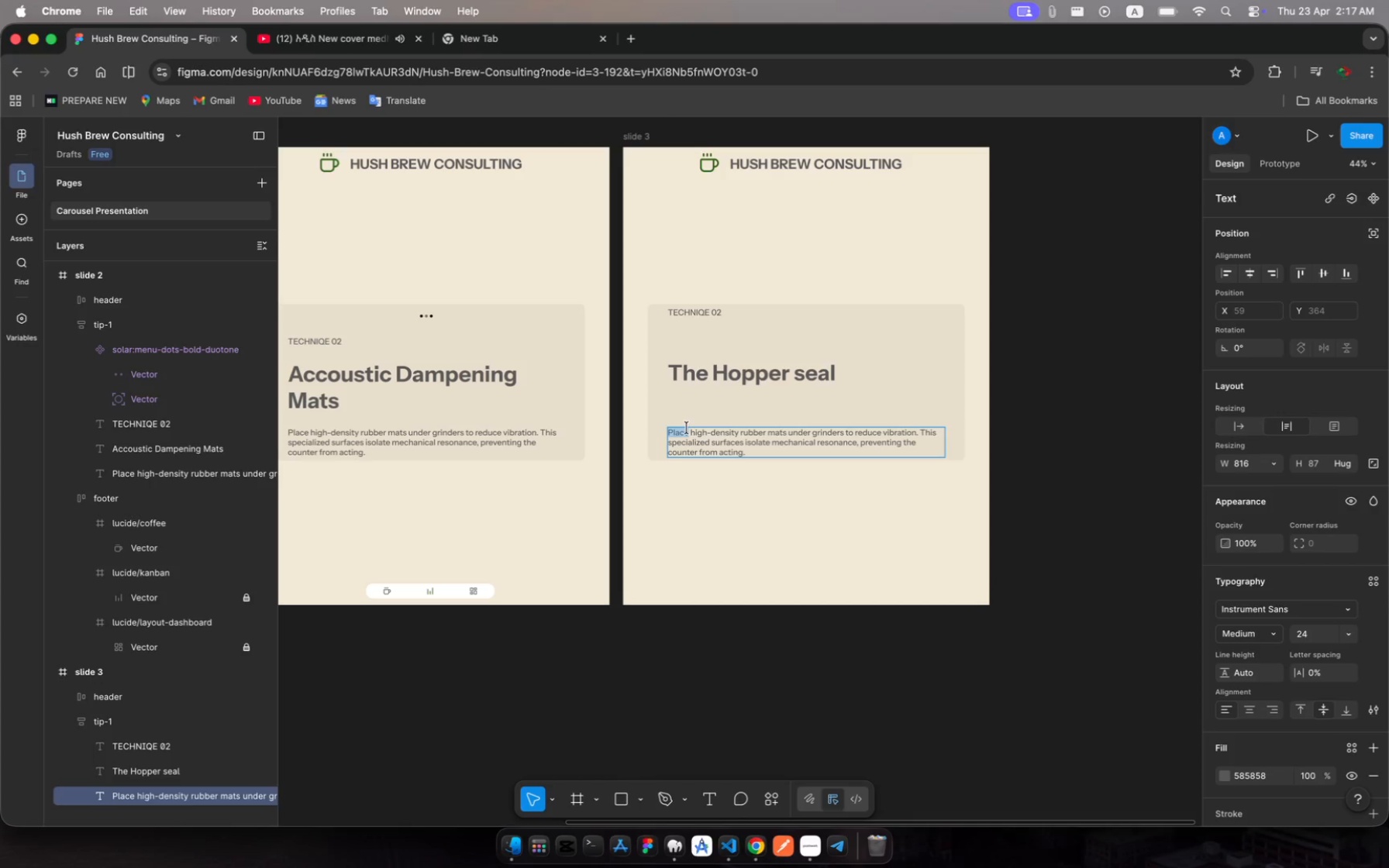 
key(Meta+A)
 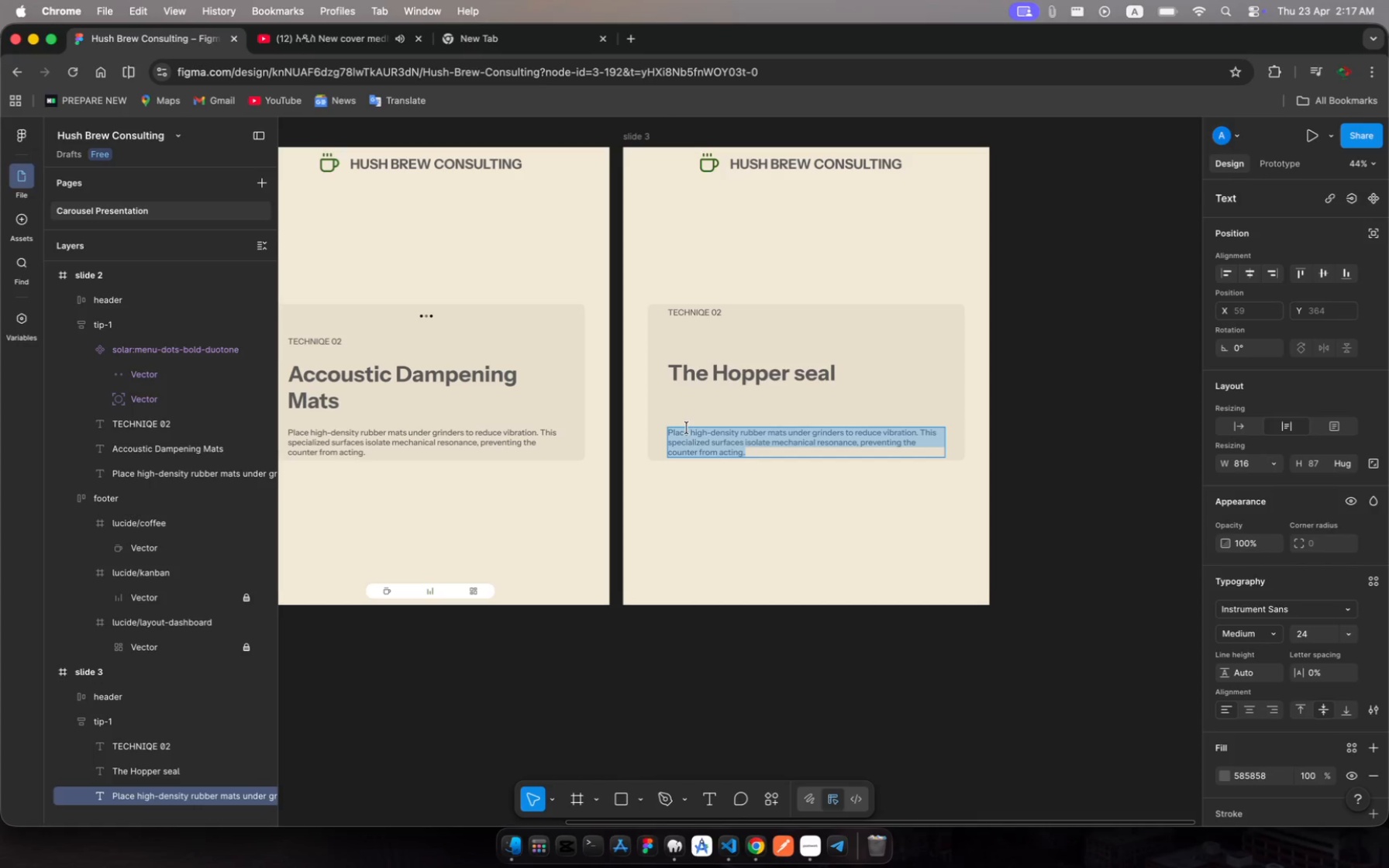 
type(Ensure )
 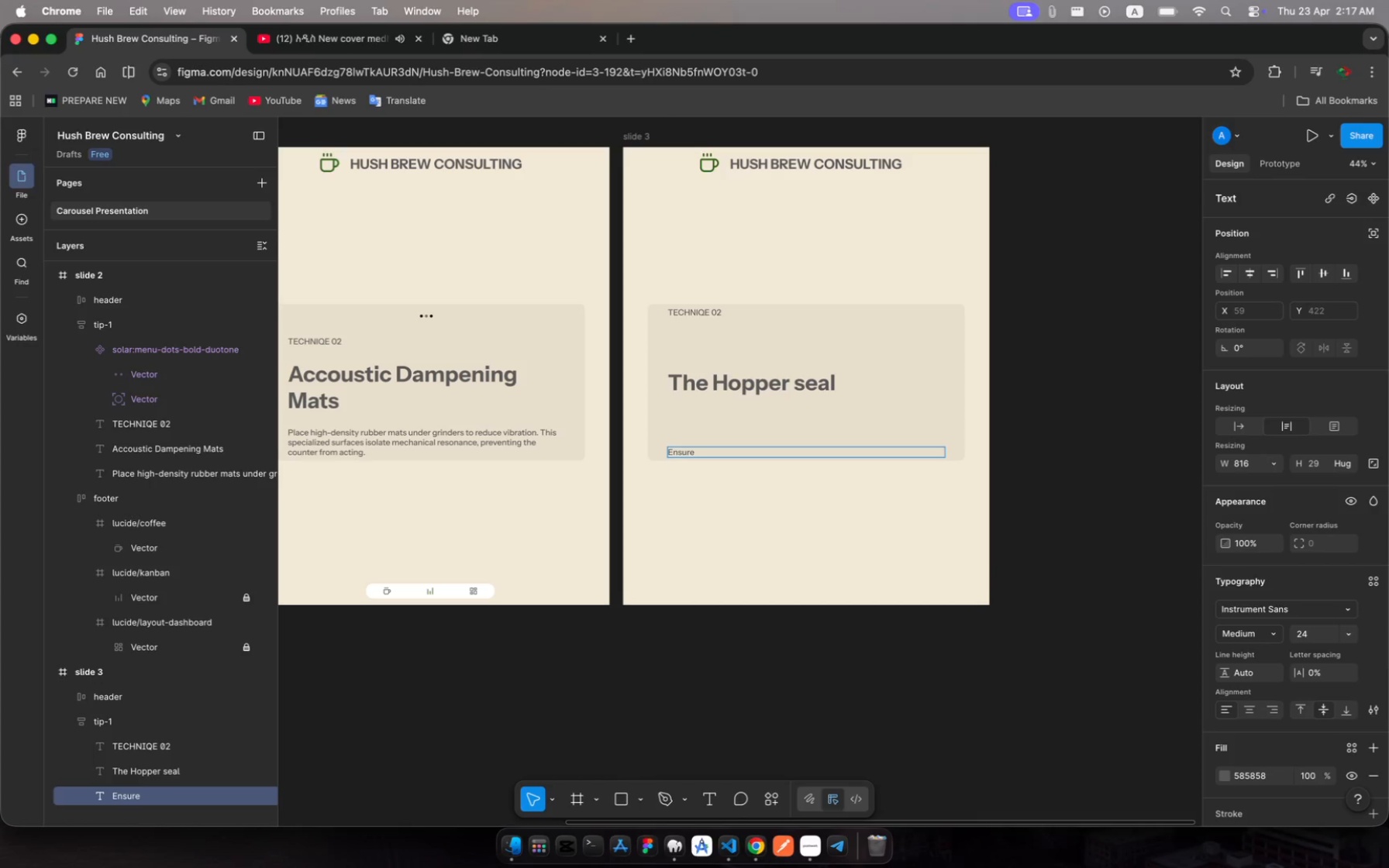 
wait(5.18)
 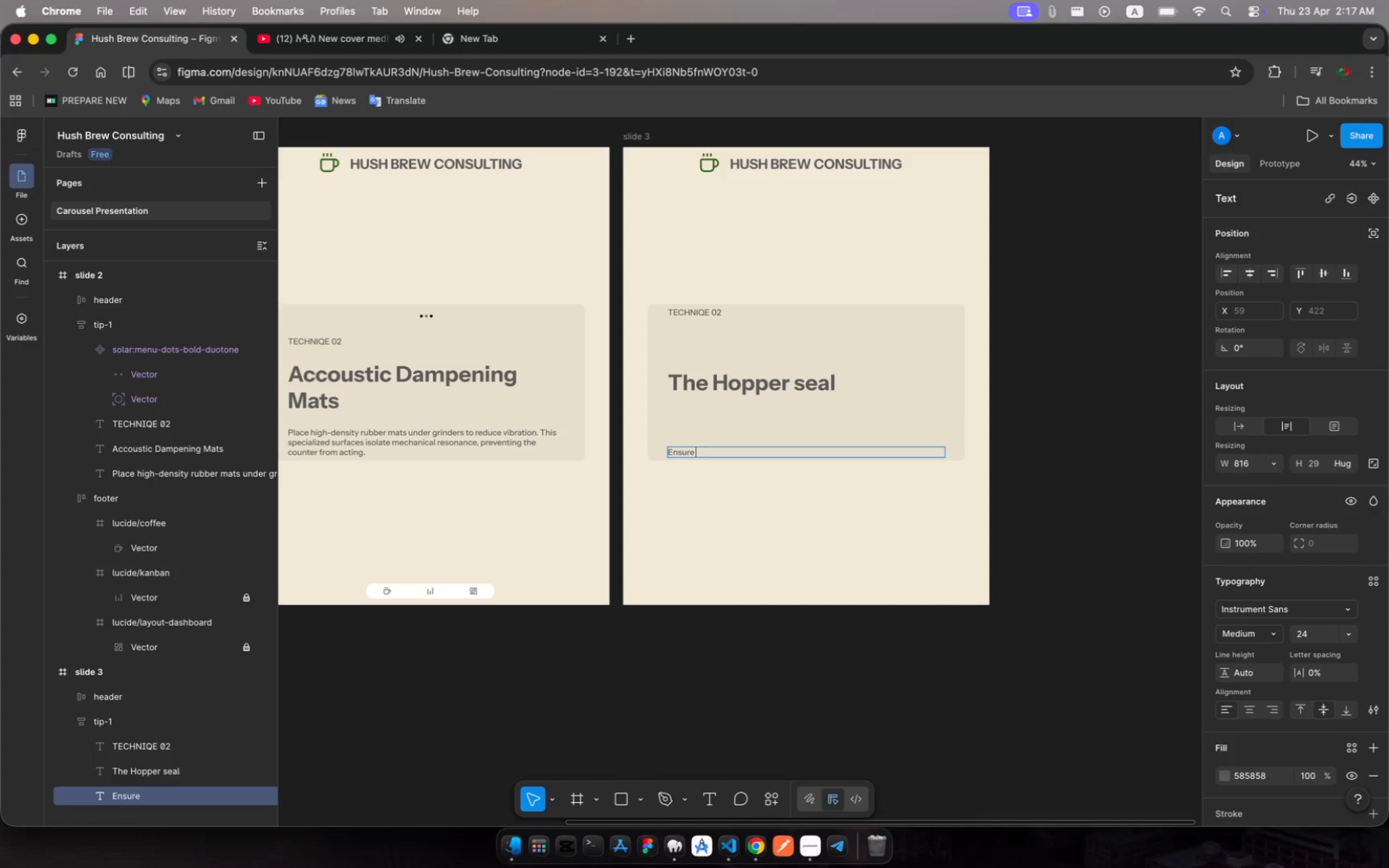 
type(silicone )
 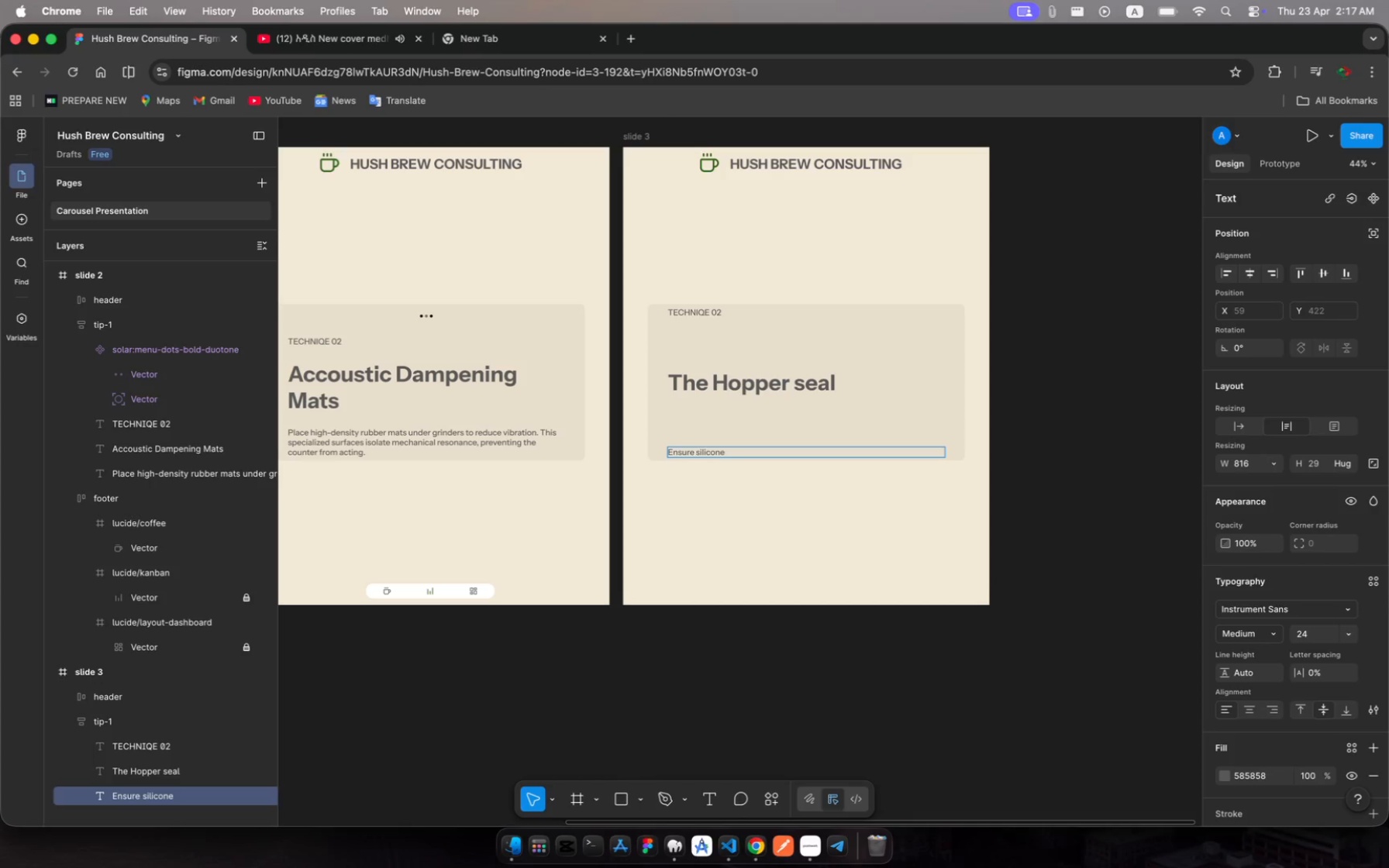 
wait(5.13)
 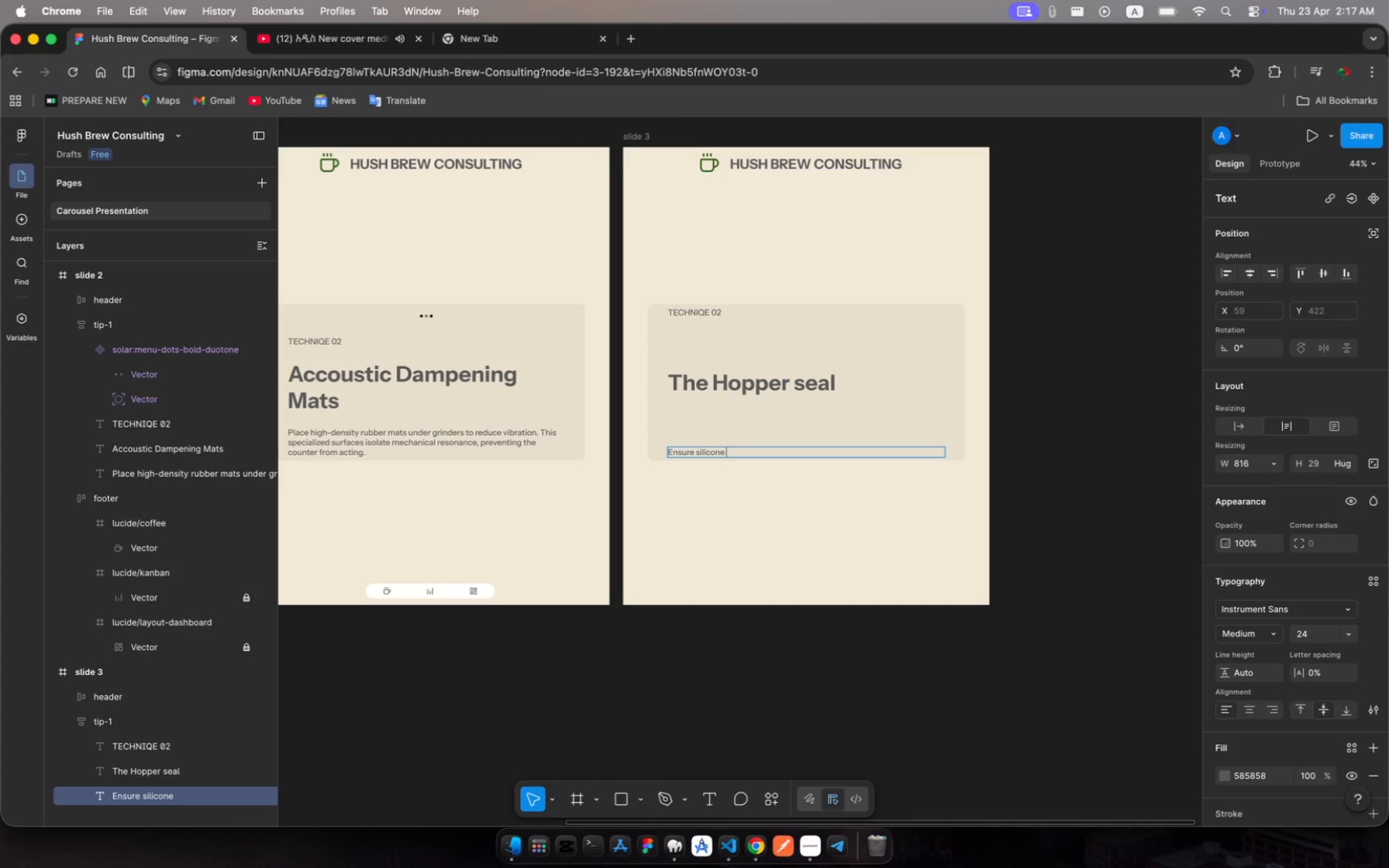 
type(gaskets ar properly placed)
 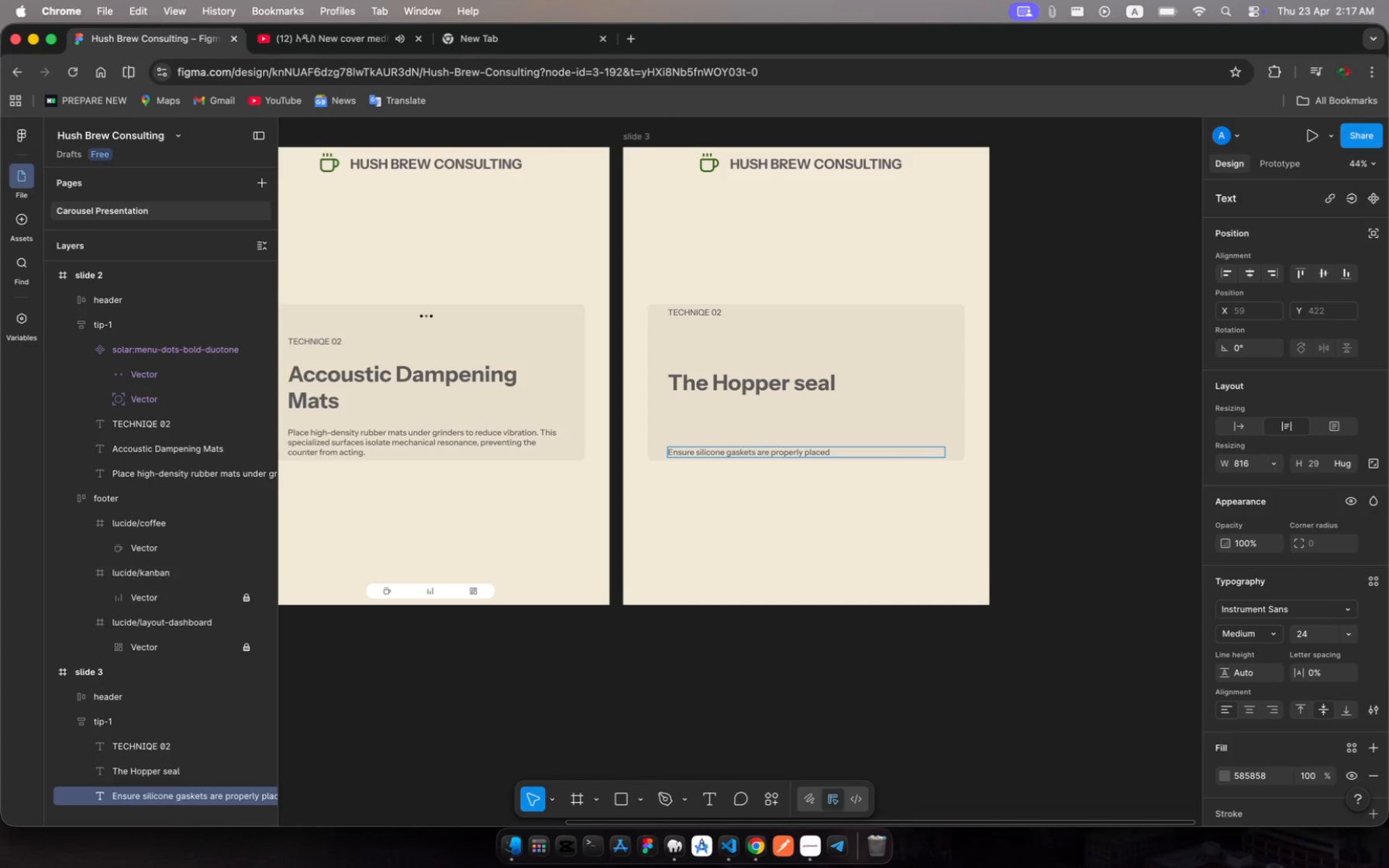 
wait(6.23)
 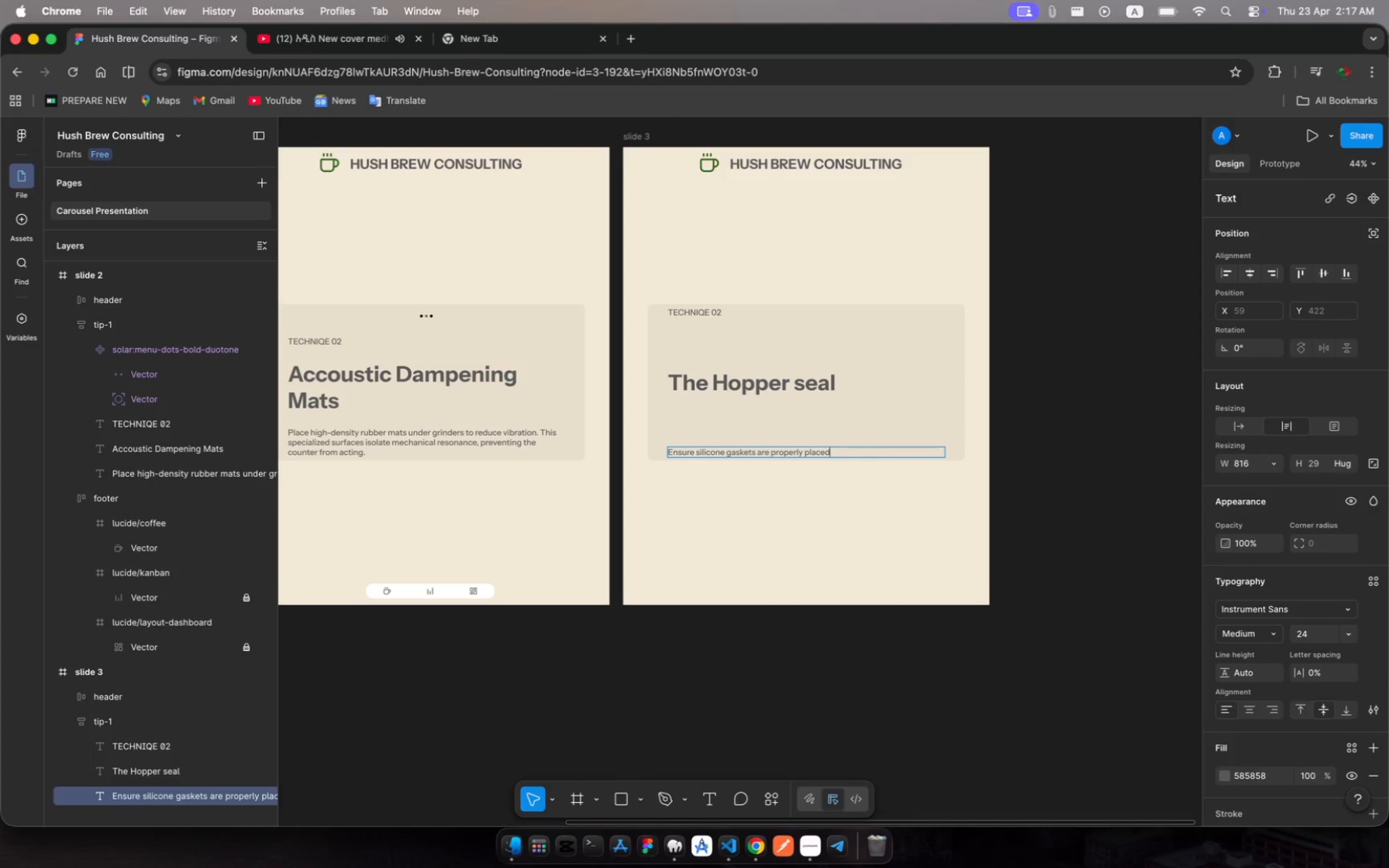 
type( to trap)
 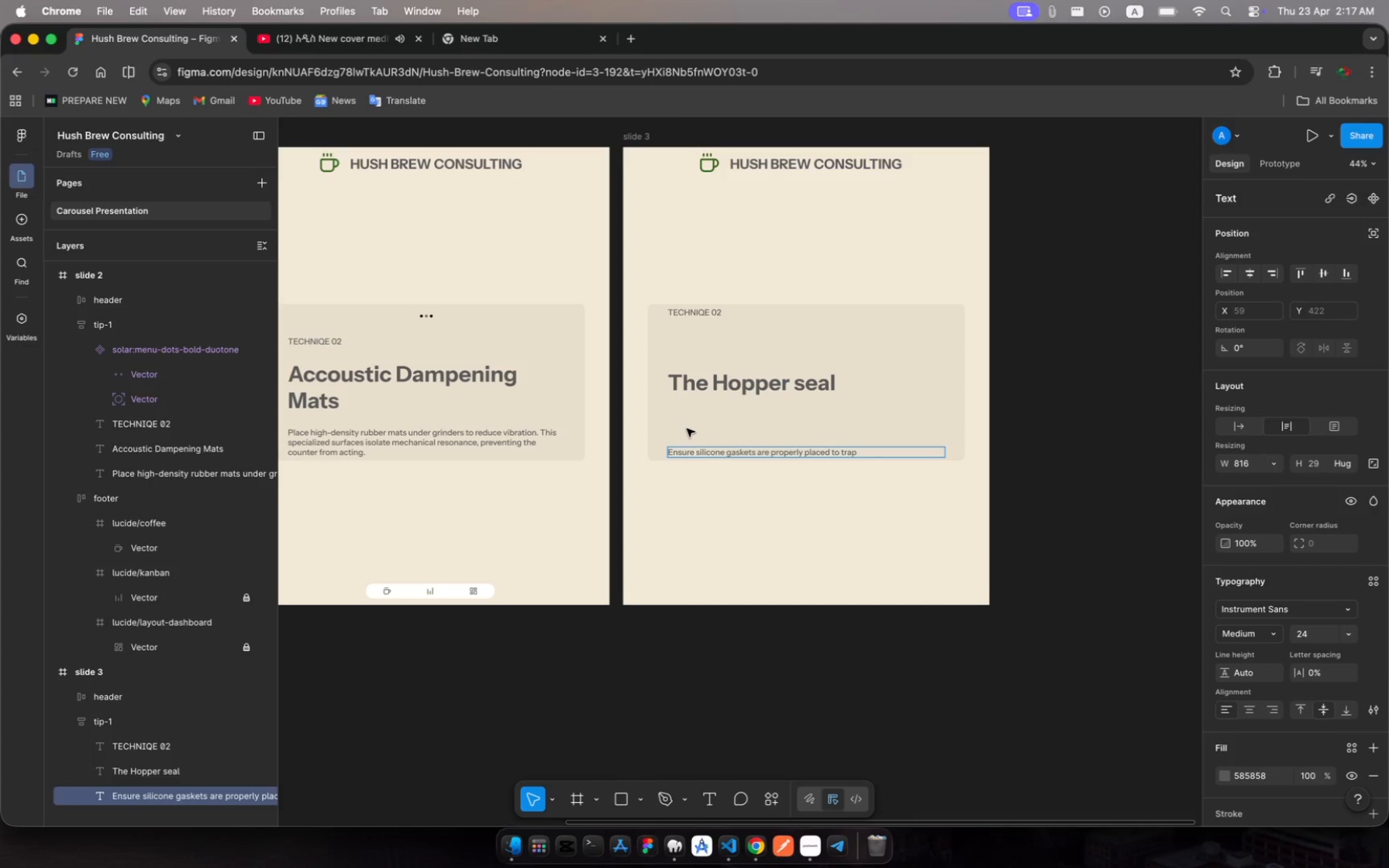 
type( mechanical noise.)
 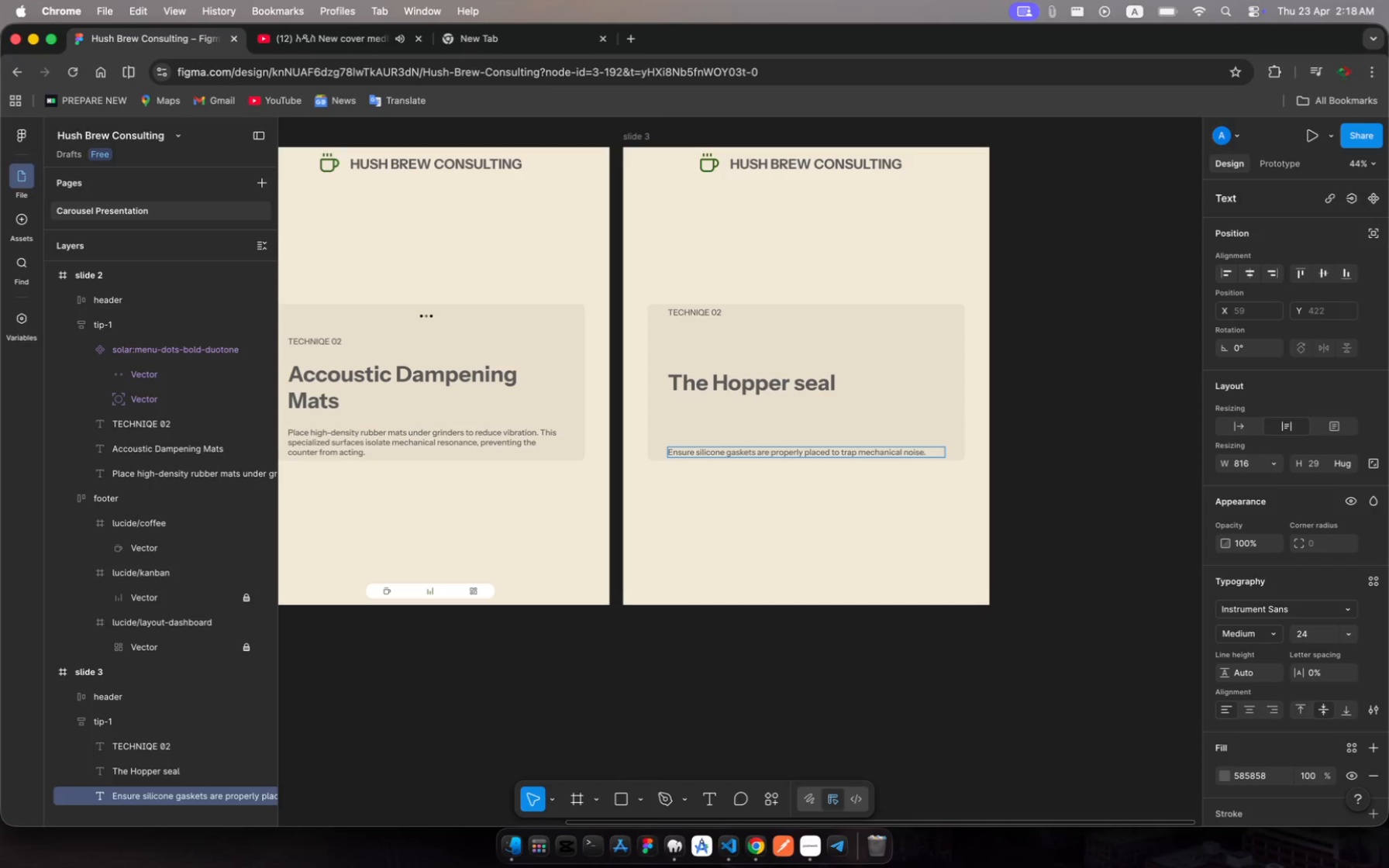 
wait(13.89)
 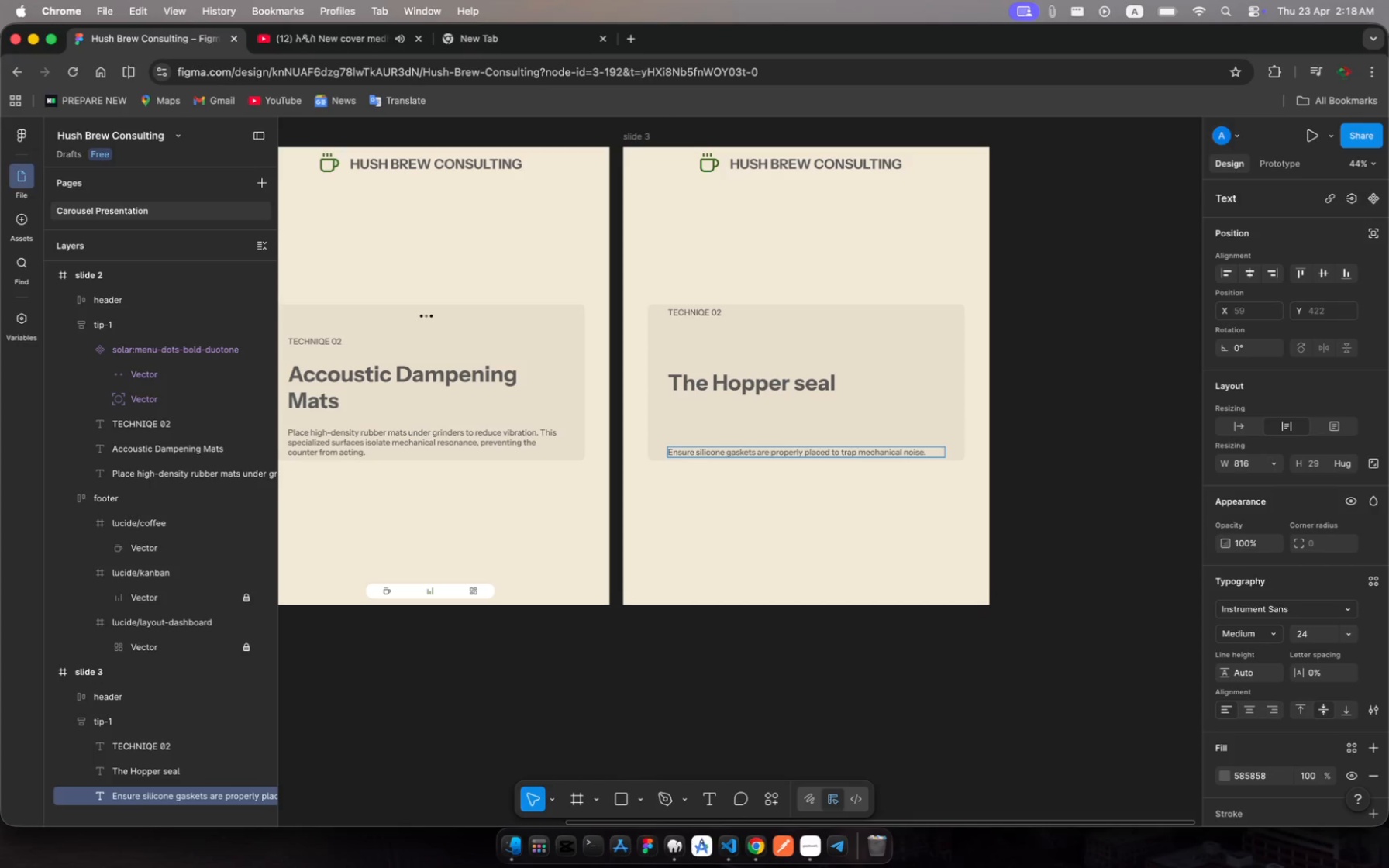 
scroll: coordinate [707, 314], scroll_direction: up, amount: 10.0
 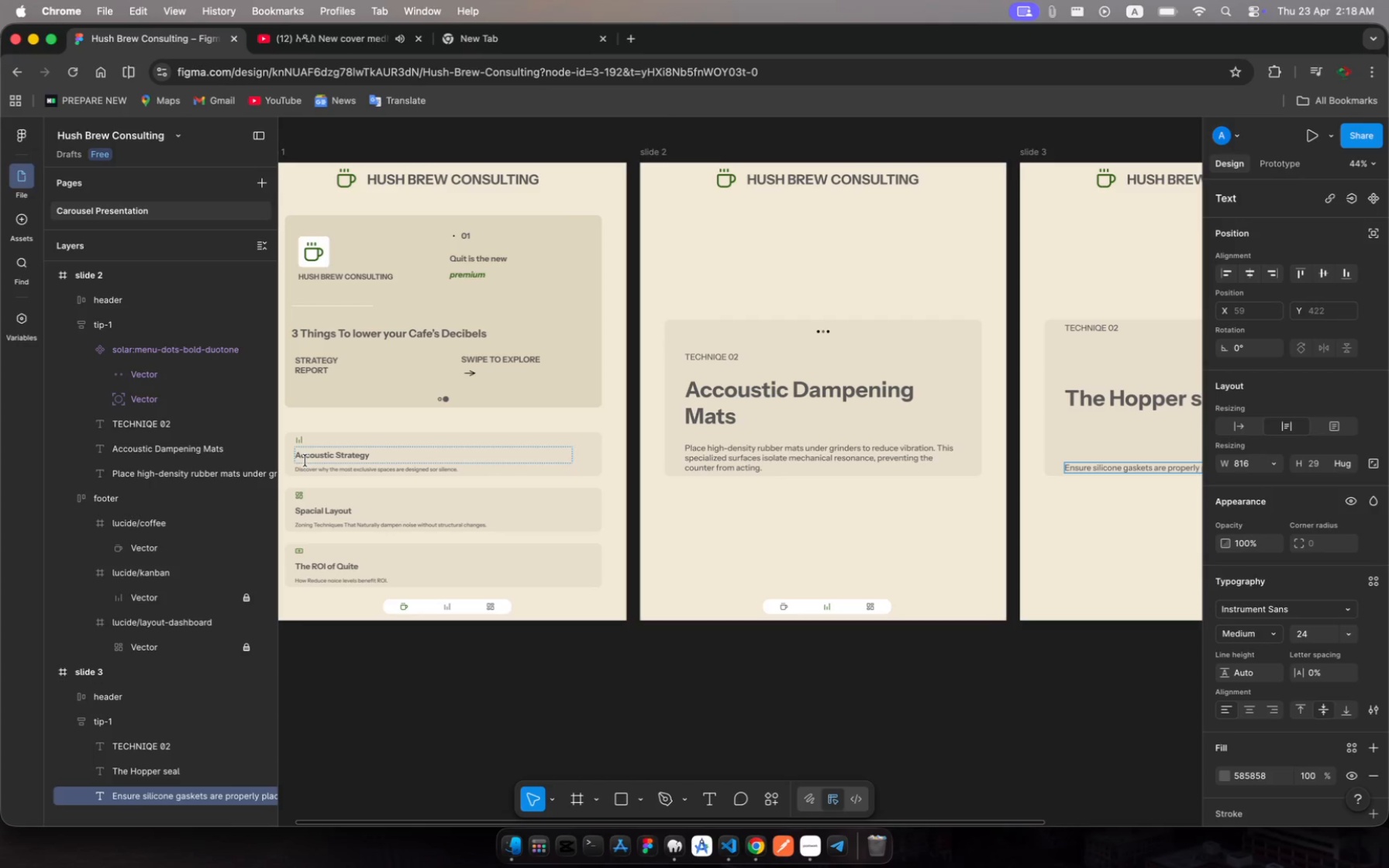 
left_click([299, 439])
 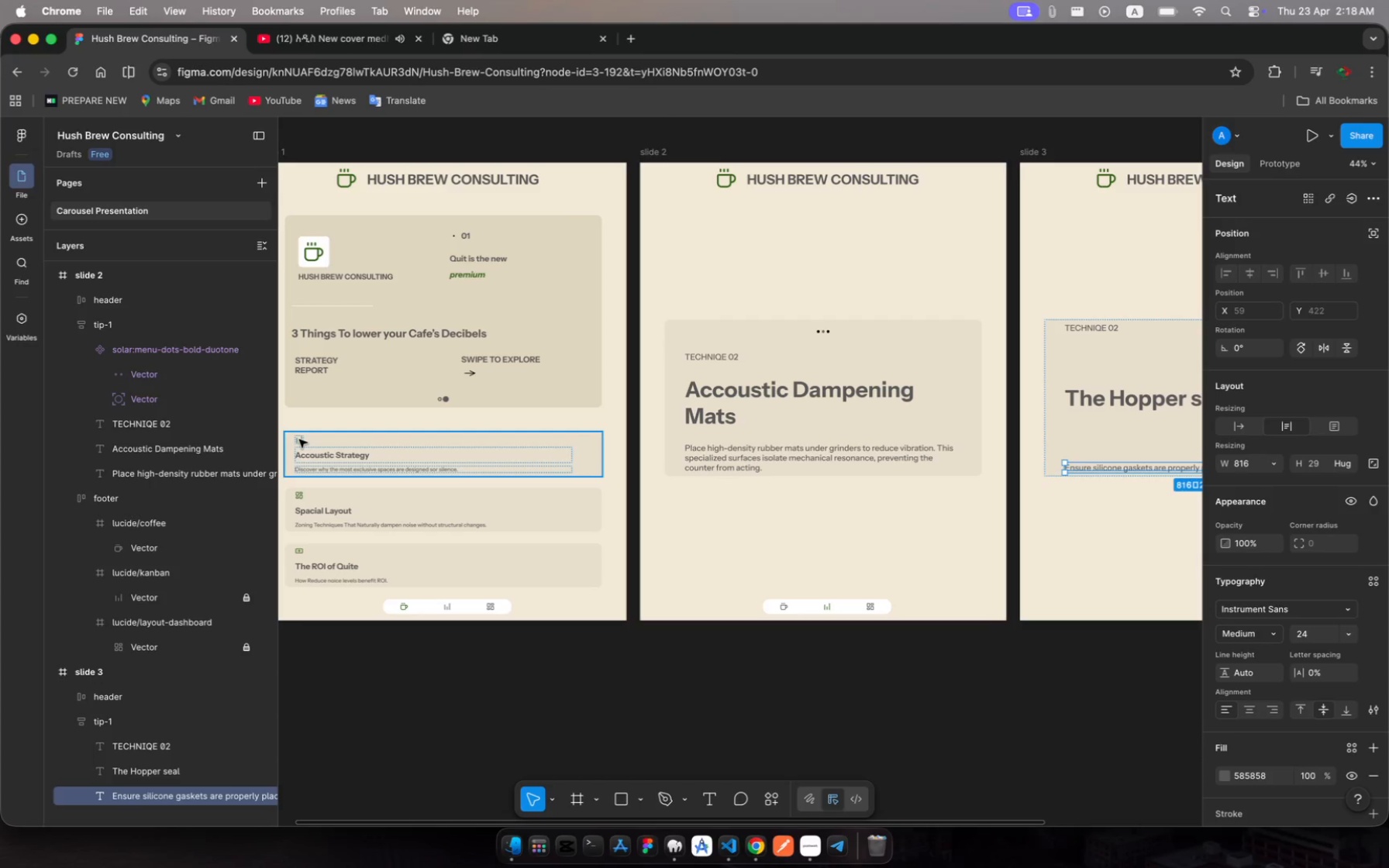 
double_click([299, 439])
 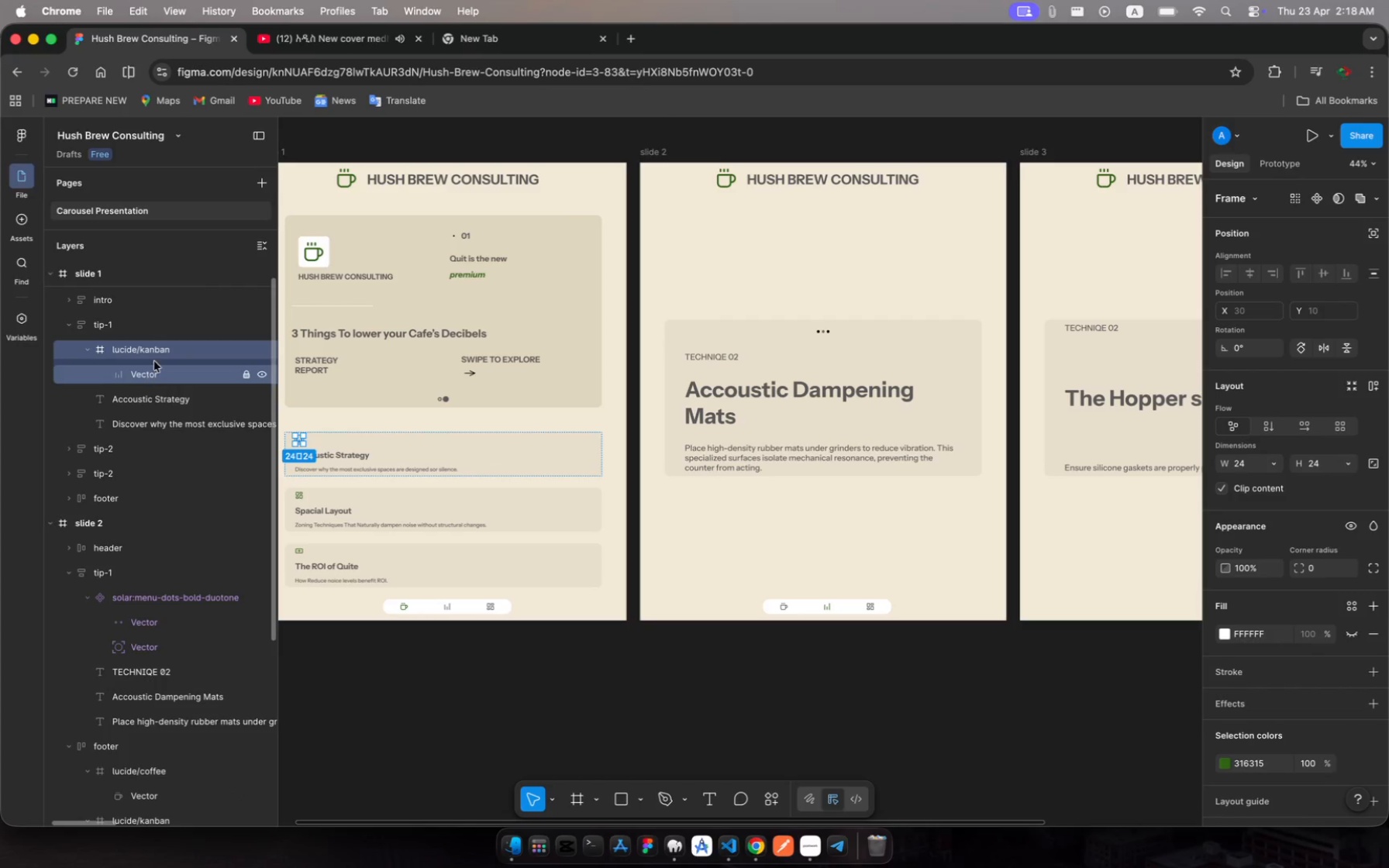 
left_click([166, 349])
 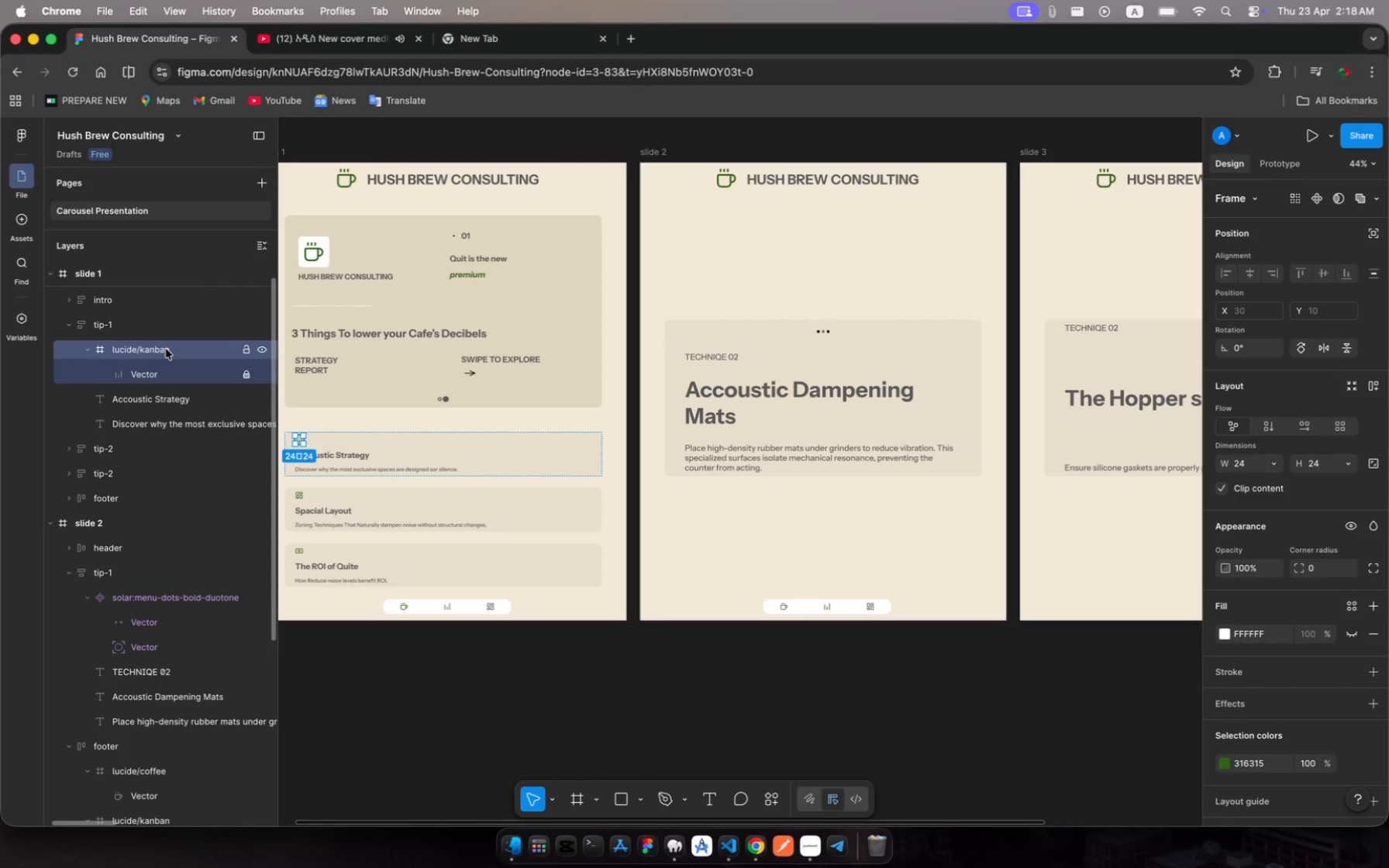 
key(Meta+C)
 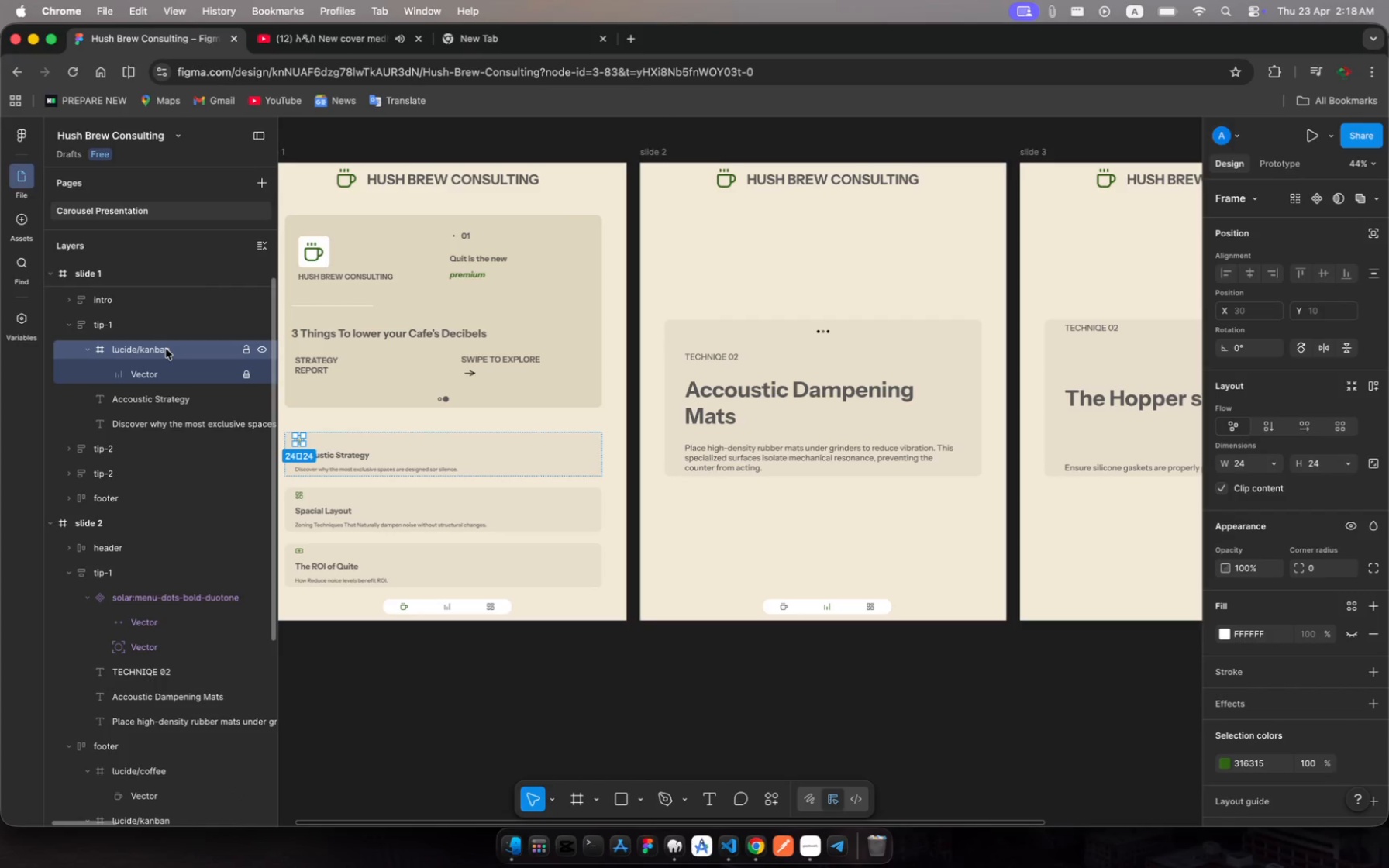 
key(Meta+C)
 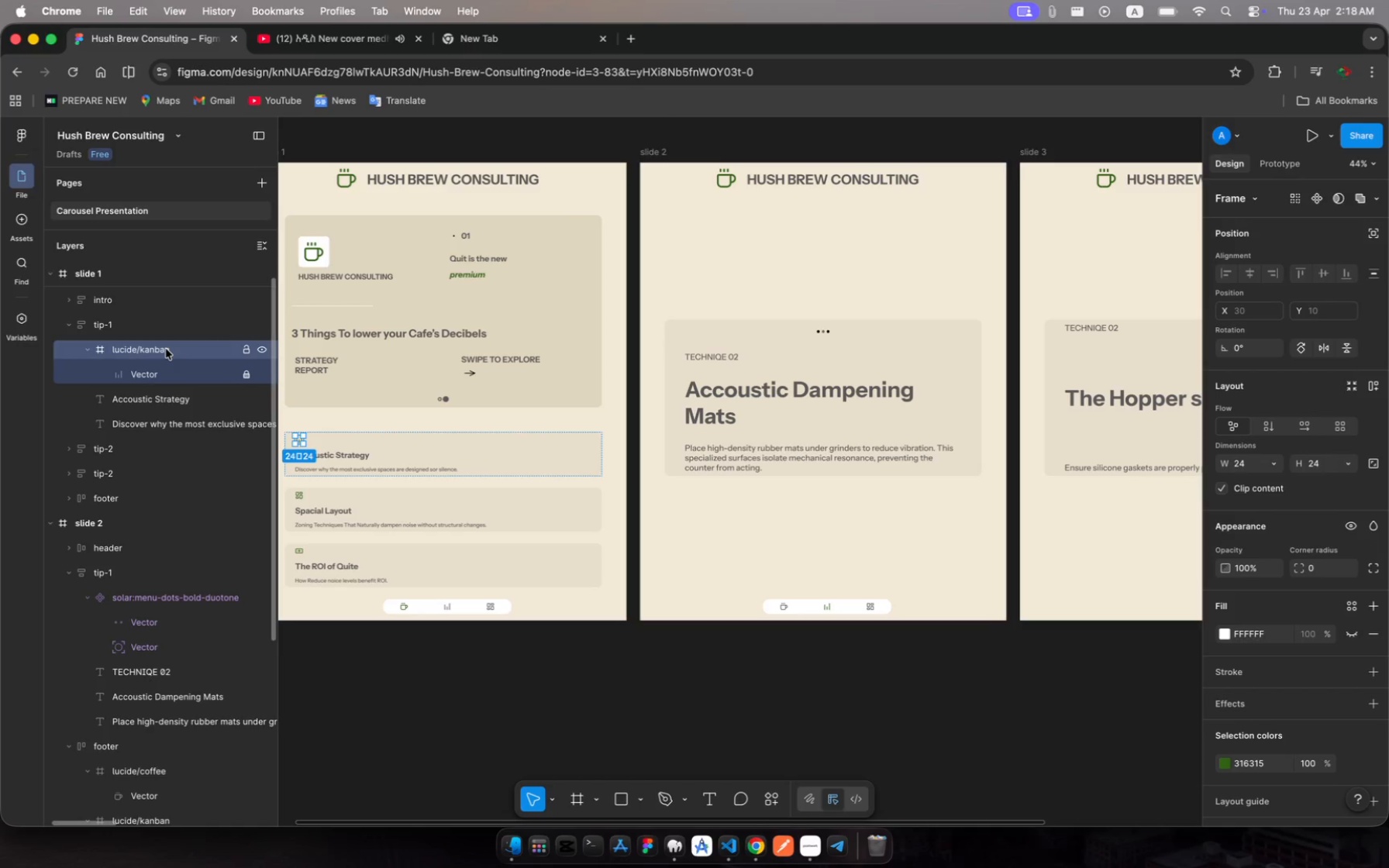 
scroll: coordinate [166, 349], scroll_direction: down, amount: 11.0
 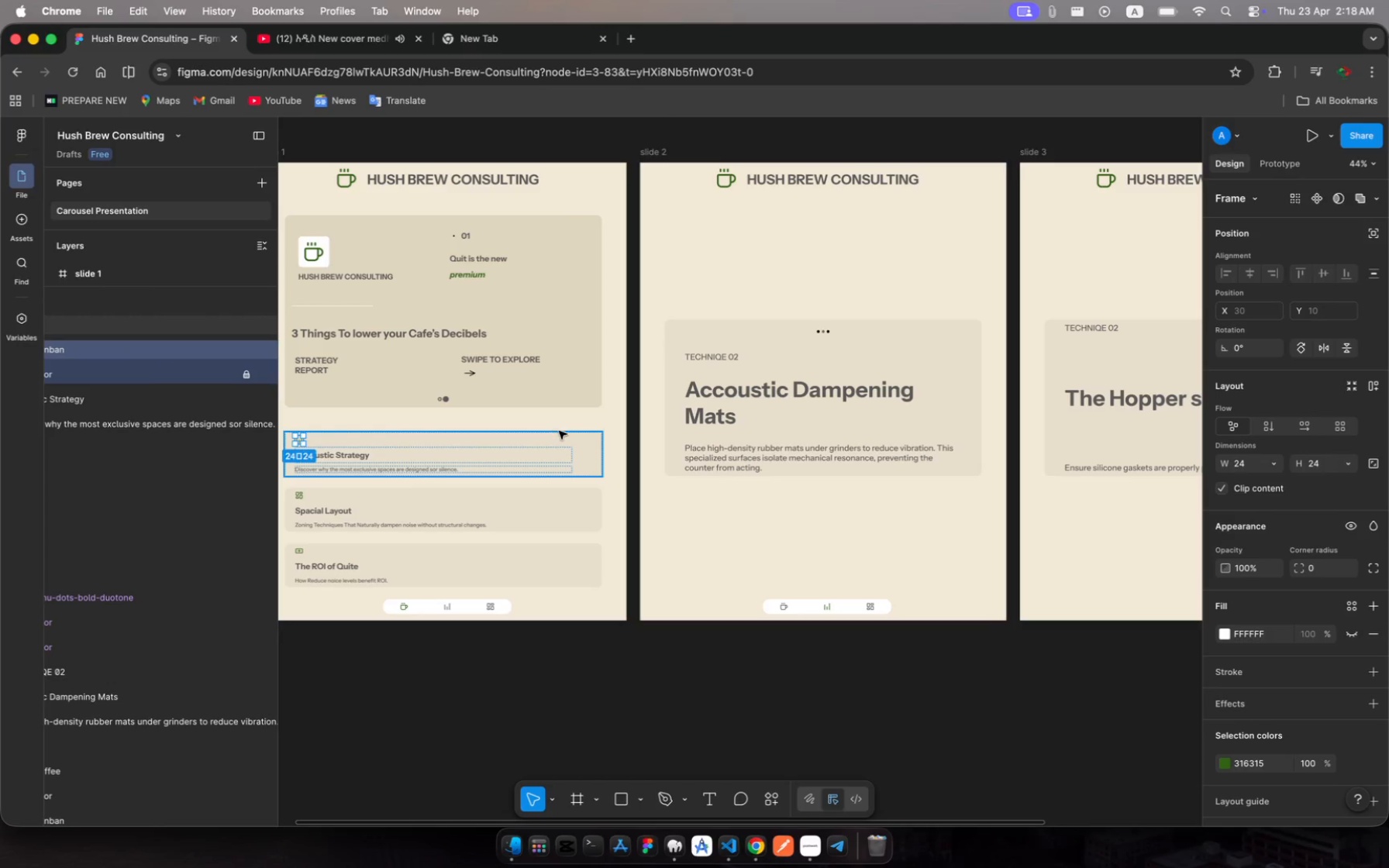 
left_click_drag(start_coordinate=[559, 431], to_coordinate=[233, 385])
 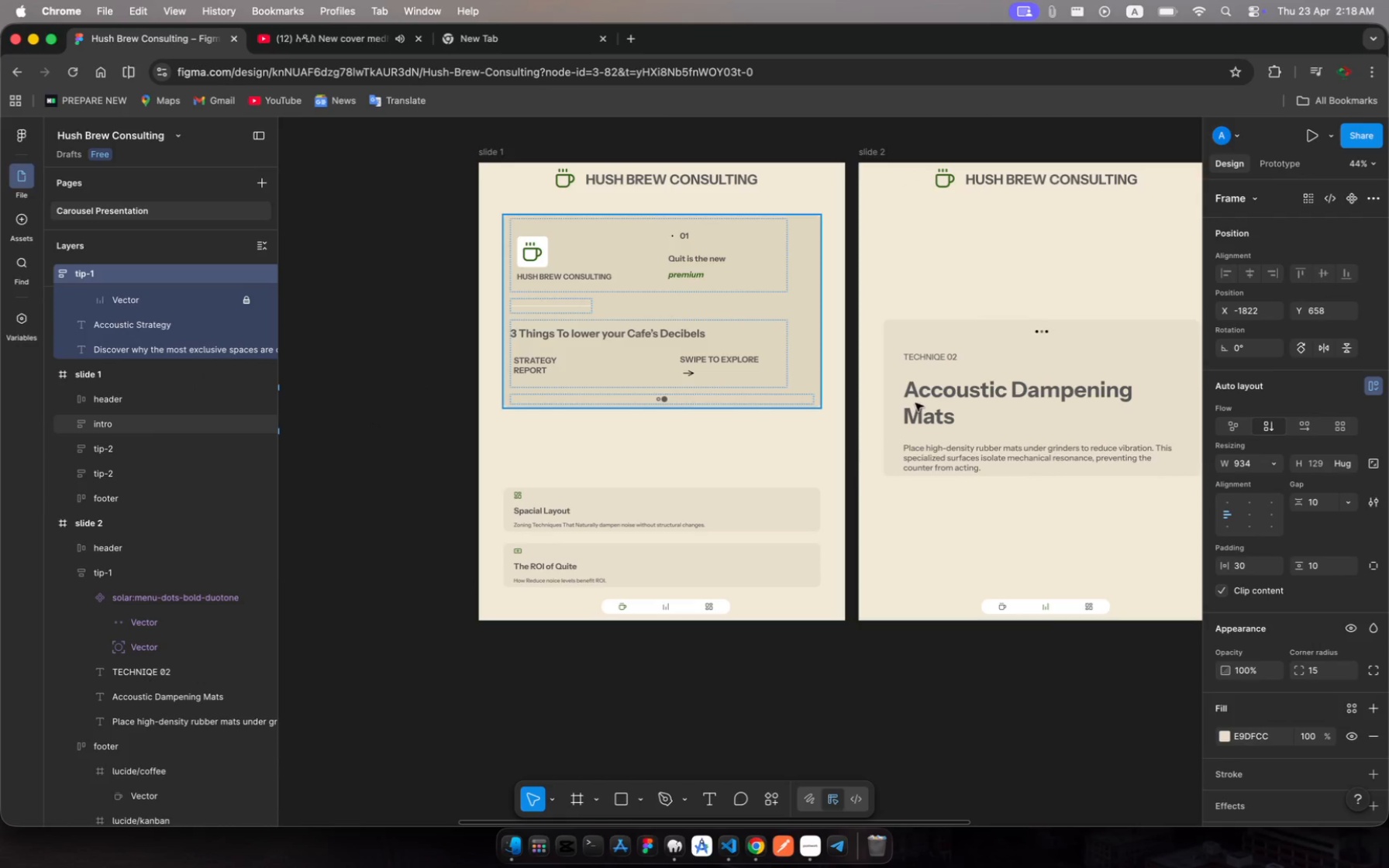 
key(Meta+Z)
 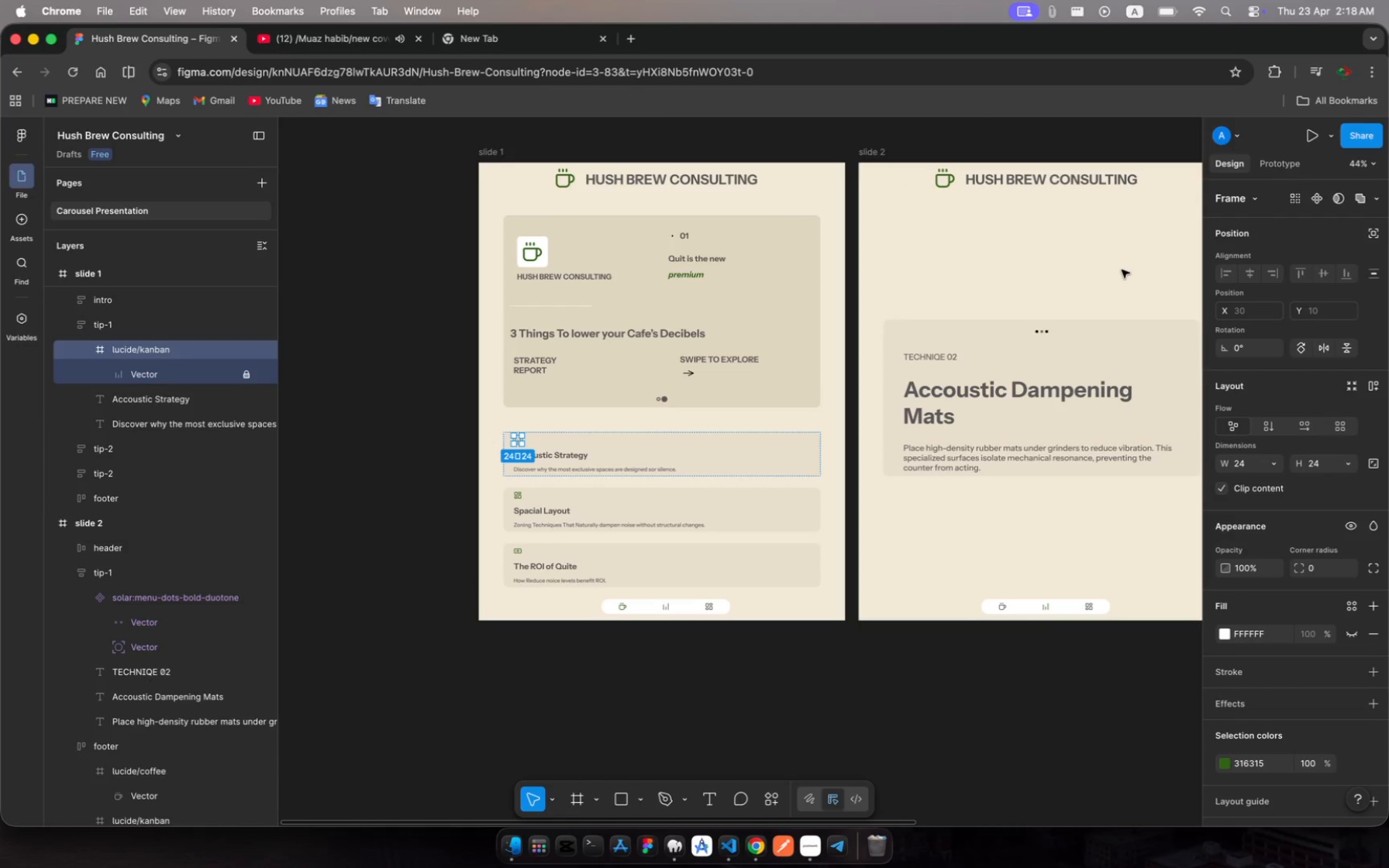 
left_click_drag(start_coordinate=[1110, 265], to_coordinate=[868, 284])
 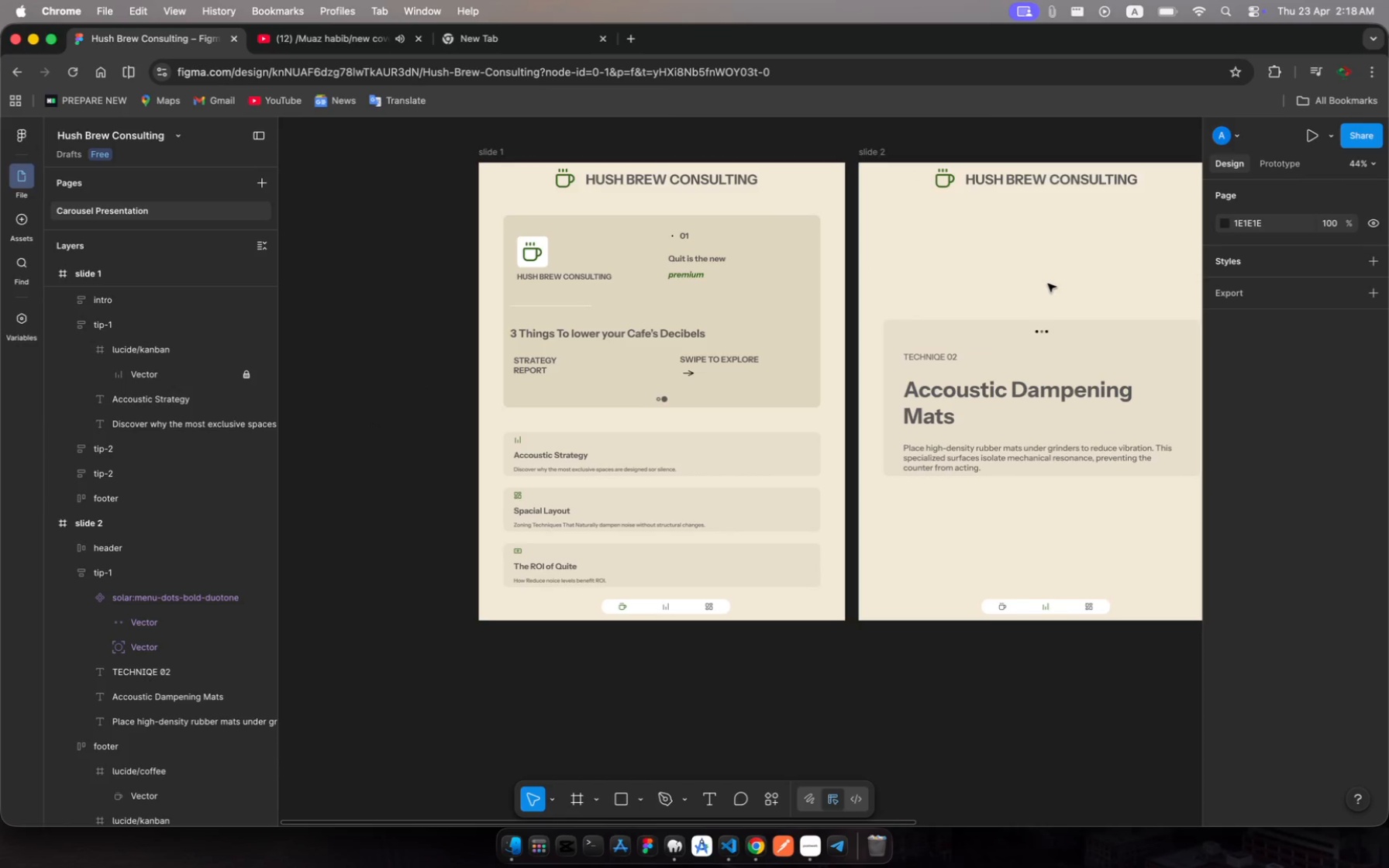 
scroll: coordinate [1048, 284], scroll_direction: down, amount: 15.0
 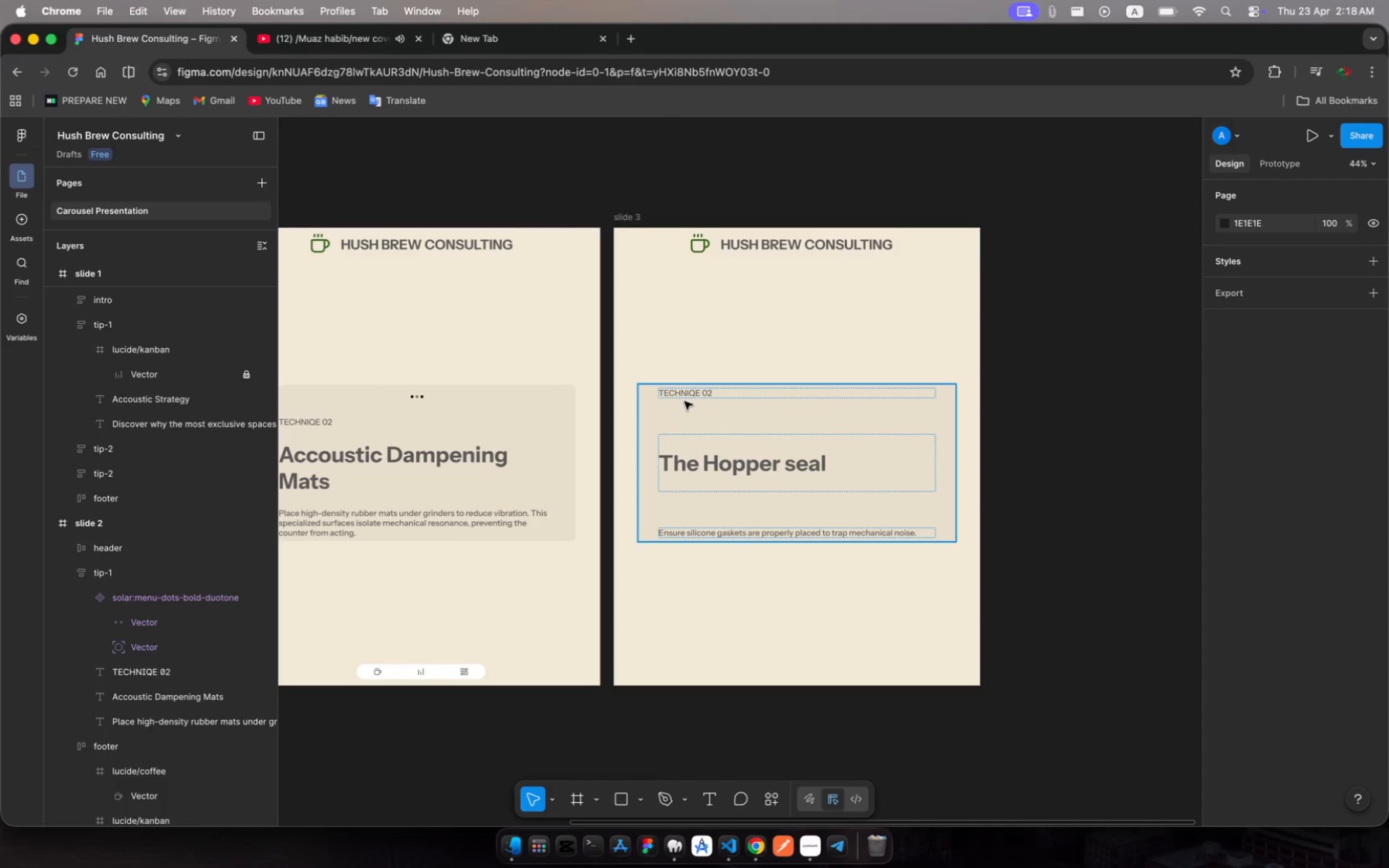 
left_click([689, 391])
 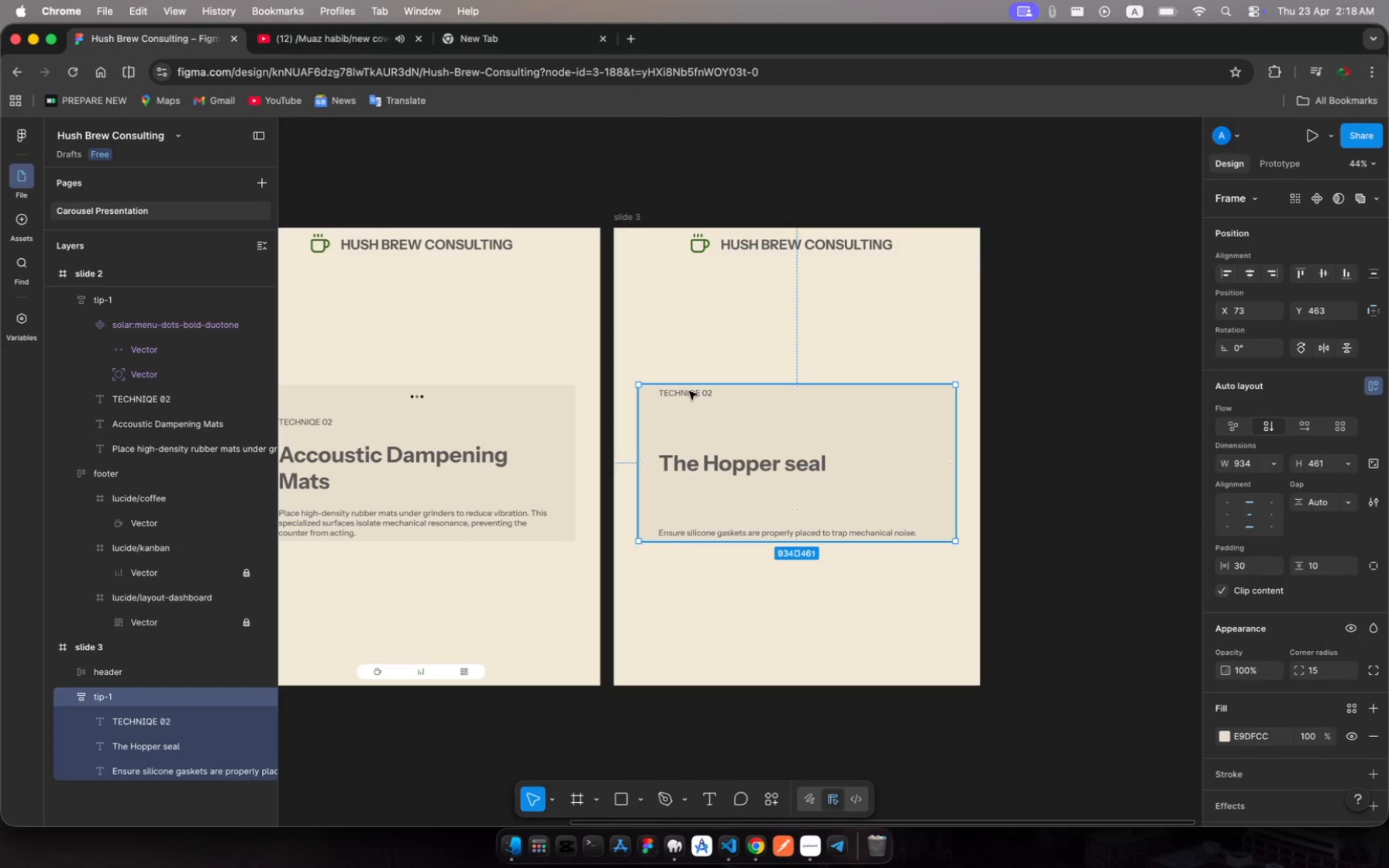 
key(Meta+V)
 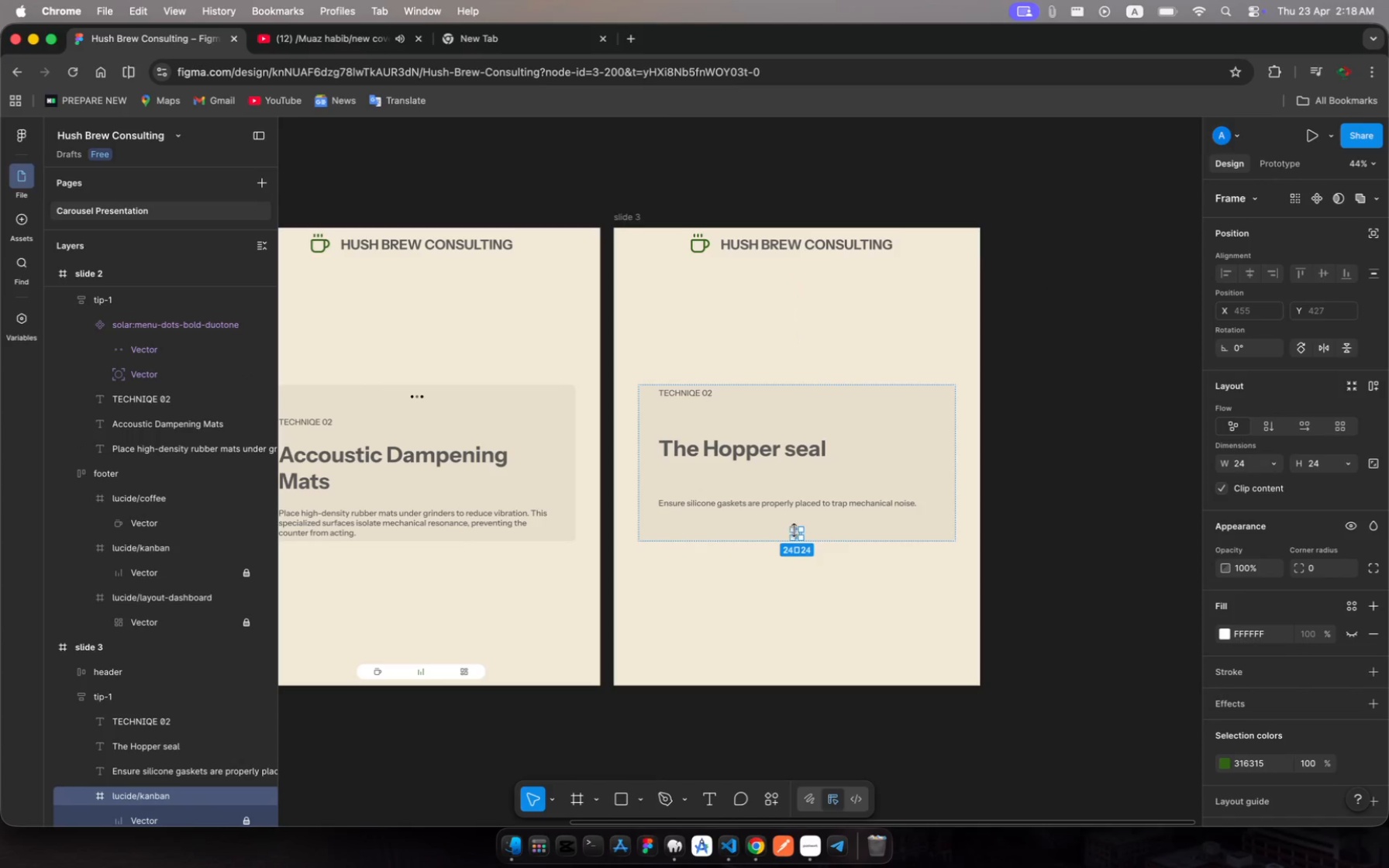 
left_click_drag(start_coordinate=[801, 532], to_coordinate=[691, 391])
 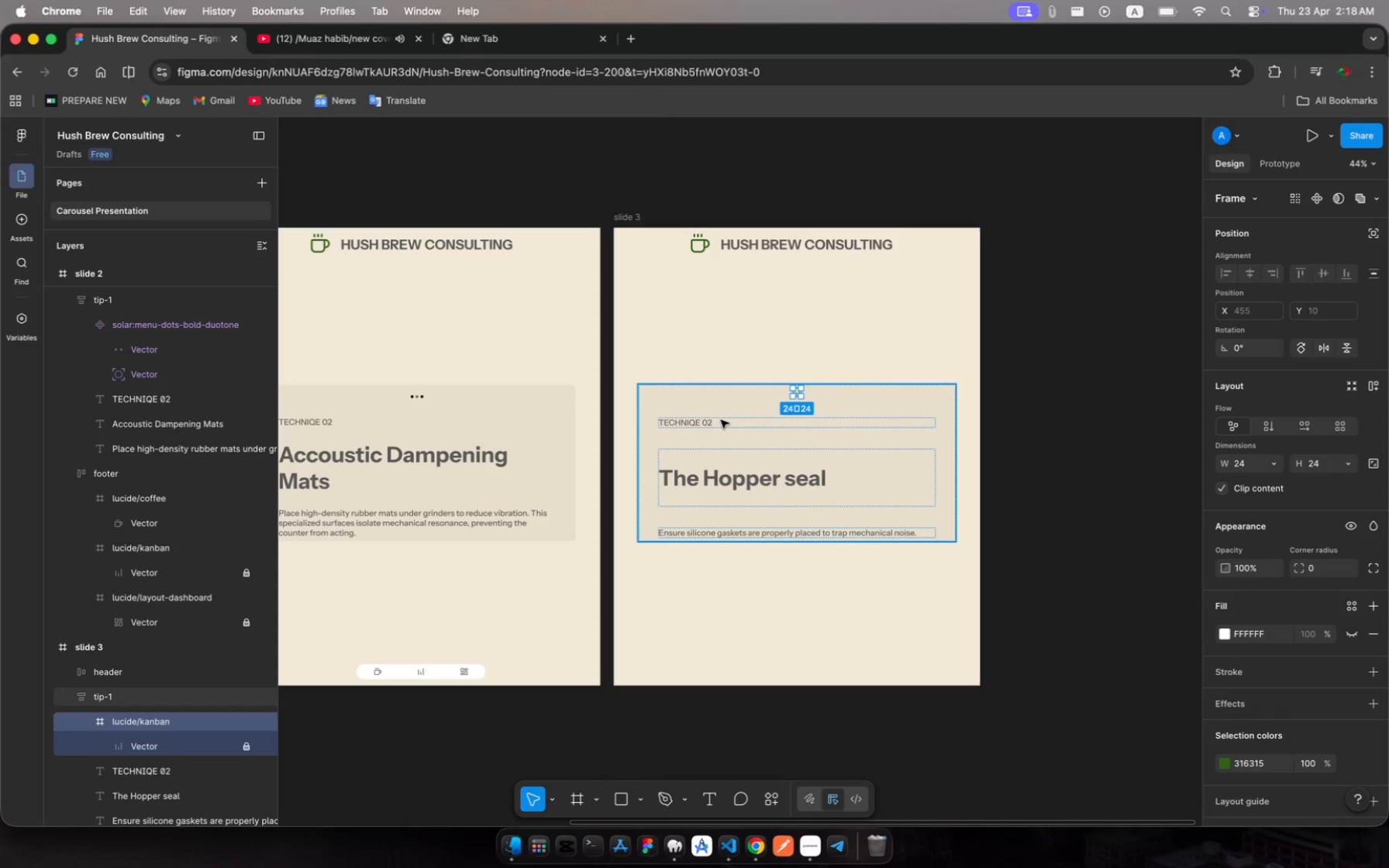 
left_click([721, 420])
 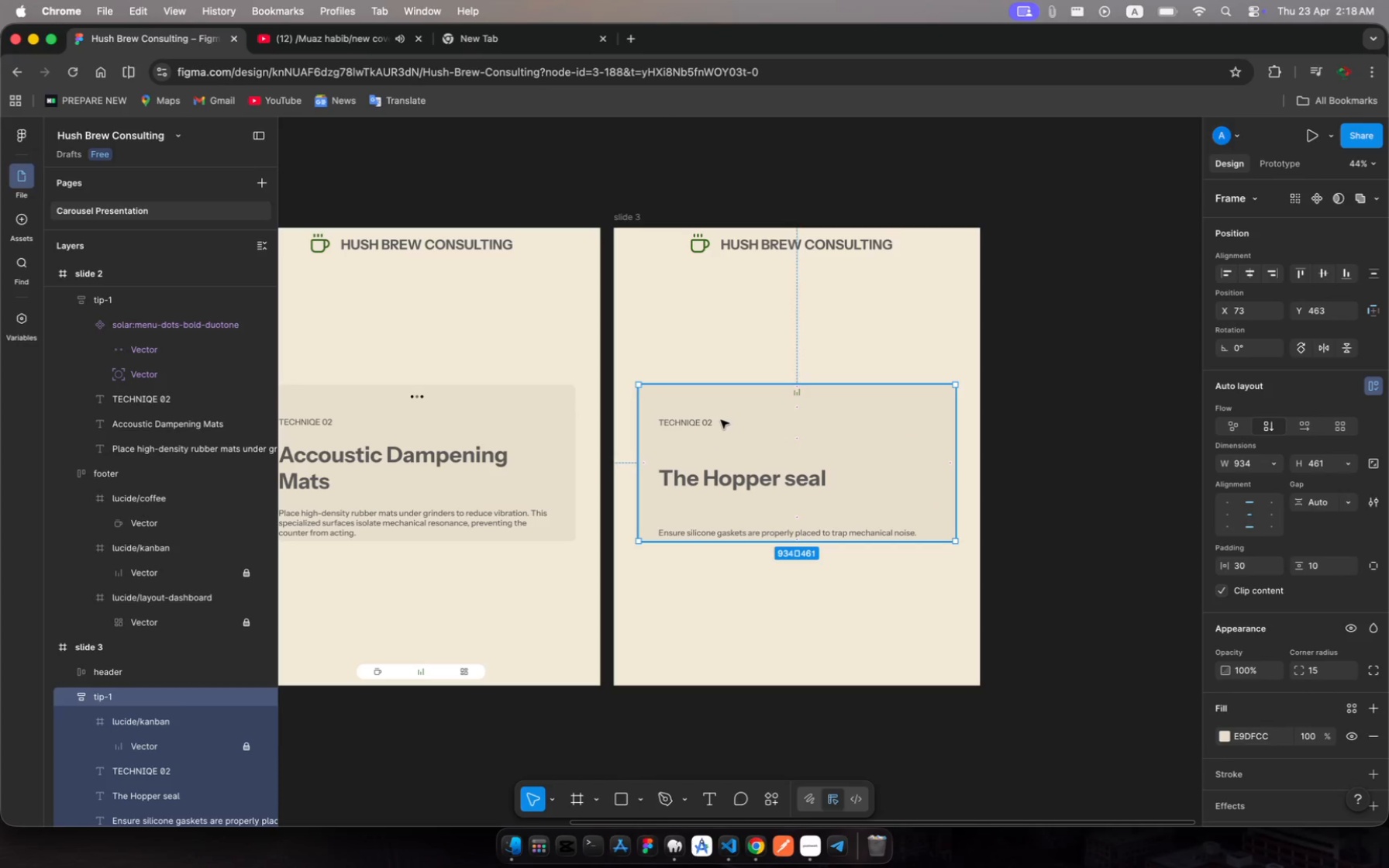 
double_click([721, 420])
 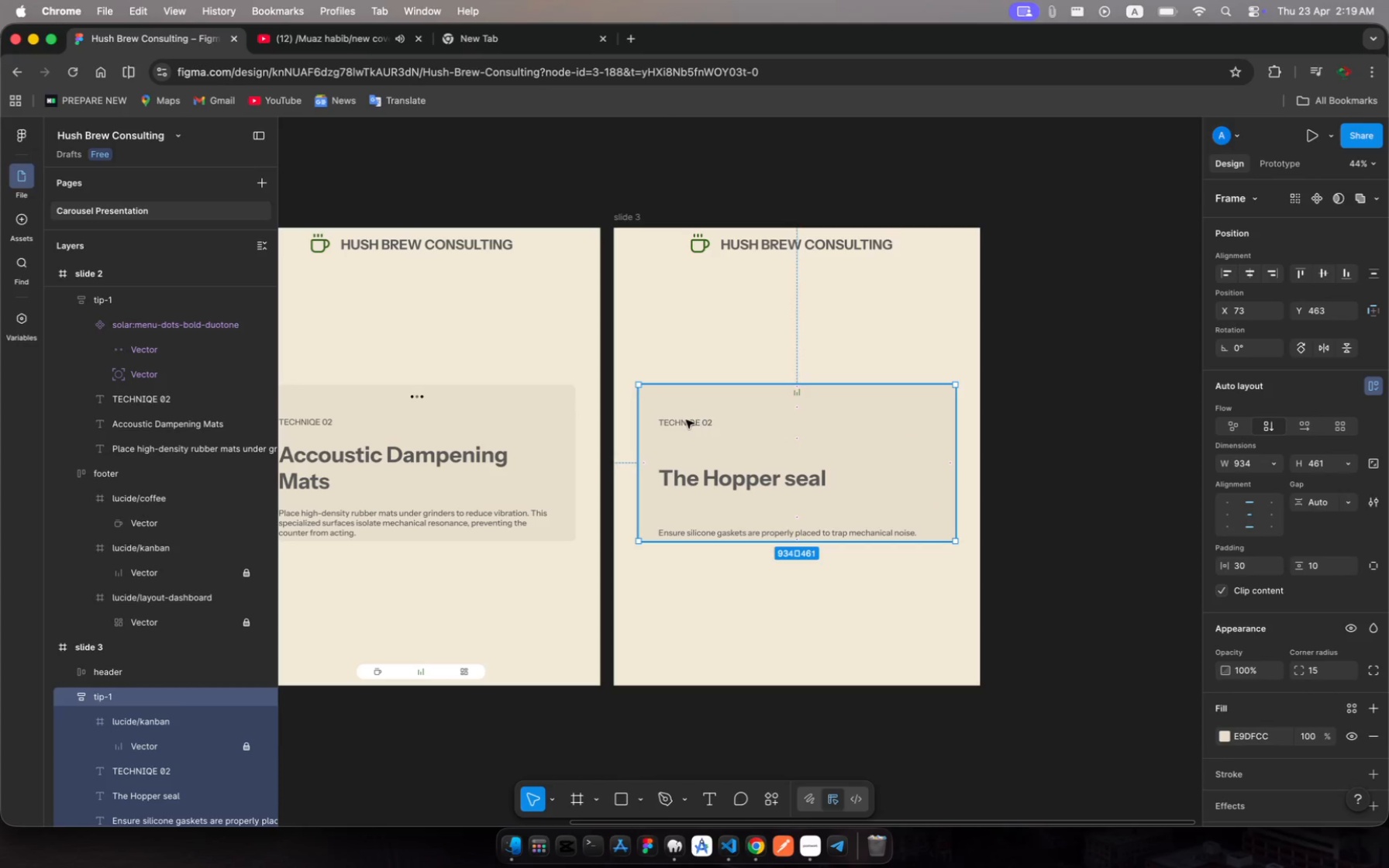 
left_click([686, 420])
 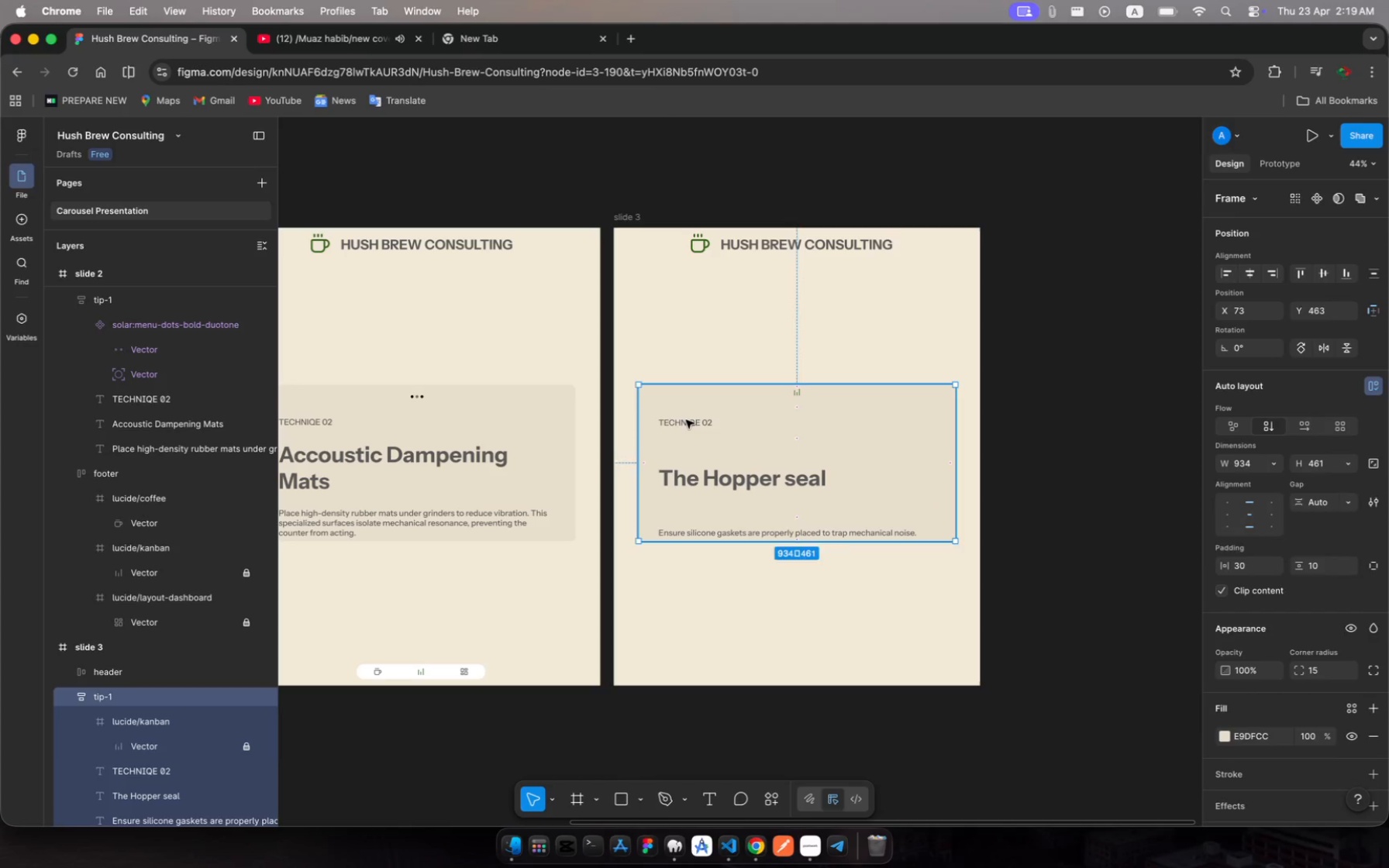 
double_click([686, 420])
 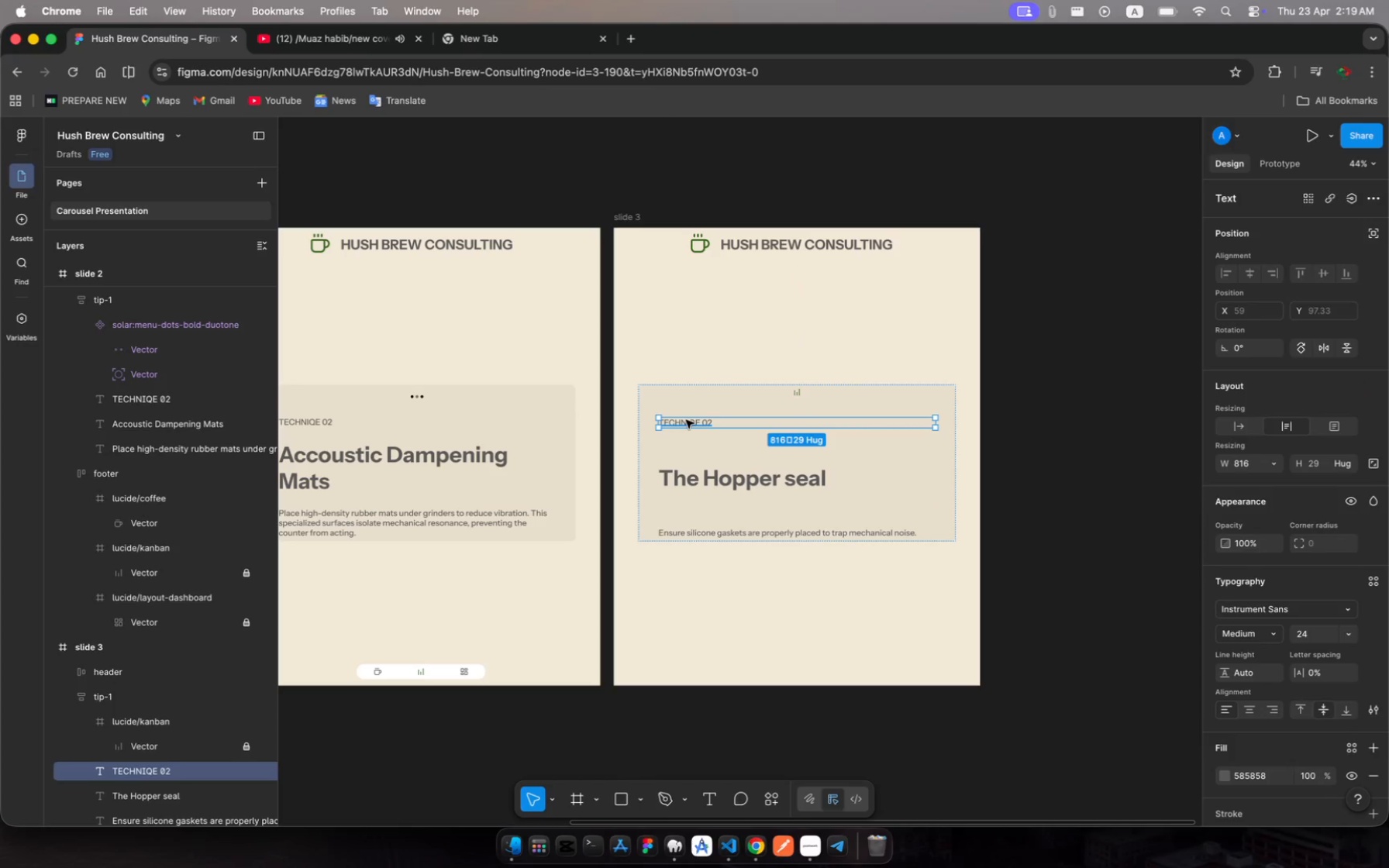 
key(Backspace)
 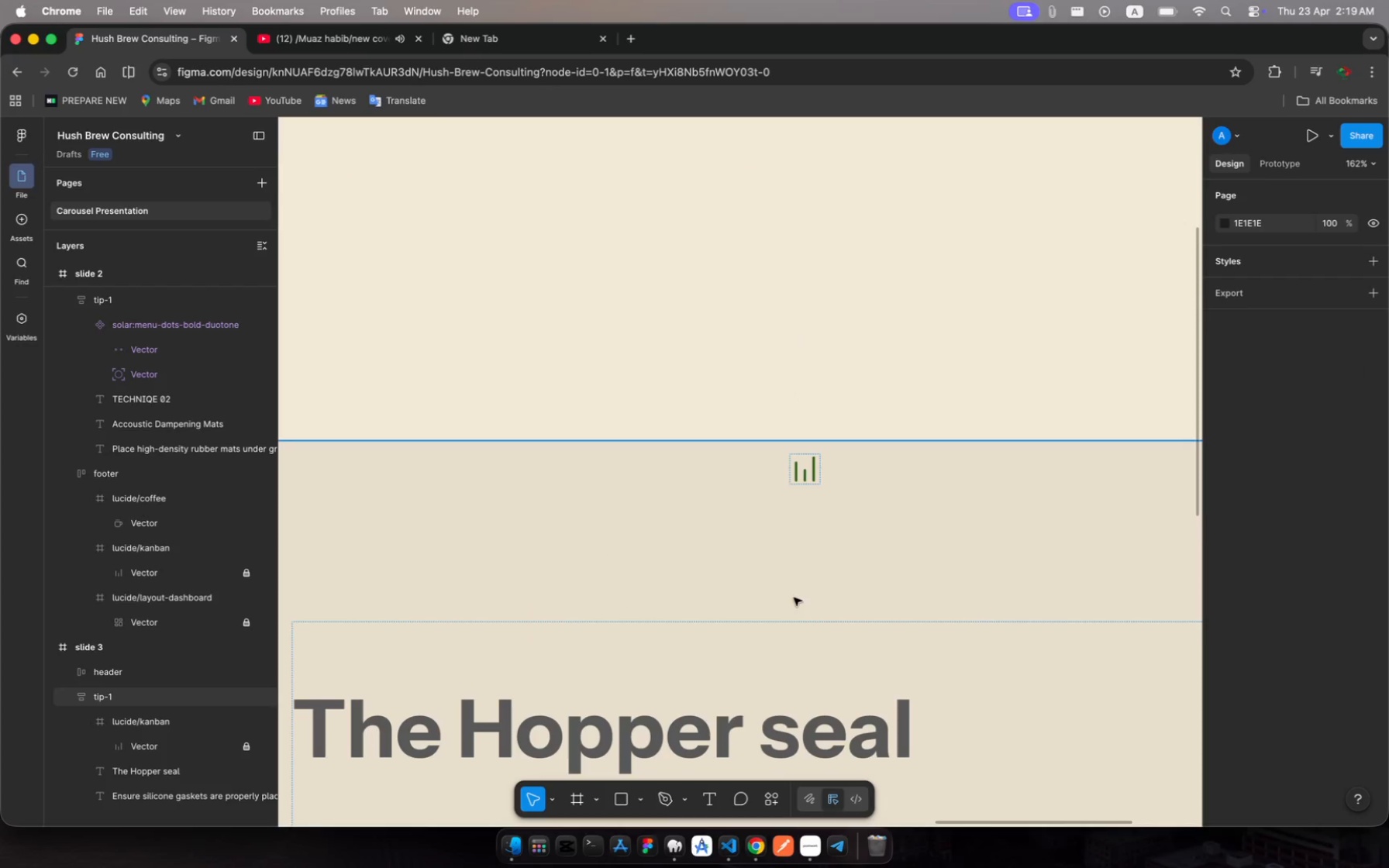 
left_click([808, 477])
 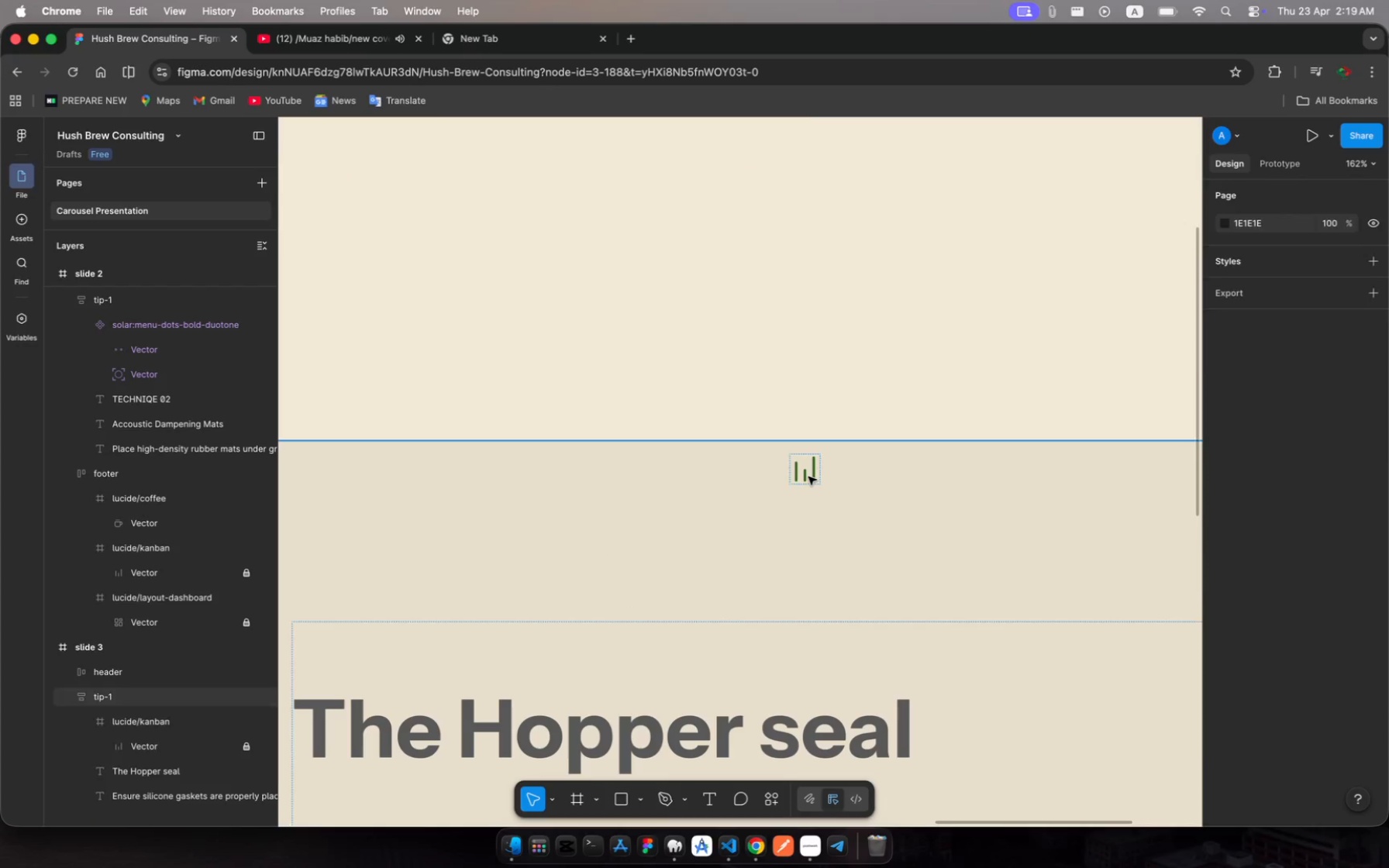 
left_click([808, 477])
 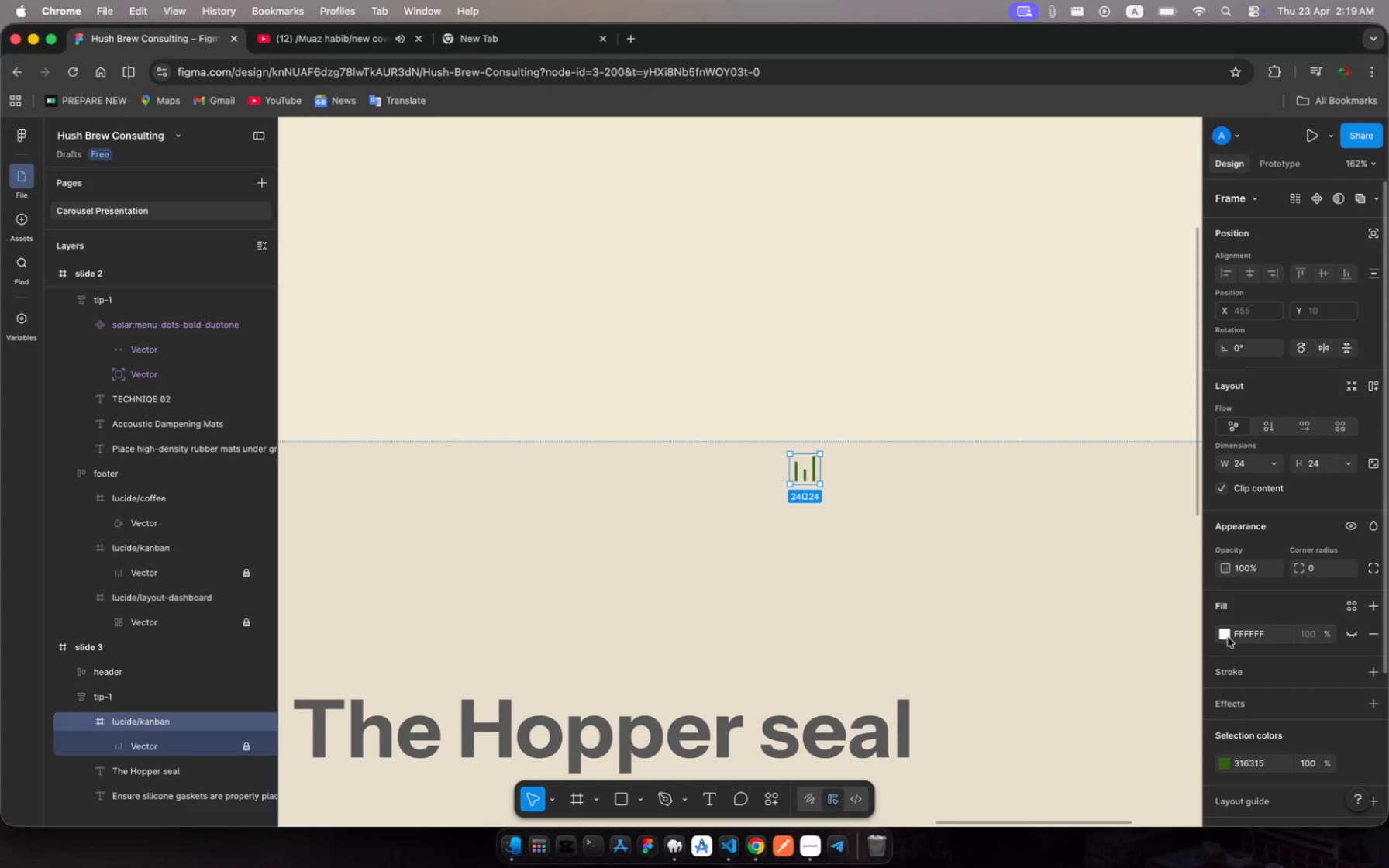 
left_click([1228, 637])
 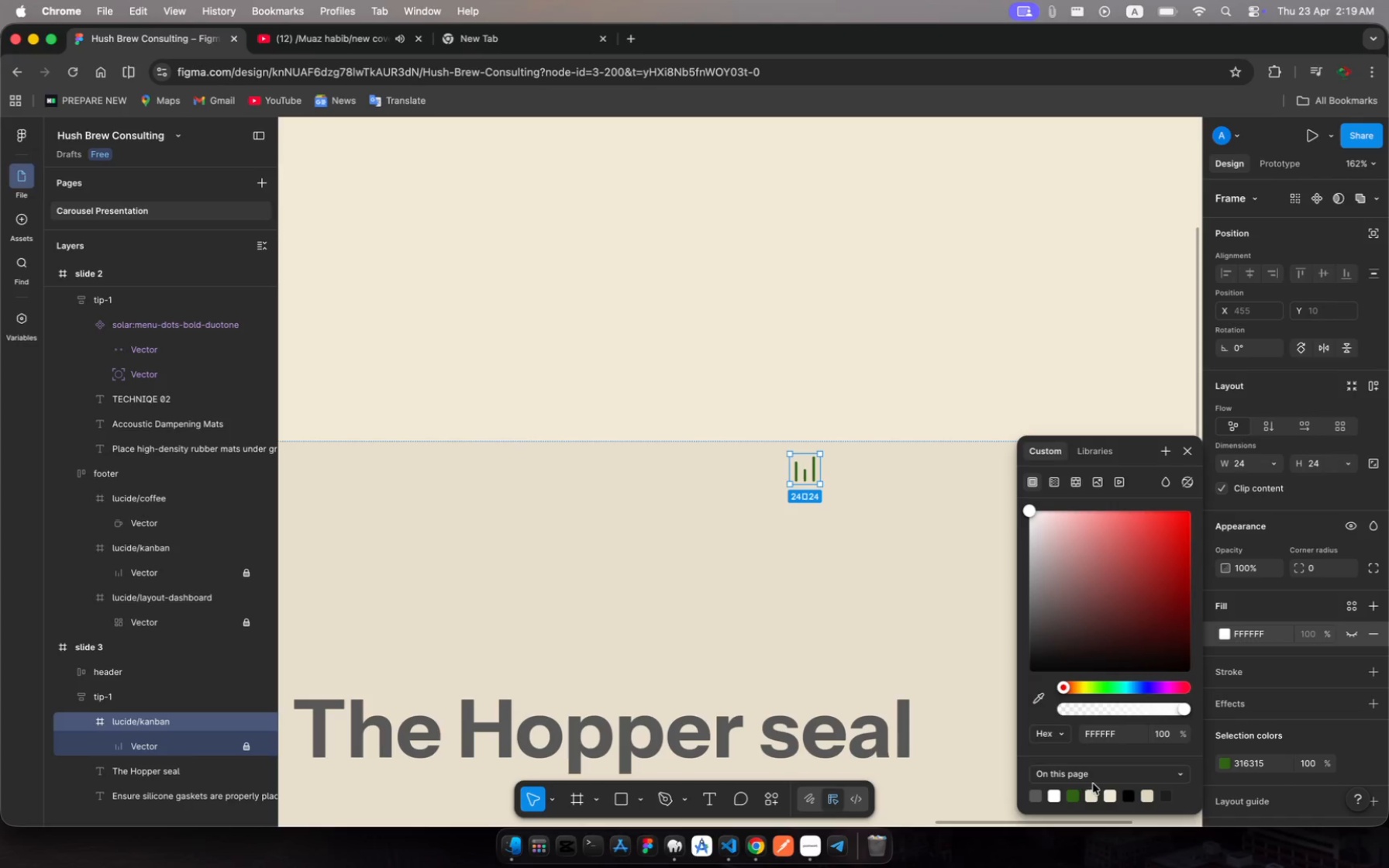 
left_click([1092, 795])
 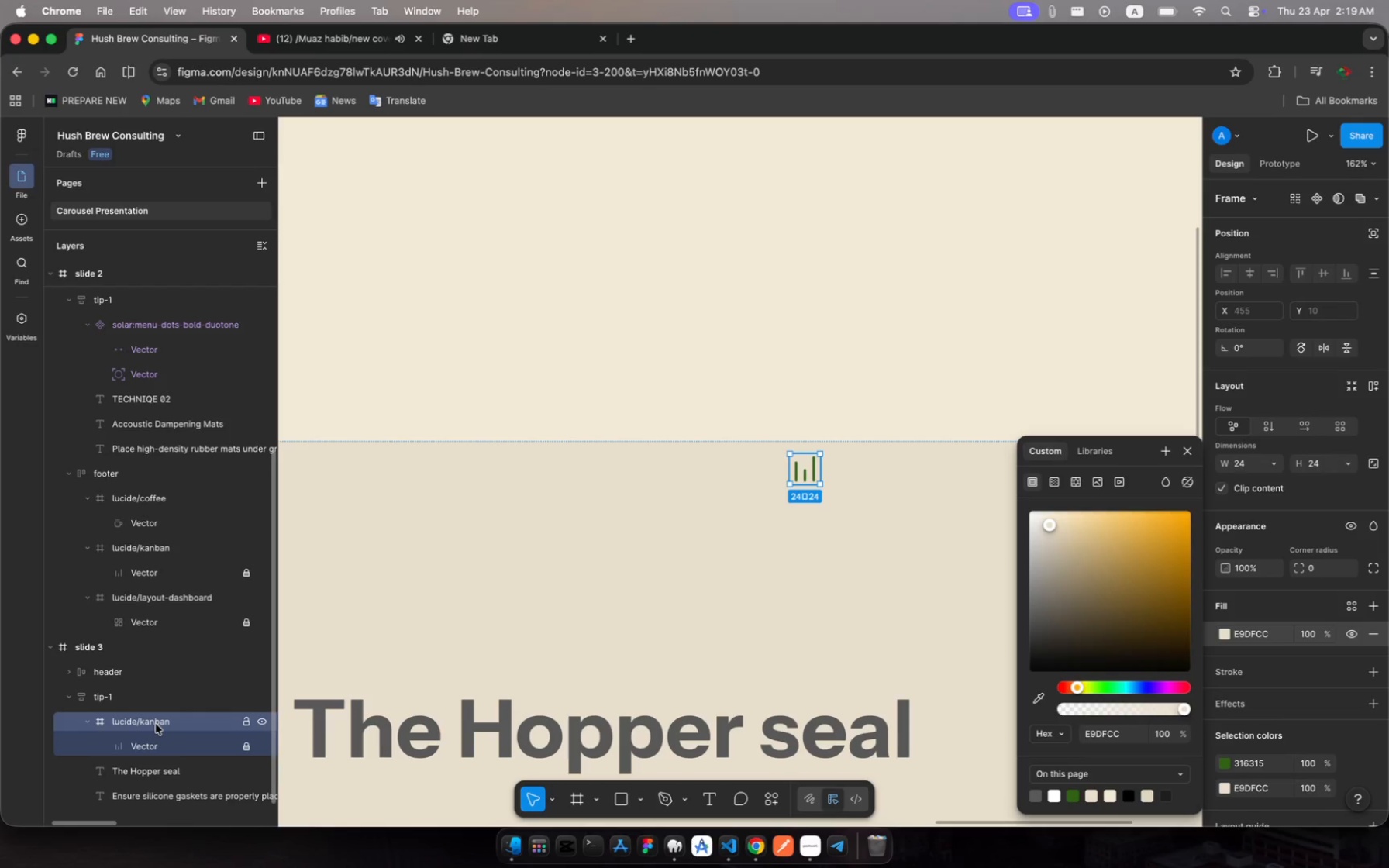 
wait(7.33)
 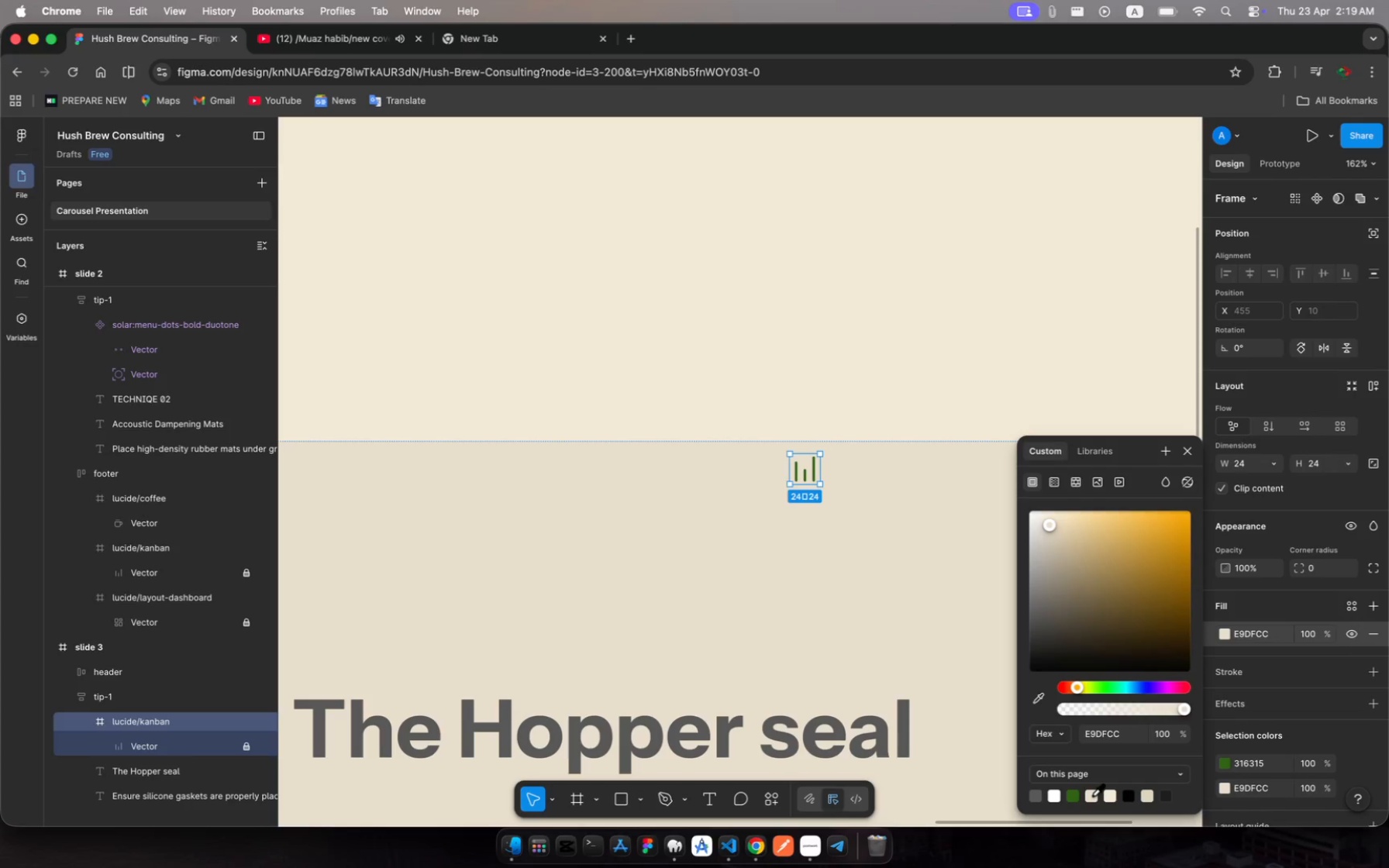 
left_click([156, 724])
 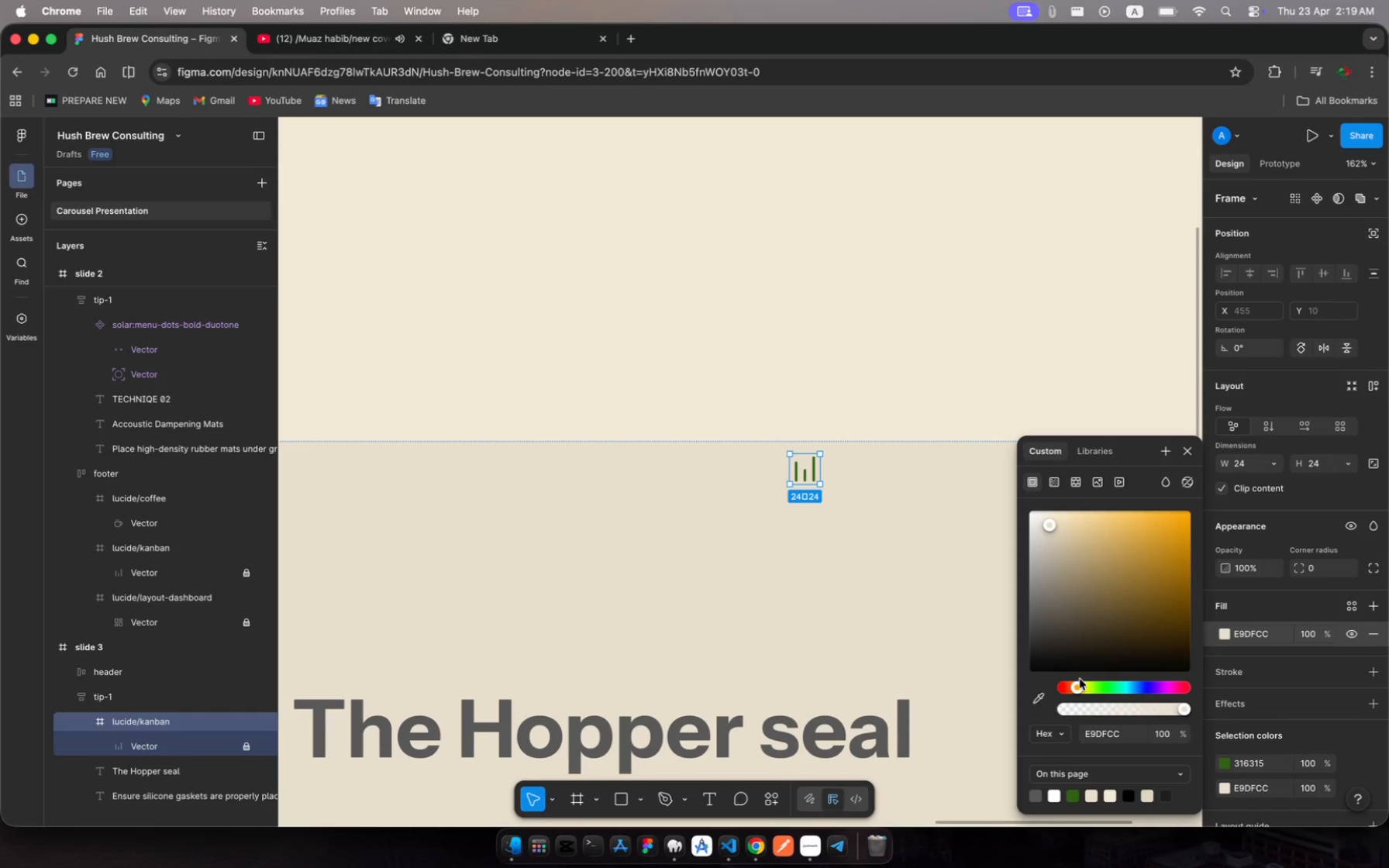 
left_click_drag(start_coordinate=[1072, 687], to_coordinate=[1067, 689])
 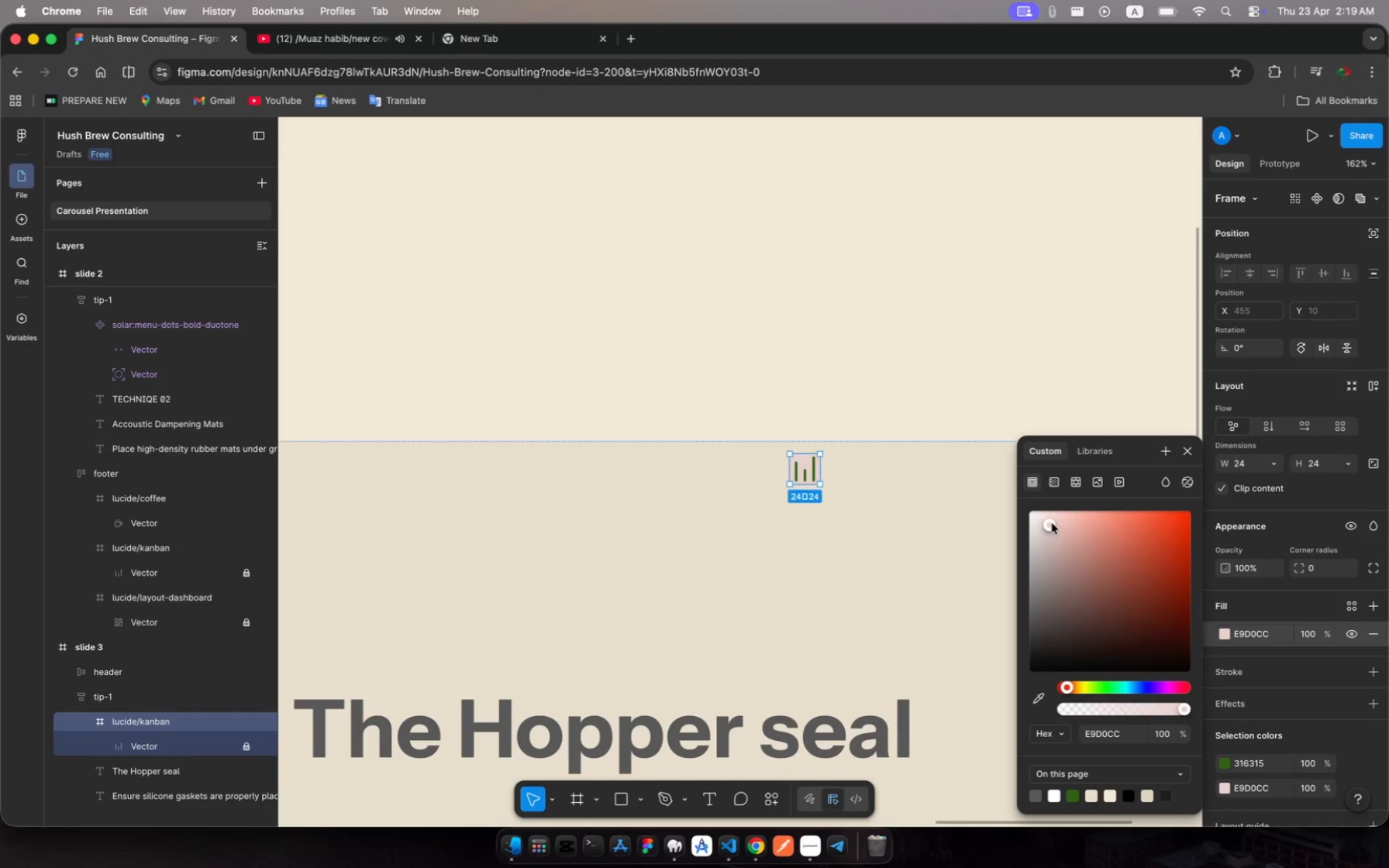 
left_click_drag(start_coordinate=[1052, 523], to_coordinate=[984, 501])
 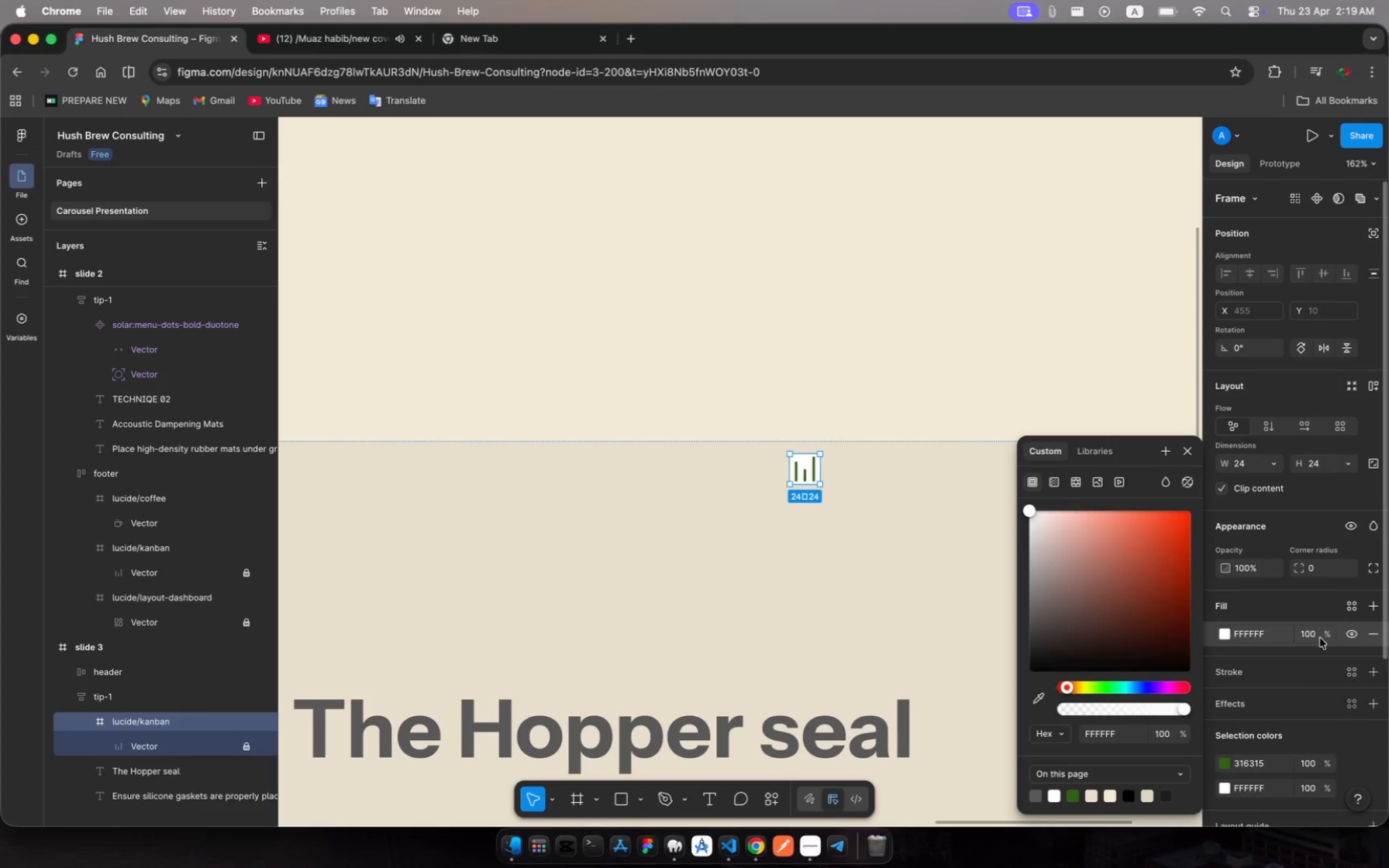 
wait(6.06)
 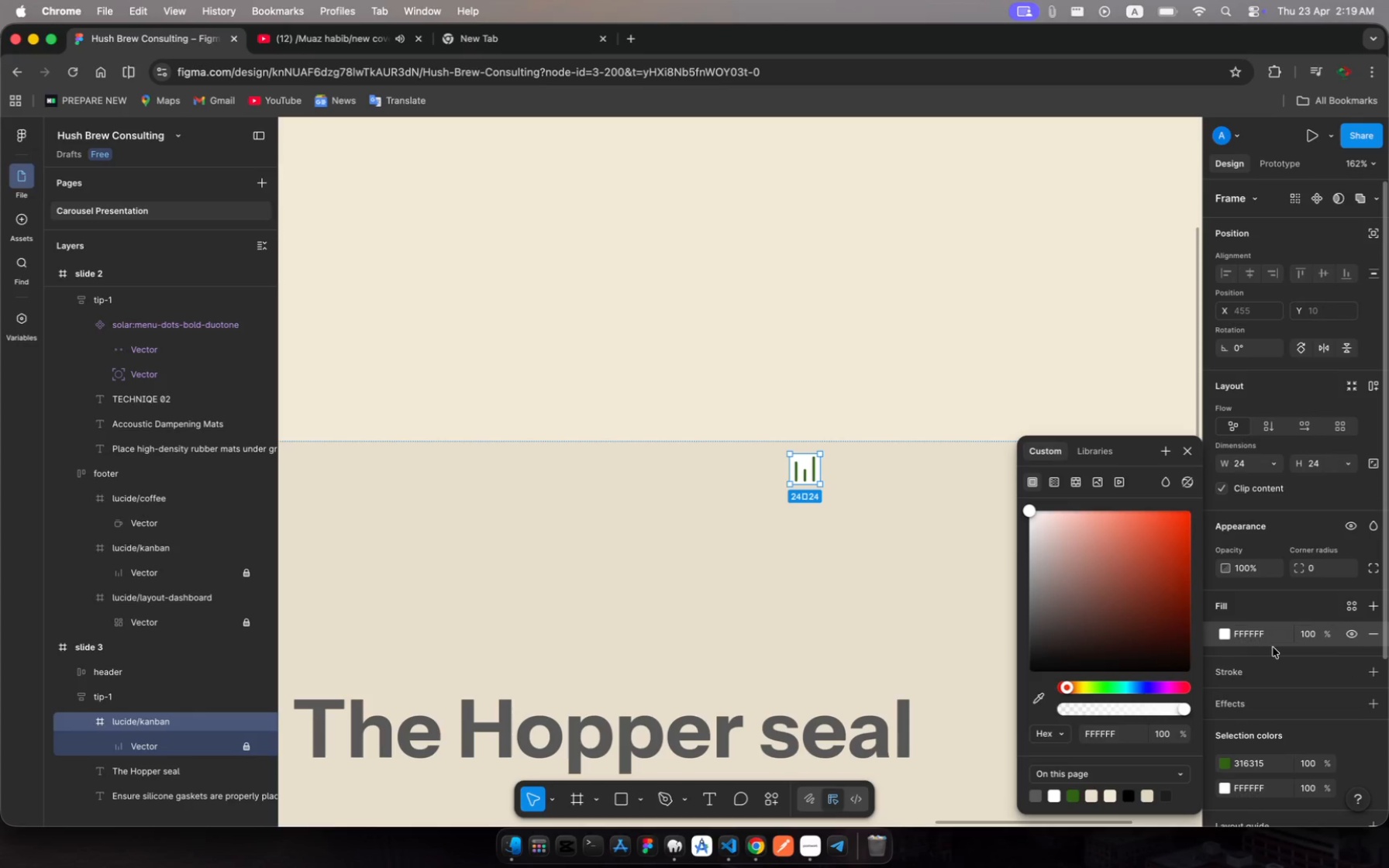 
left_click([1242, 463])
 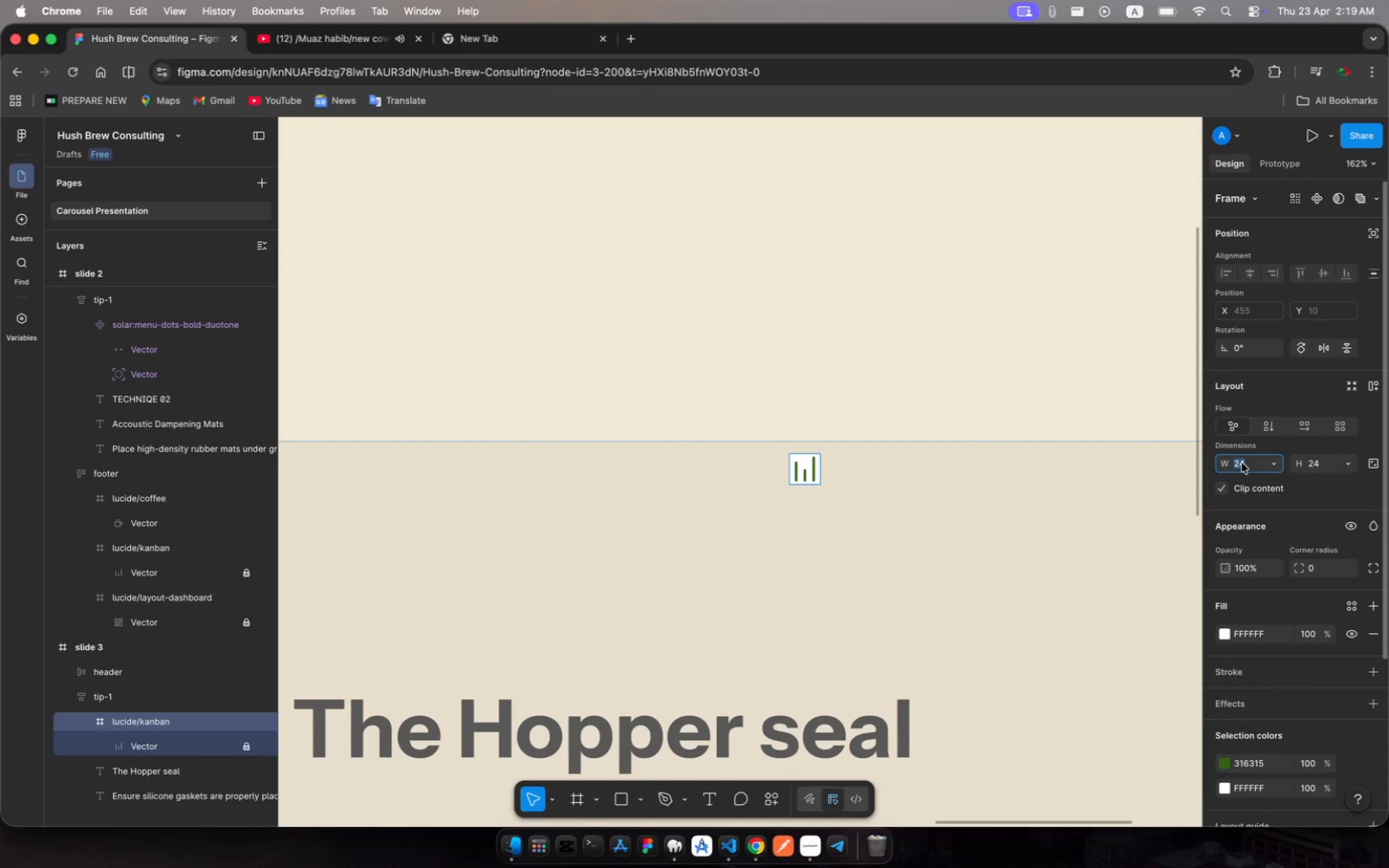 
type(64)
 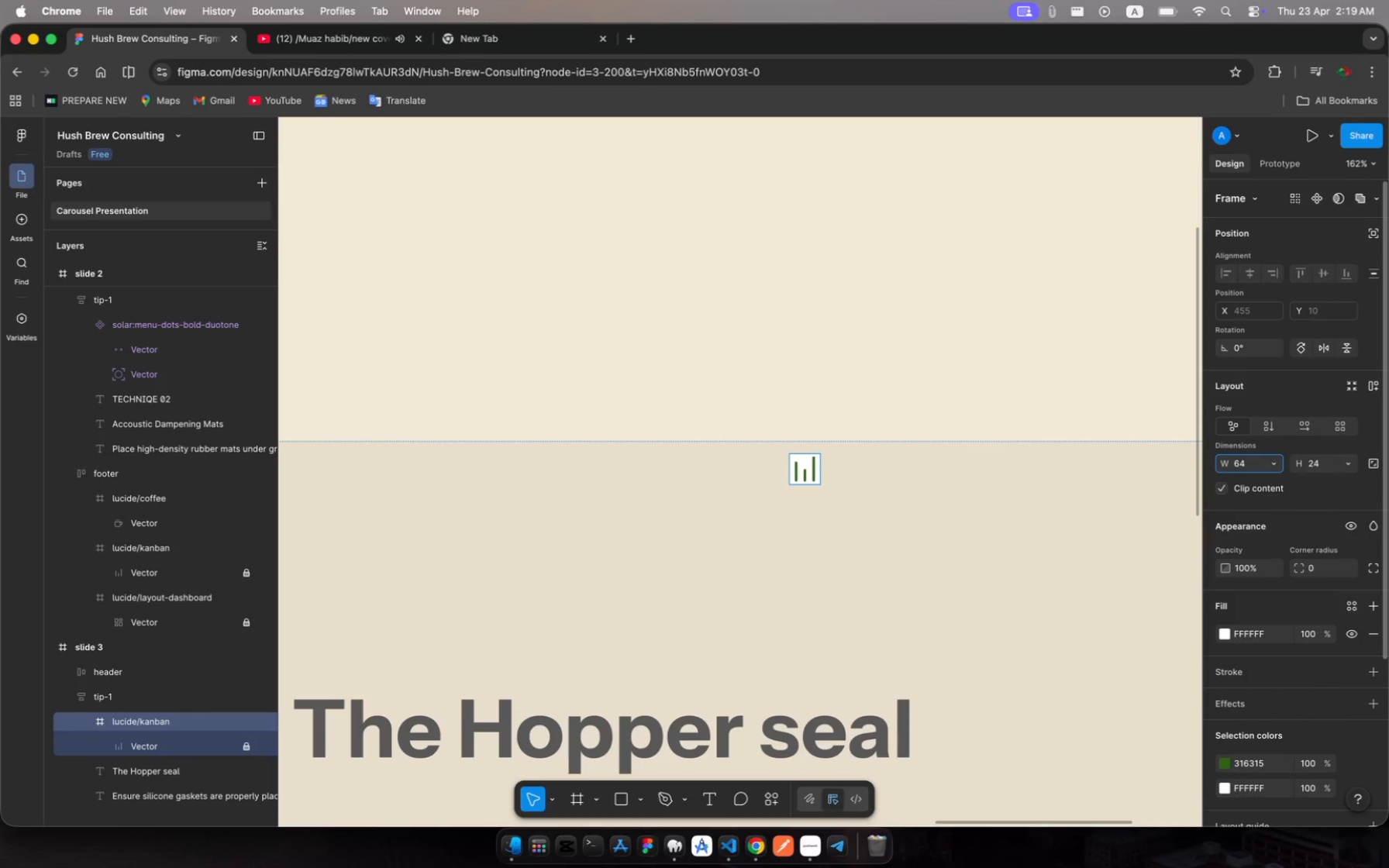 
key(Enter)
 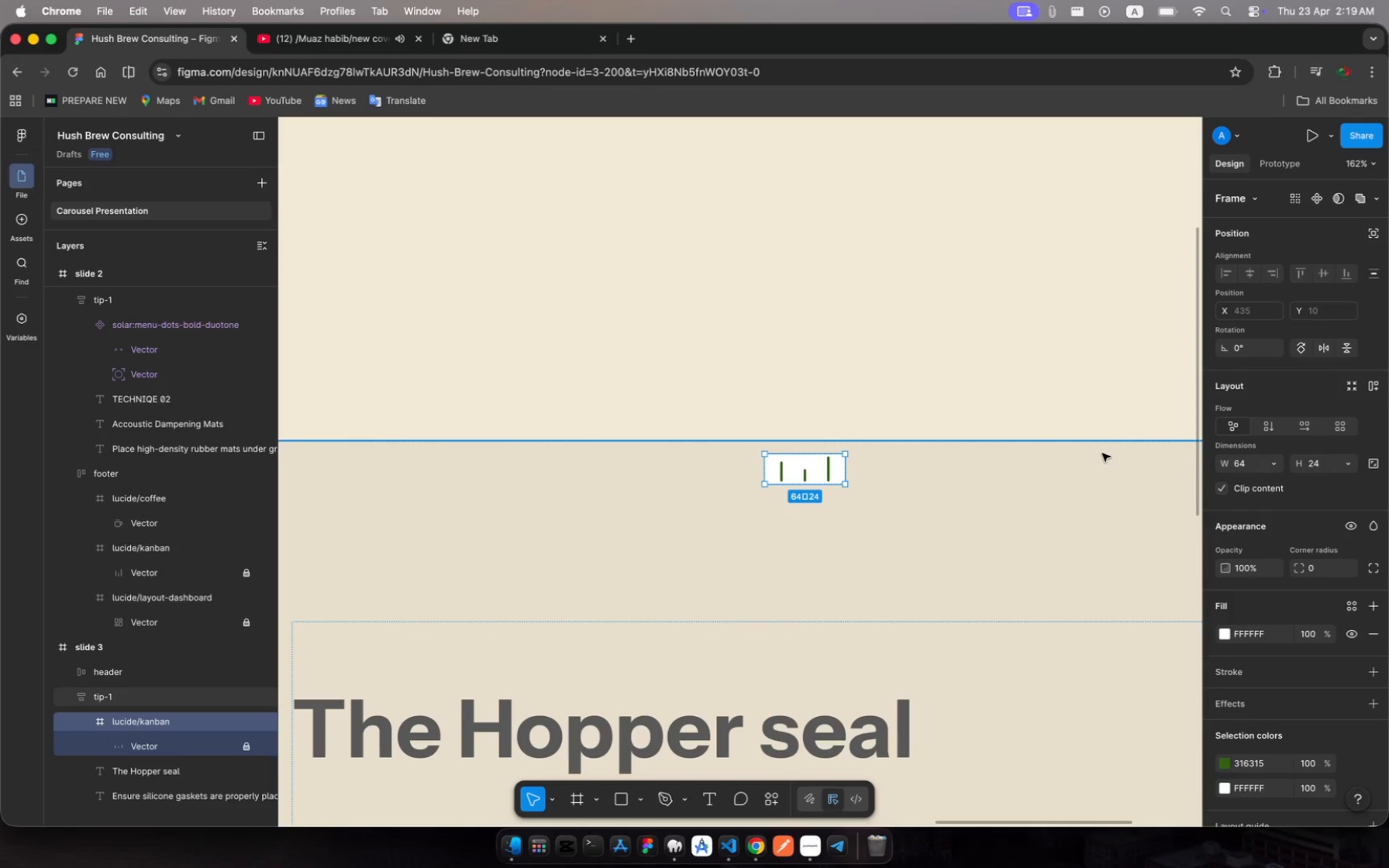 
wait(10.02)
 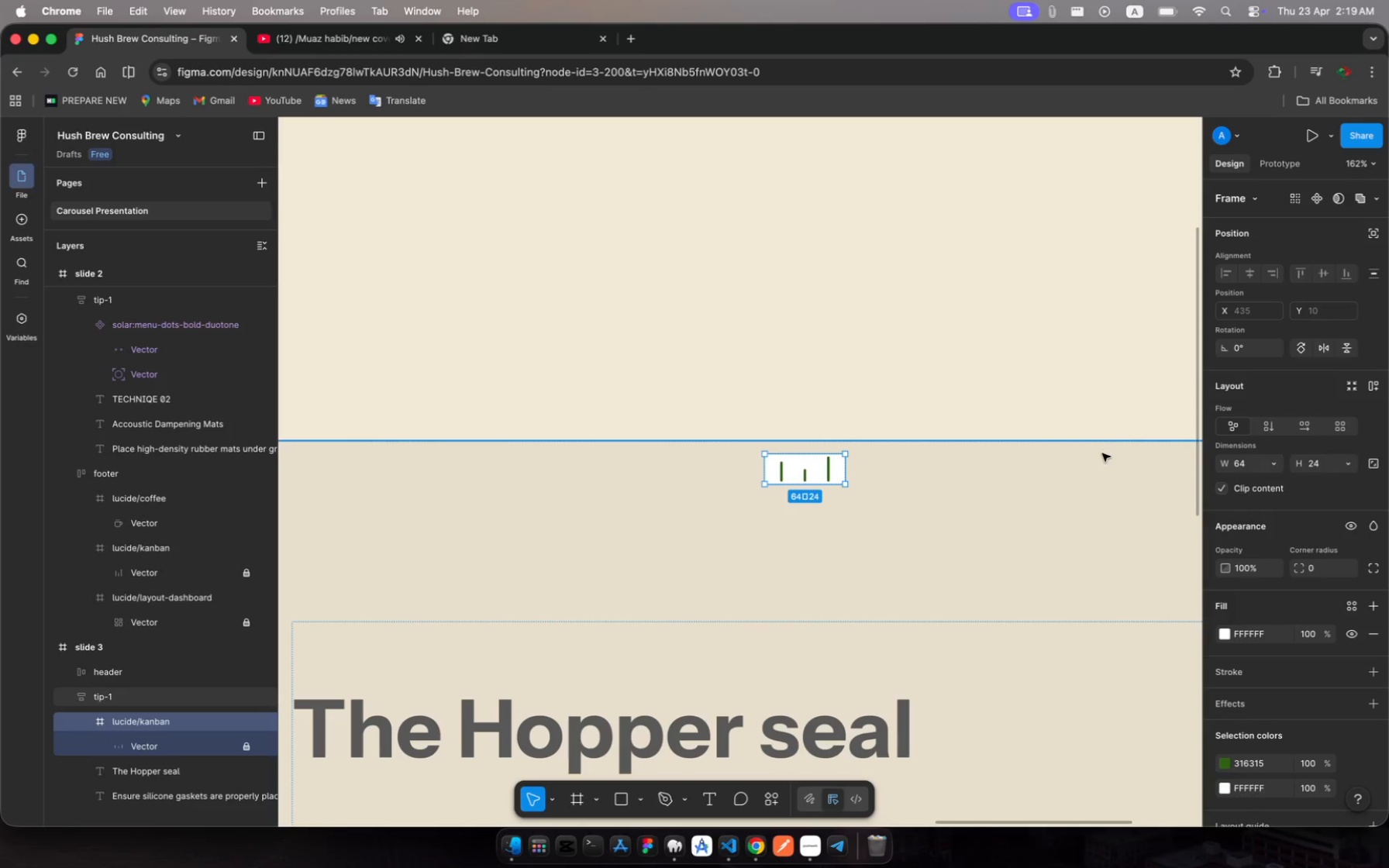 
left_click([1319, 466])
 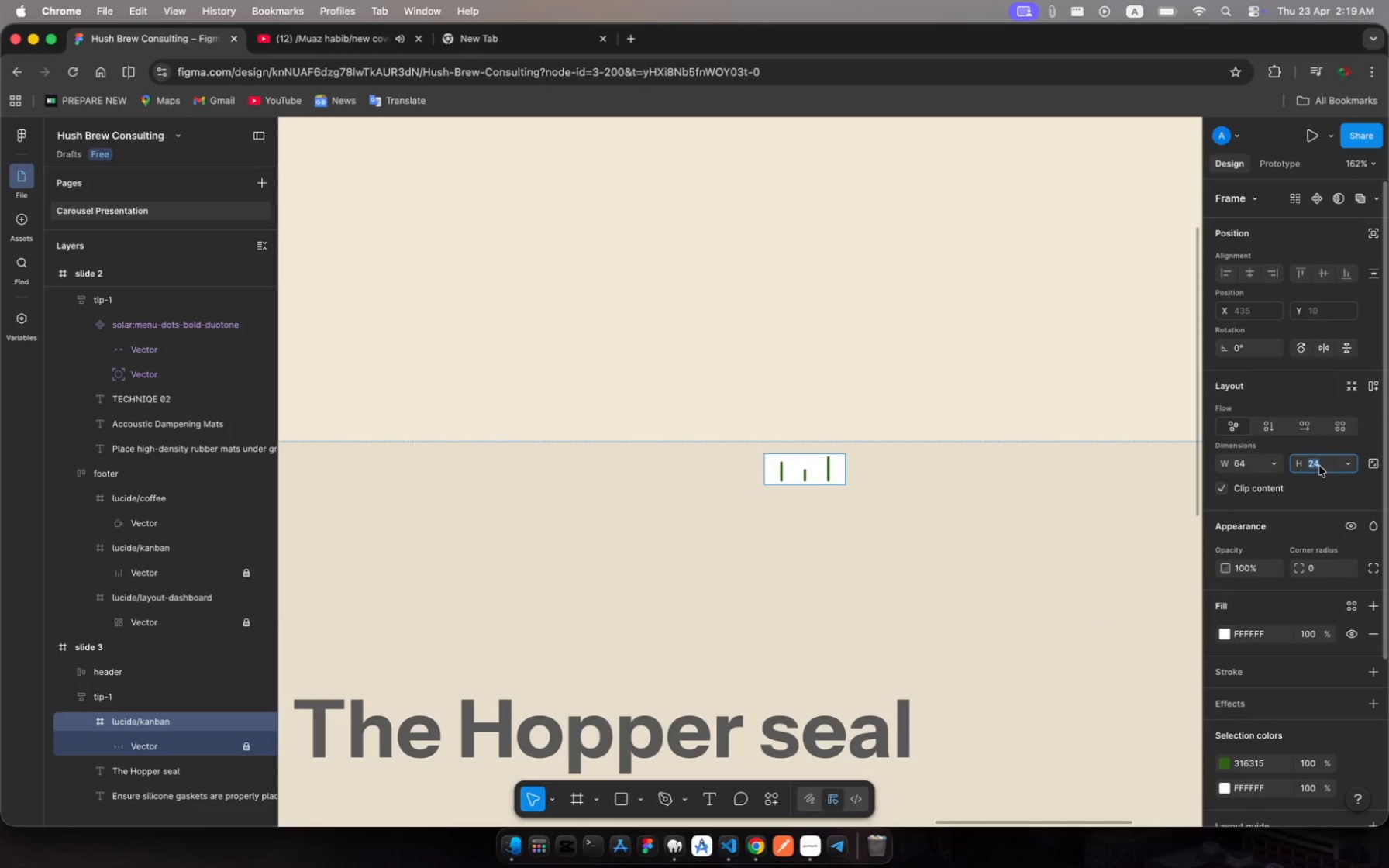 
type(64)
 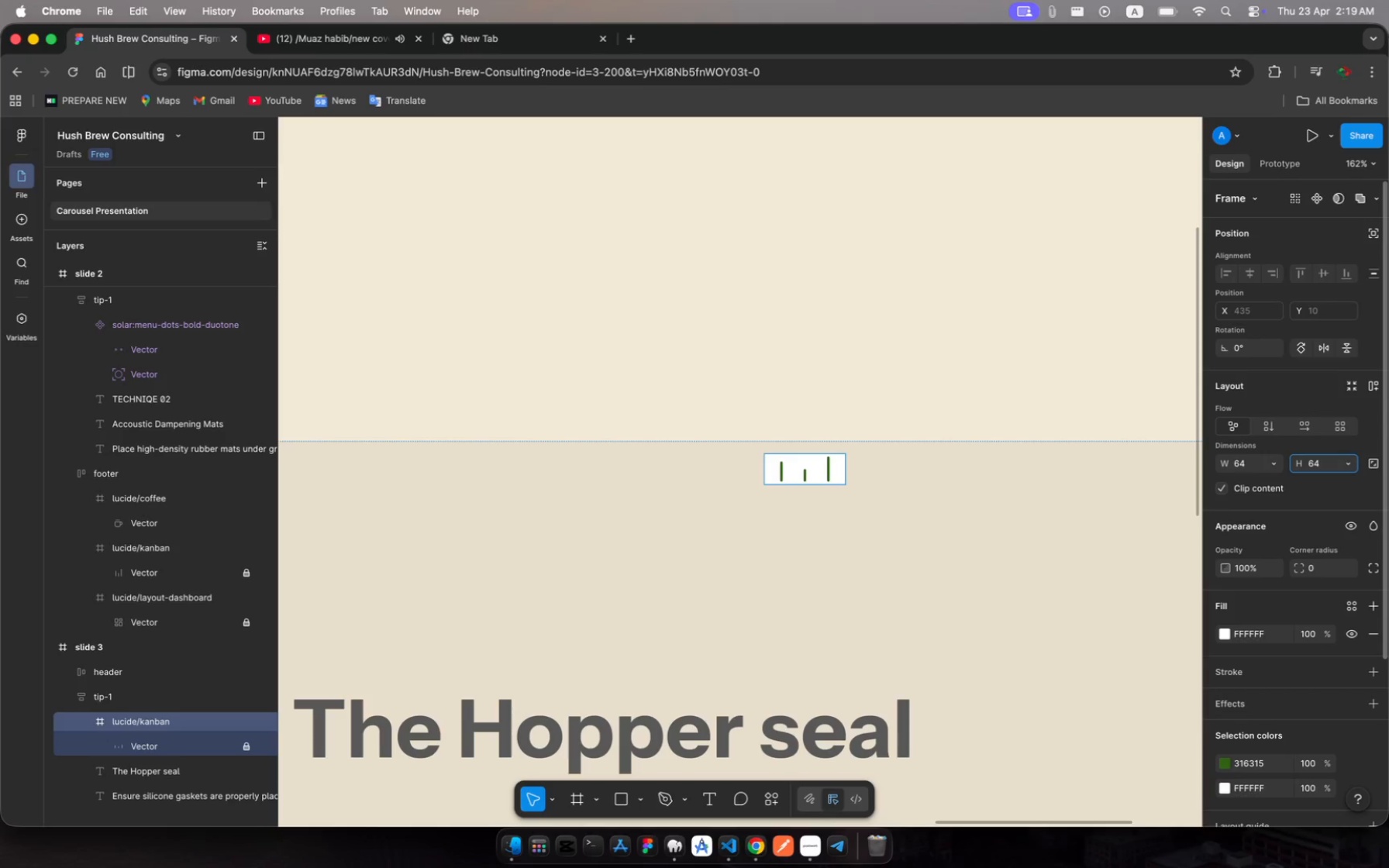 
key(Enter)
 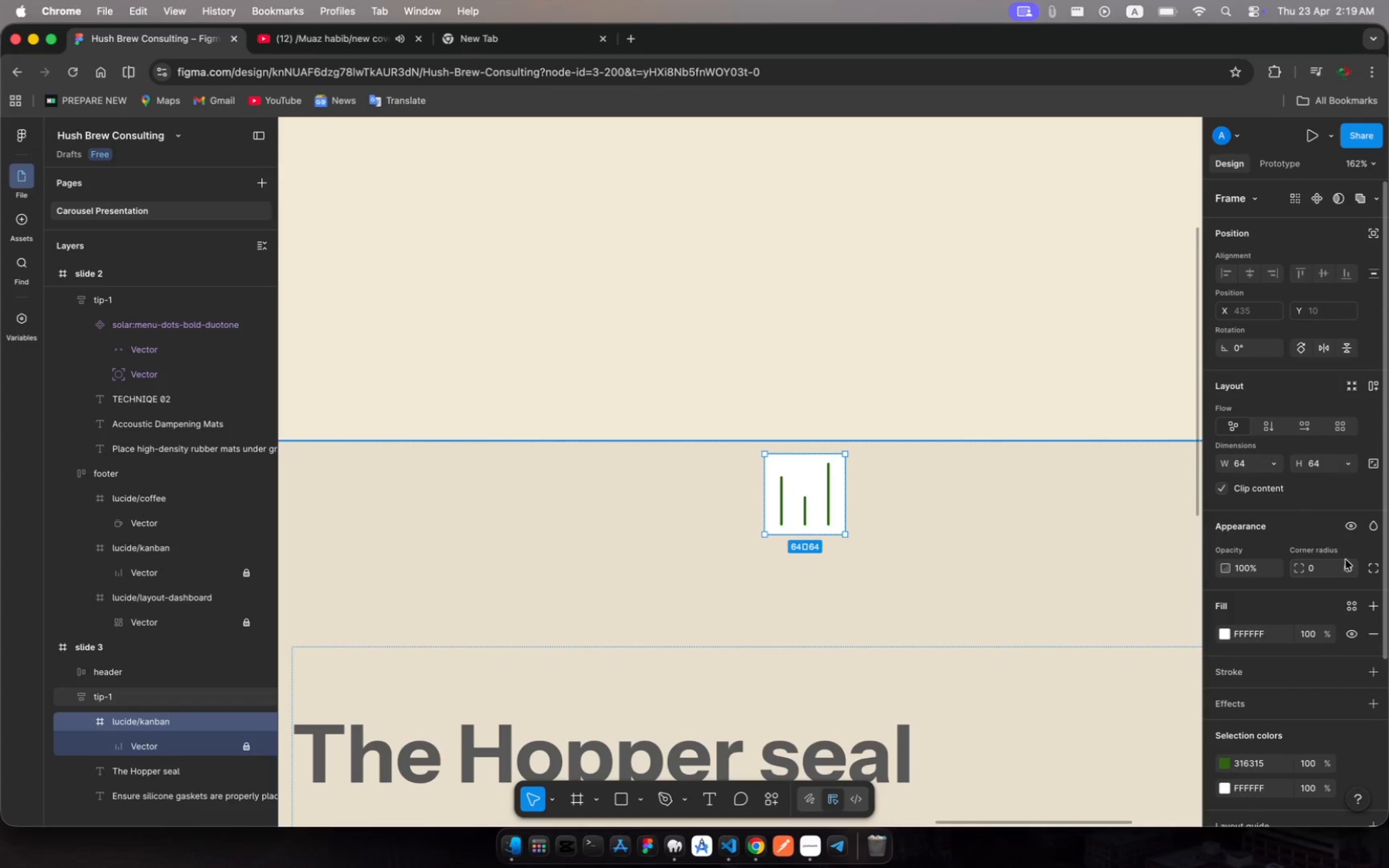 
left_click([1318, 566])
 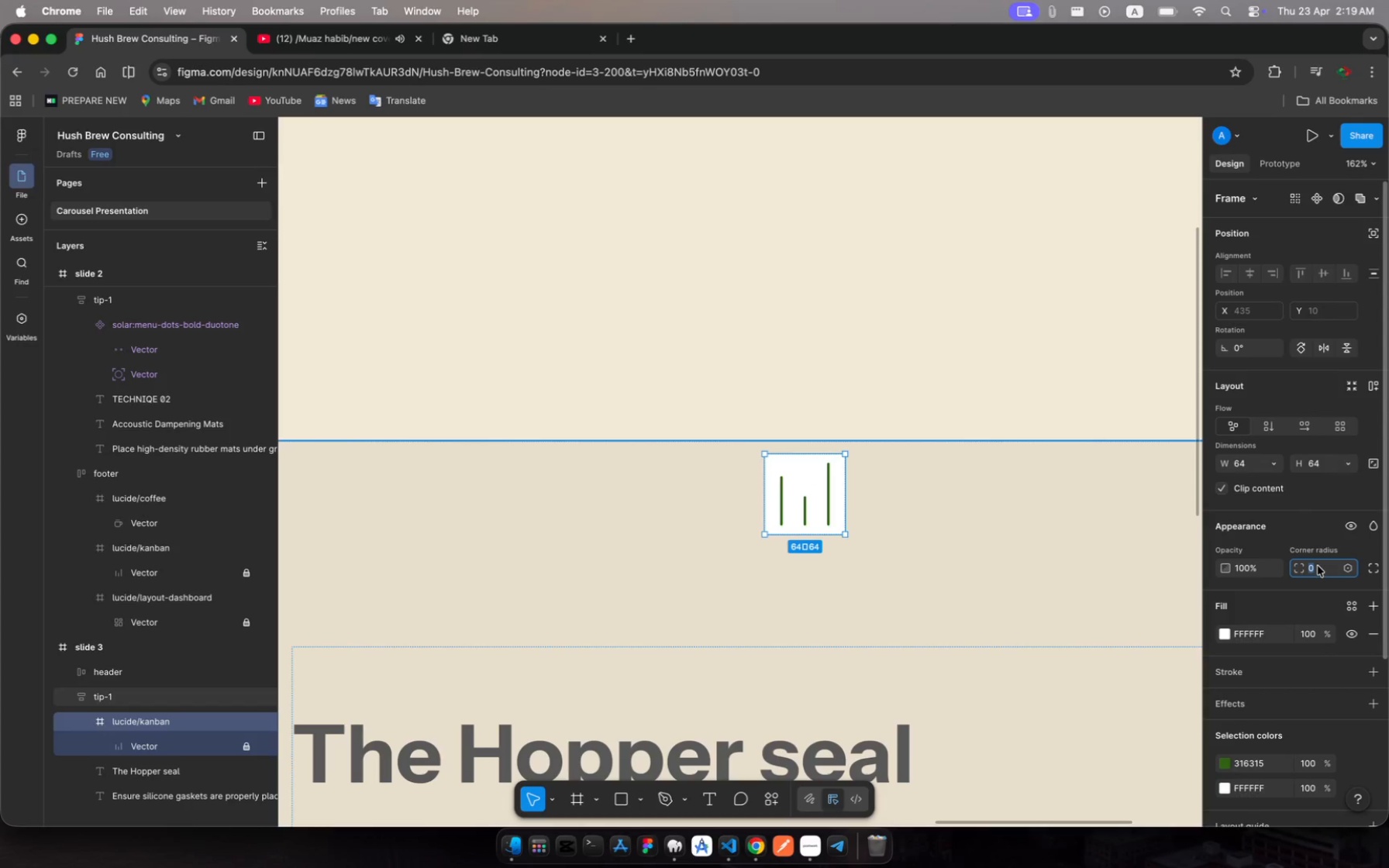 
type(25)
 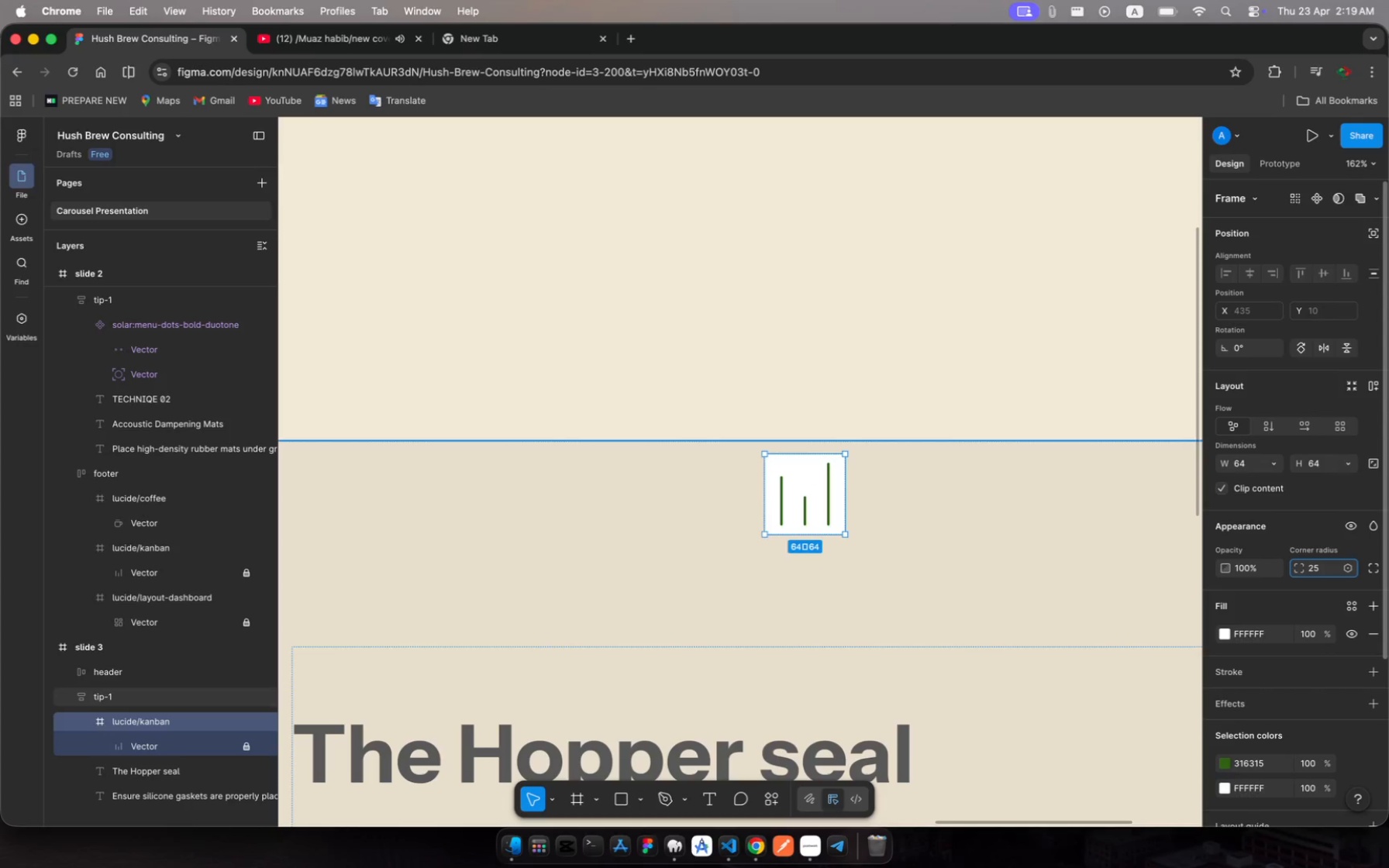 
key(Enter)
 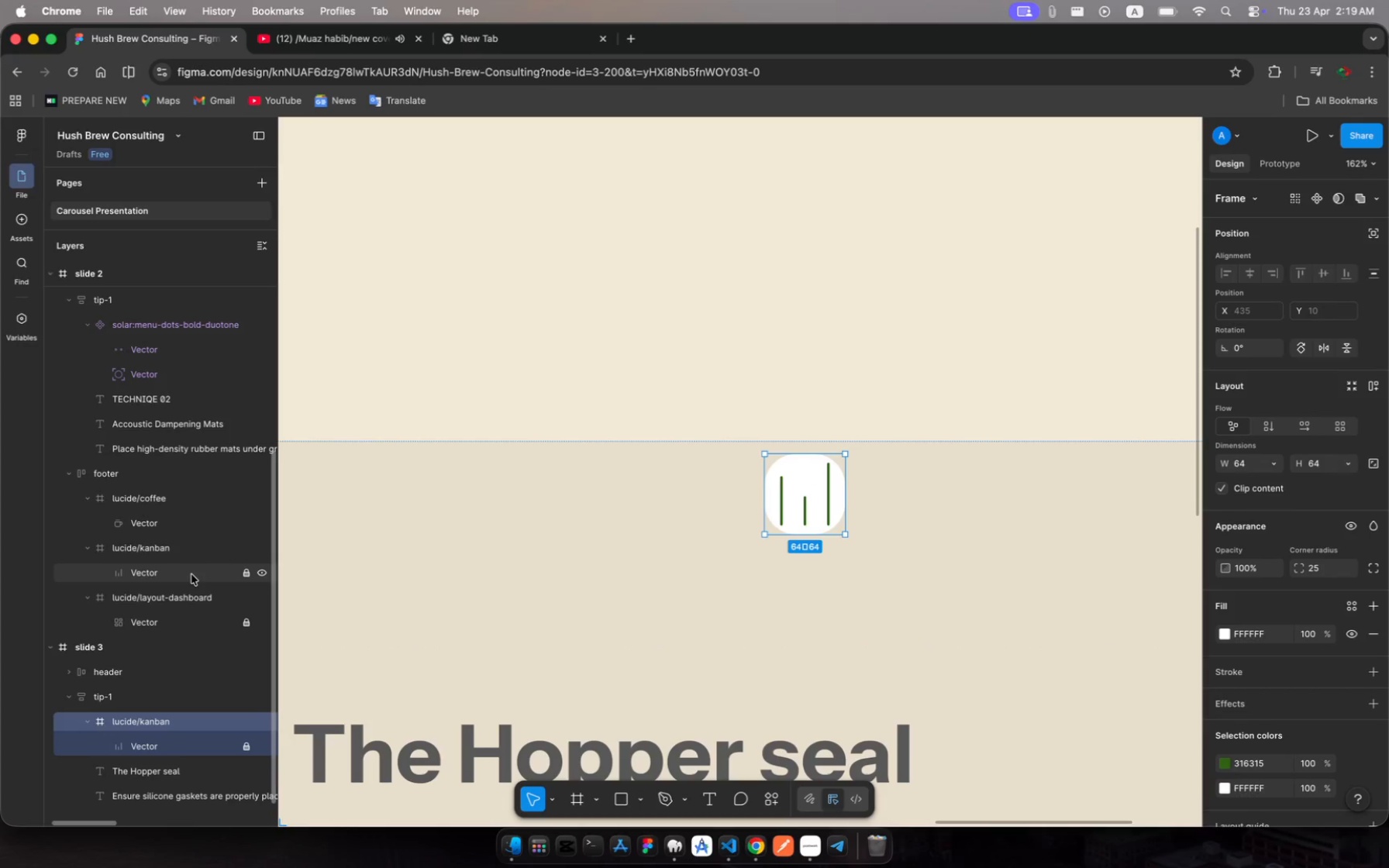 
left_click([183, 575])
 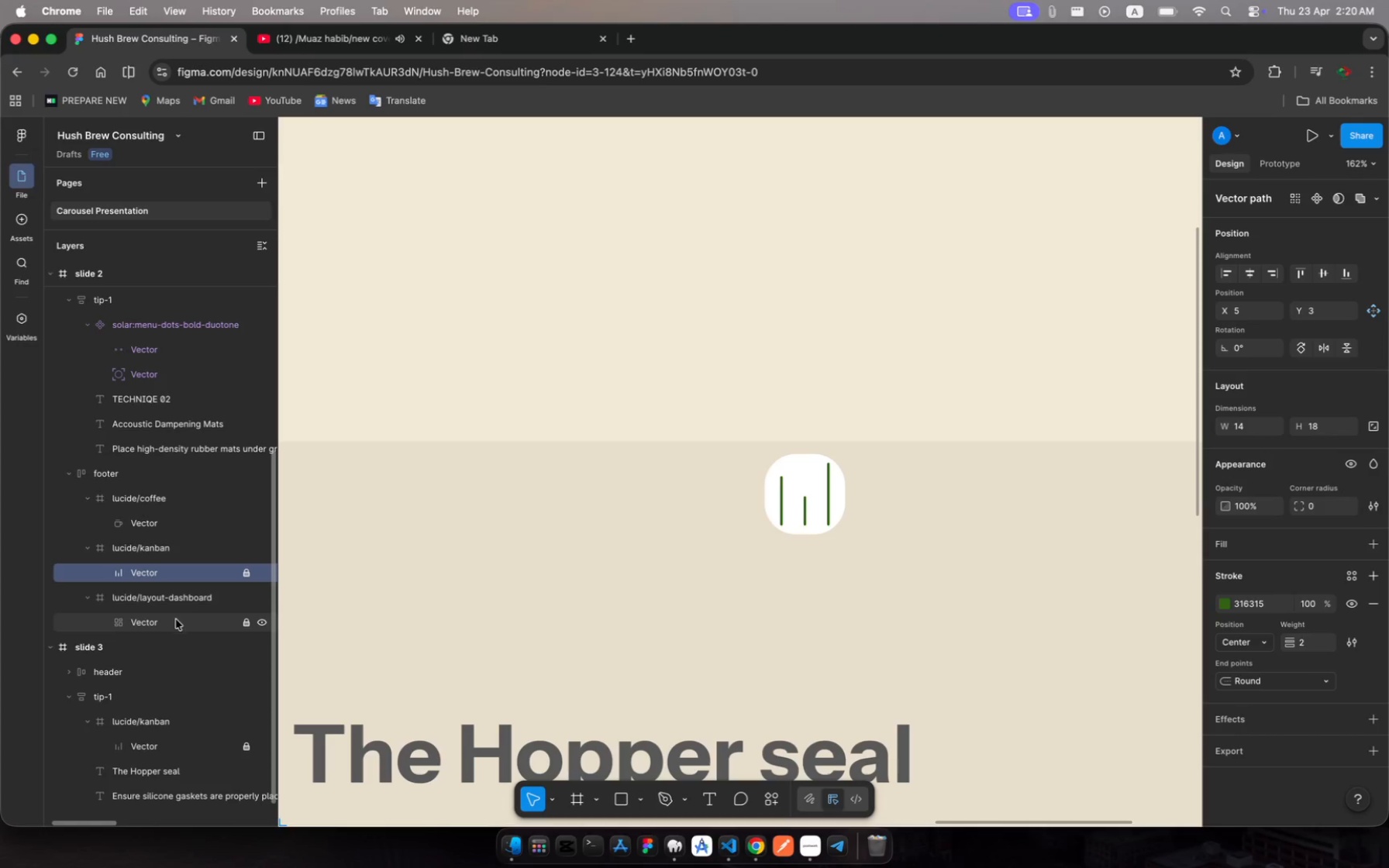 
left_click([176, 622])
 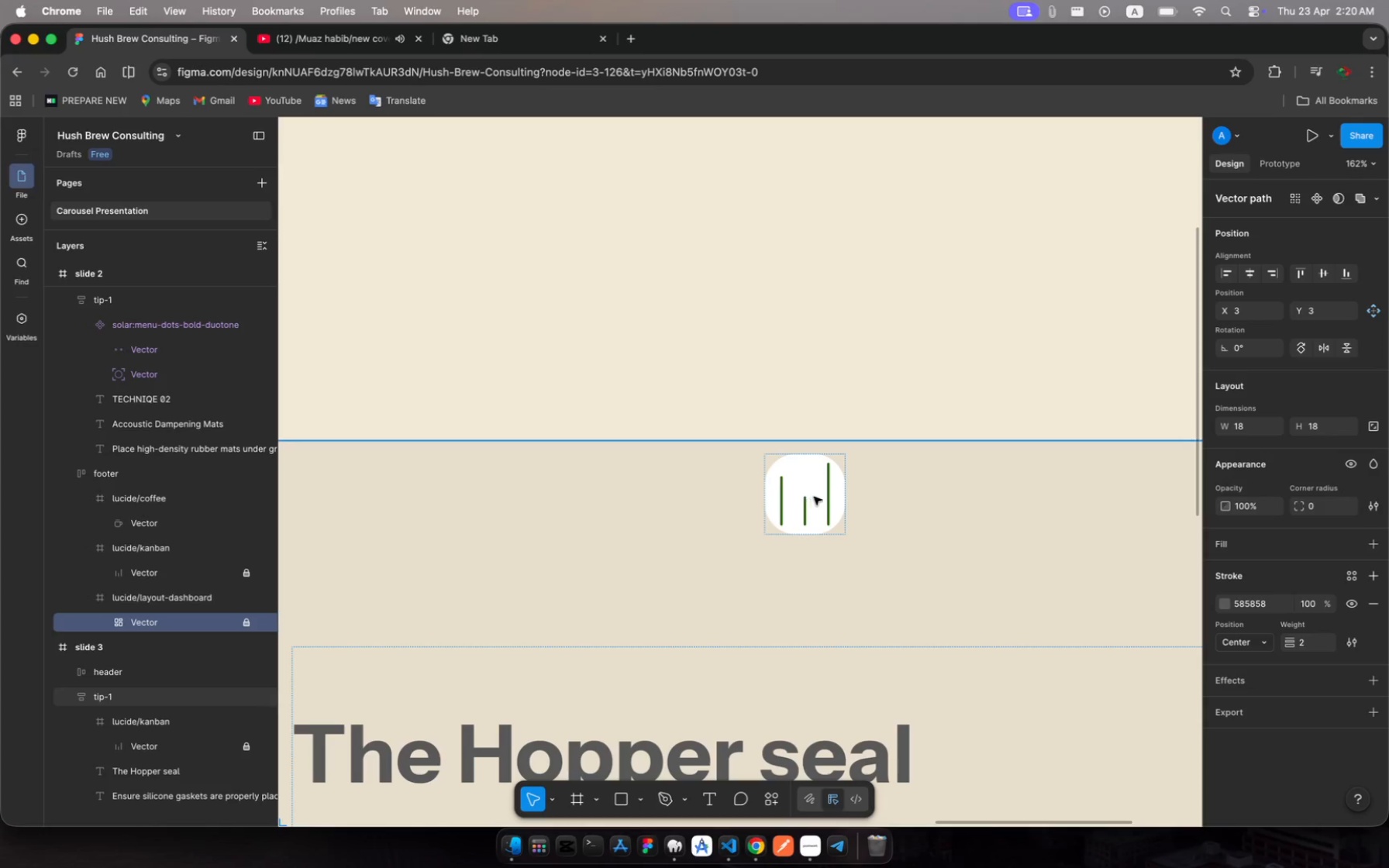 
left_click([822, 498])
 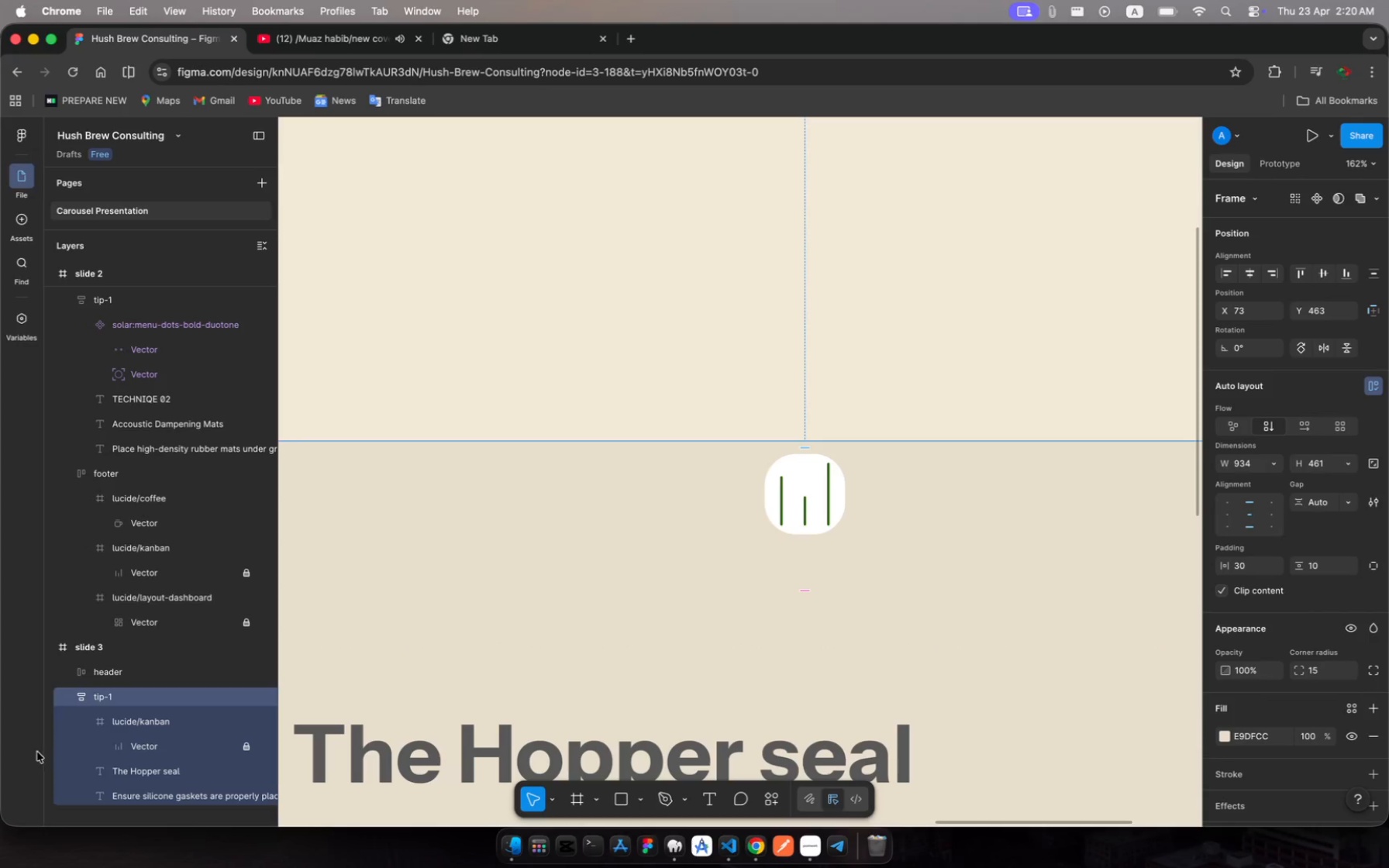 
scroll: coordinate [171, 698], scroll_direction: down, amount: 16.0
 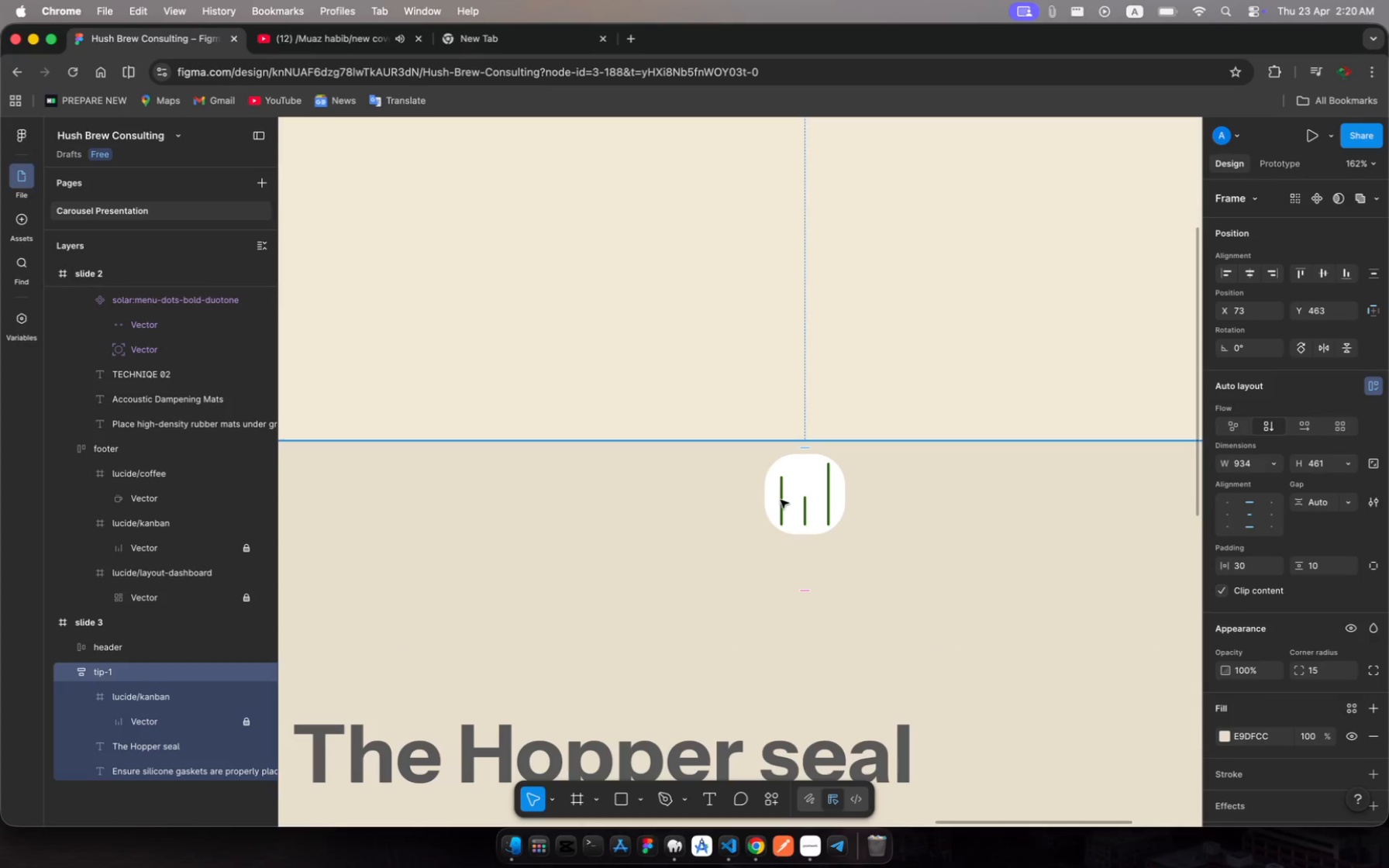 
left_click([792, 494])
 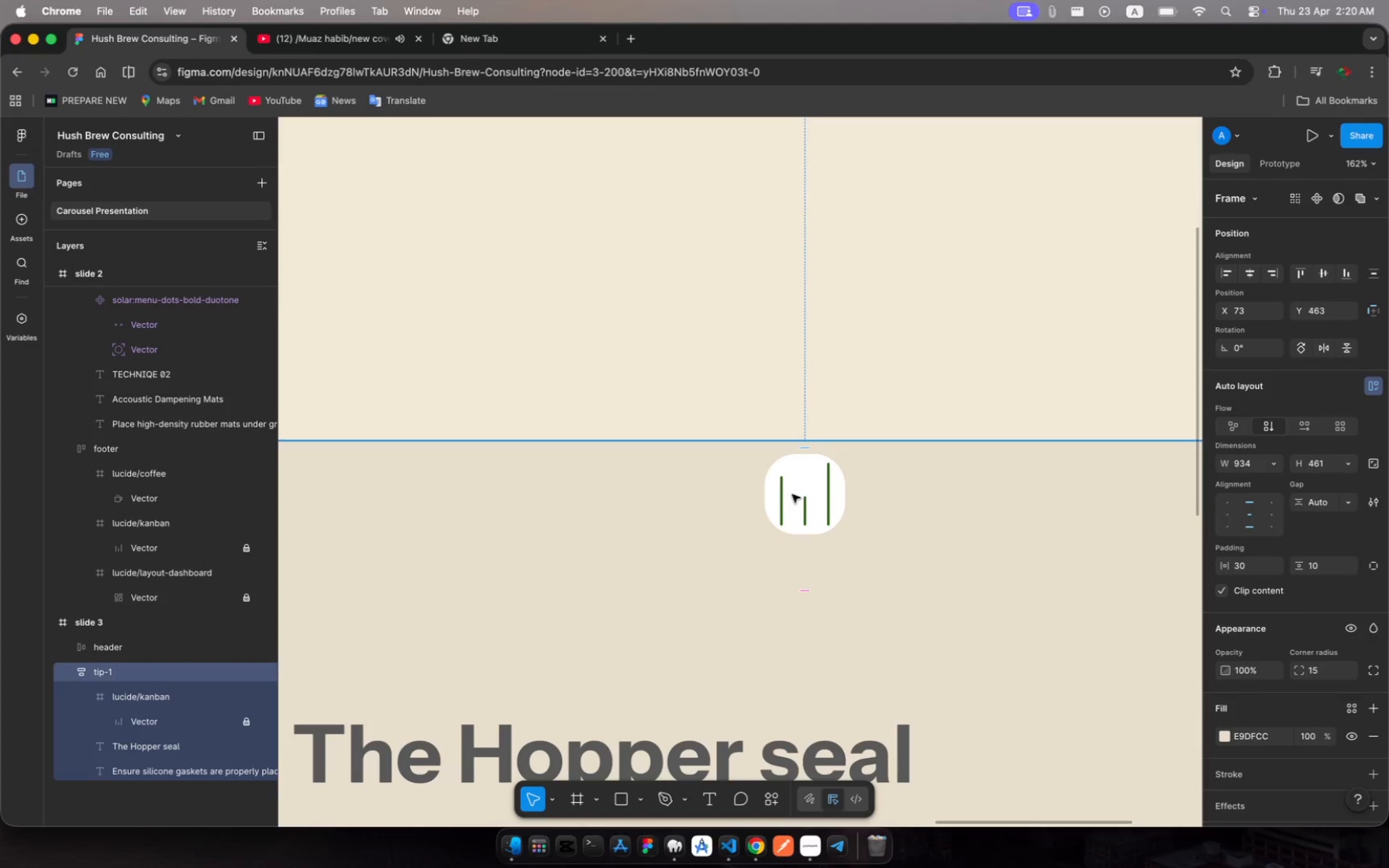 
left_click([792, 494])
 